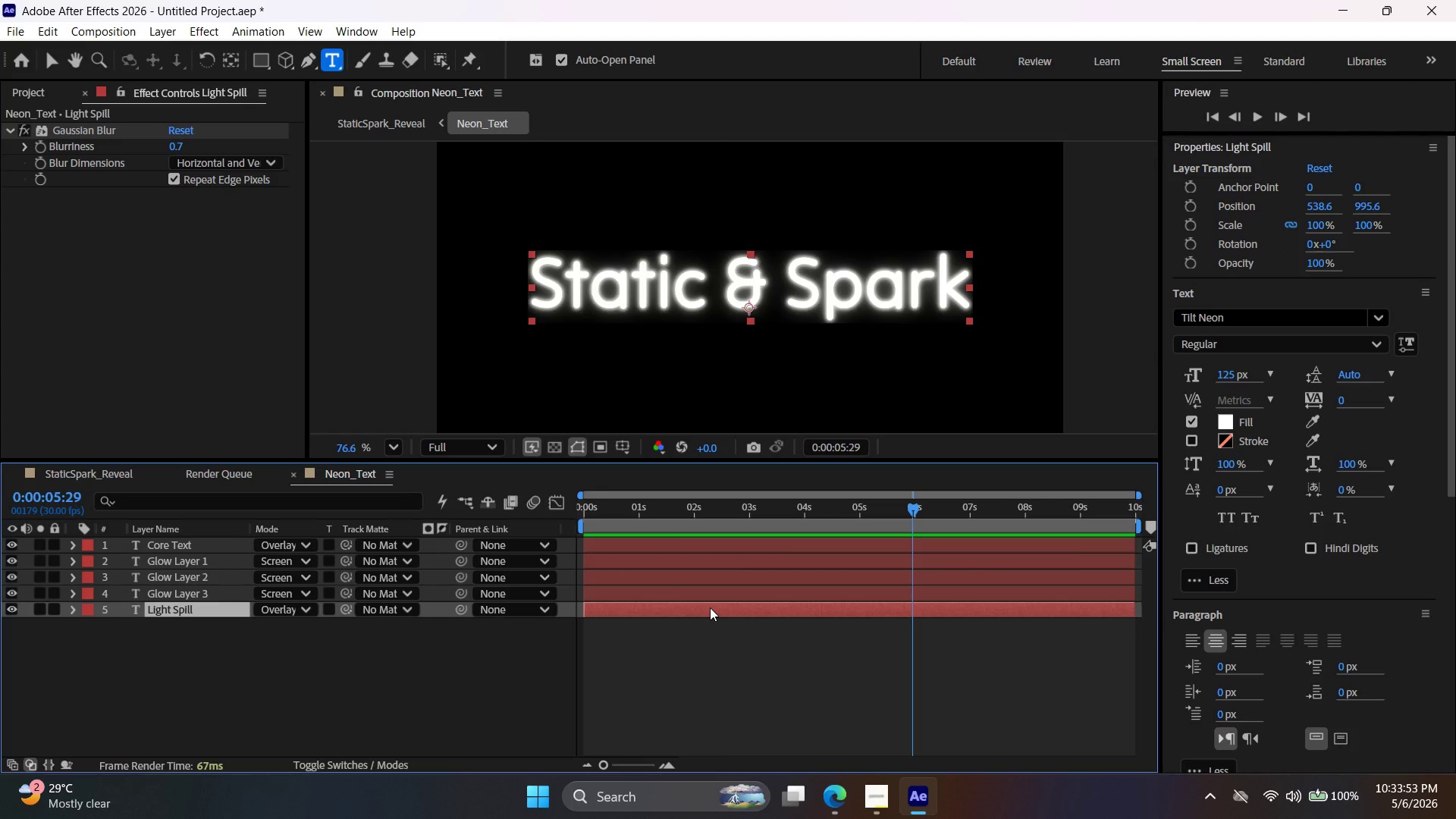 
wait(10.59)
 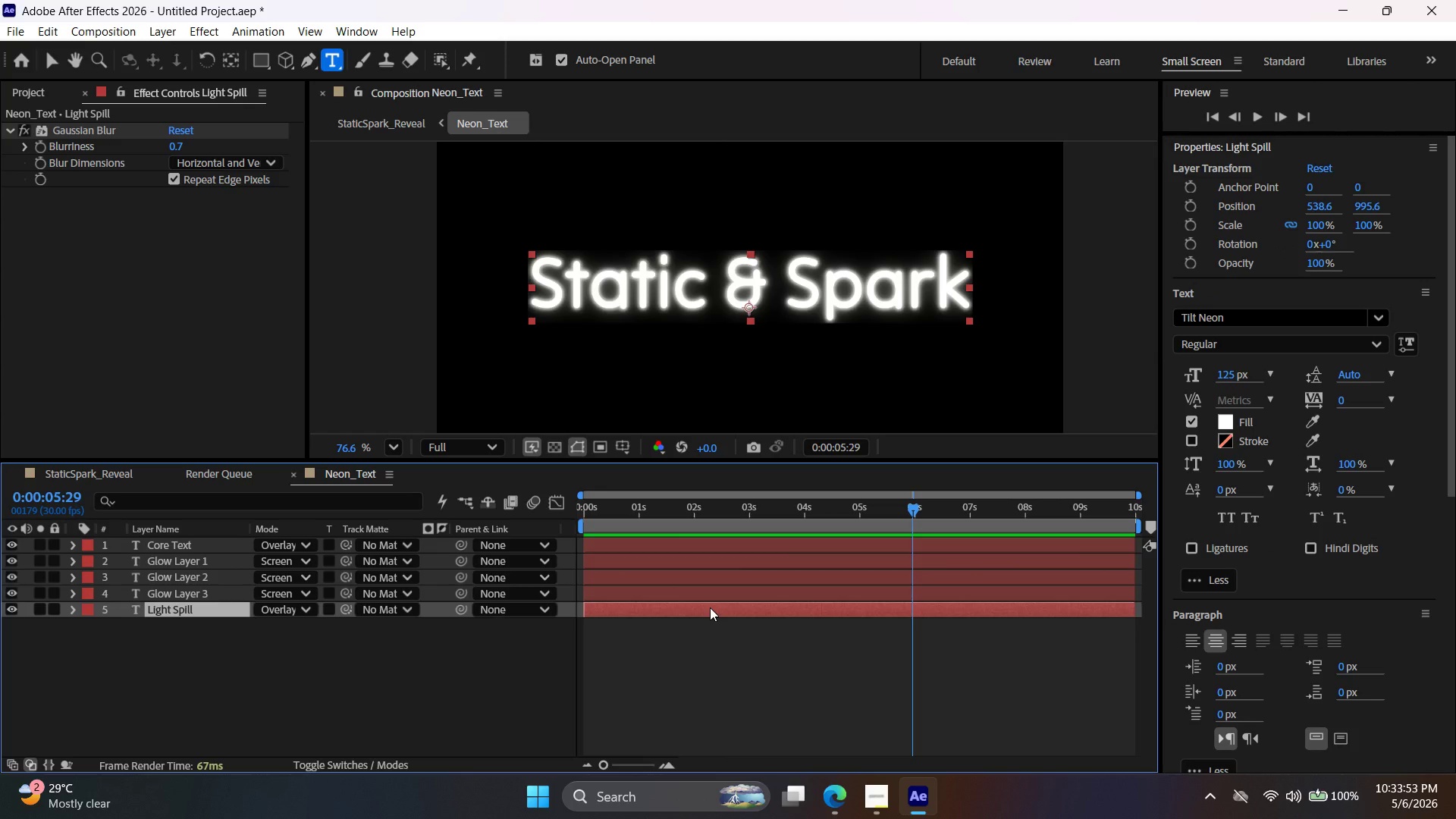 
left_click_drag(start_coordinate=[175, 143], to_coordinate=[806, 220])
 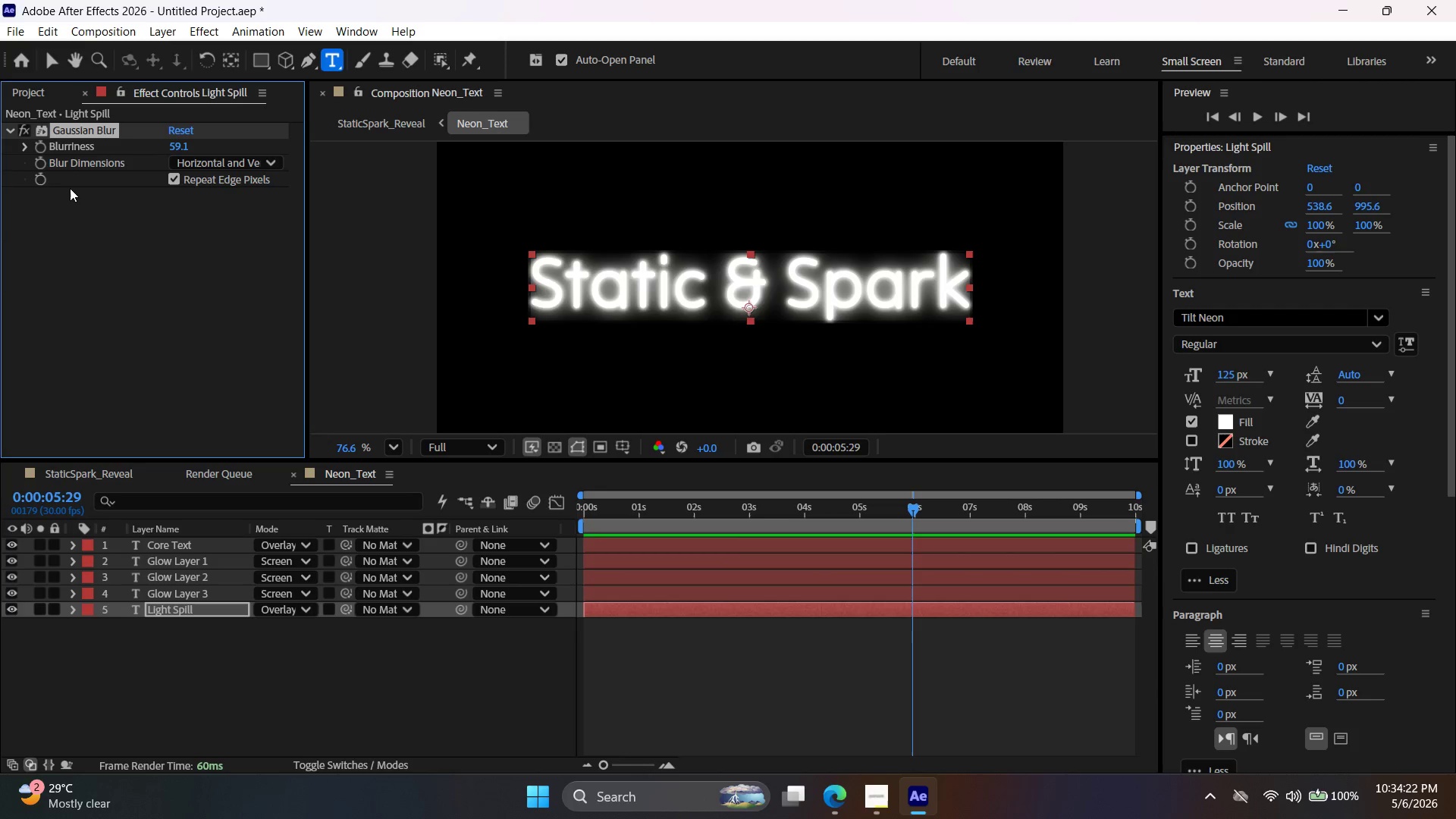 
wait(6.64)
 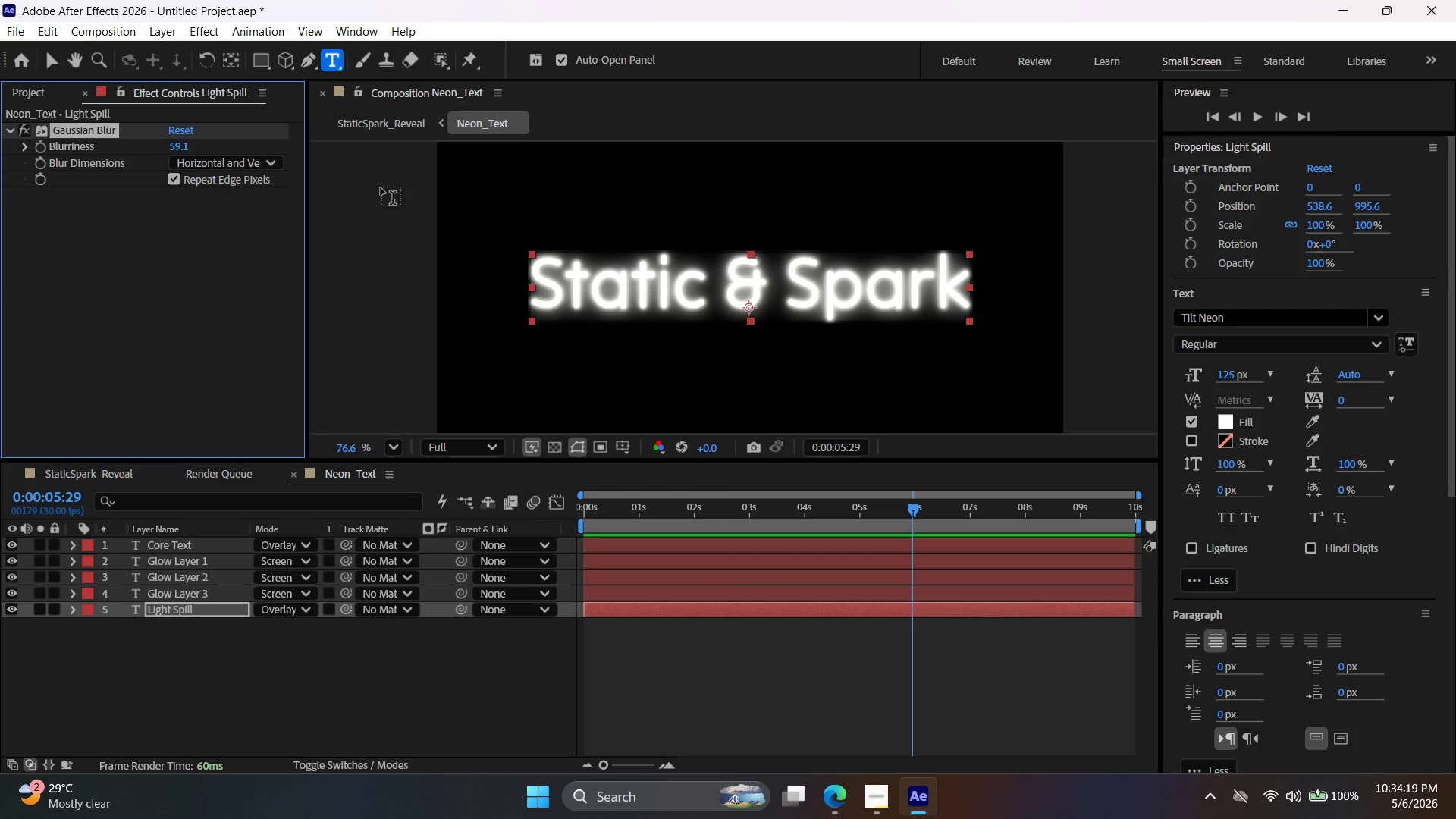 
type(pt)
 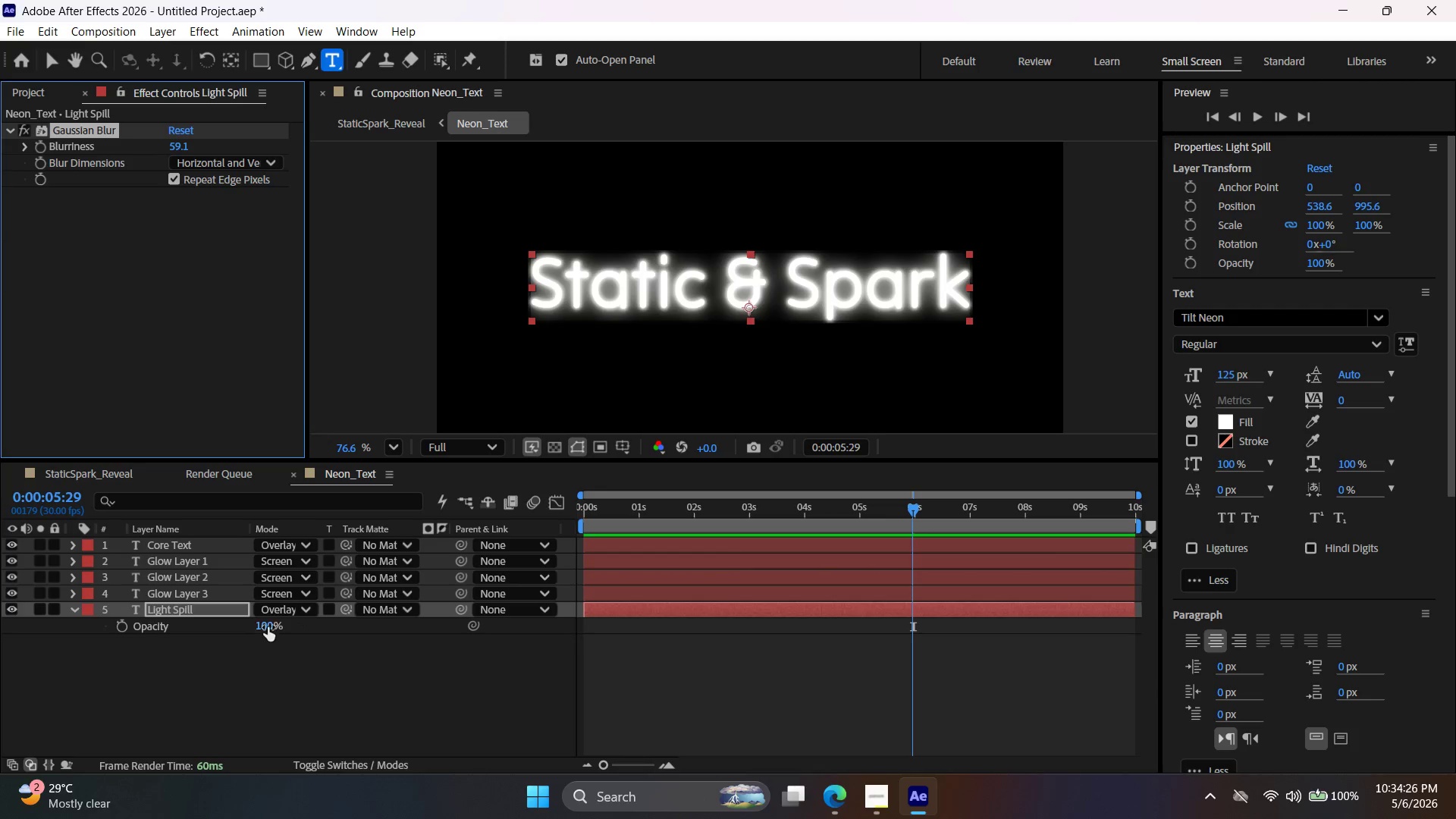 
left_click_drag(start_coordinate=[269, 626], to_coordinate=[191, 621])
 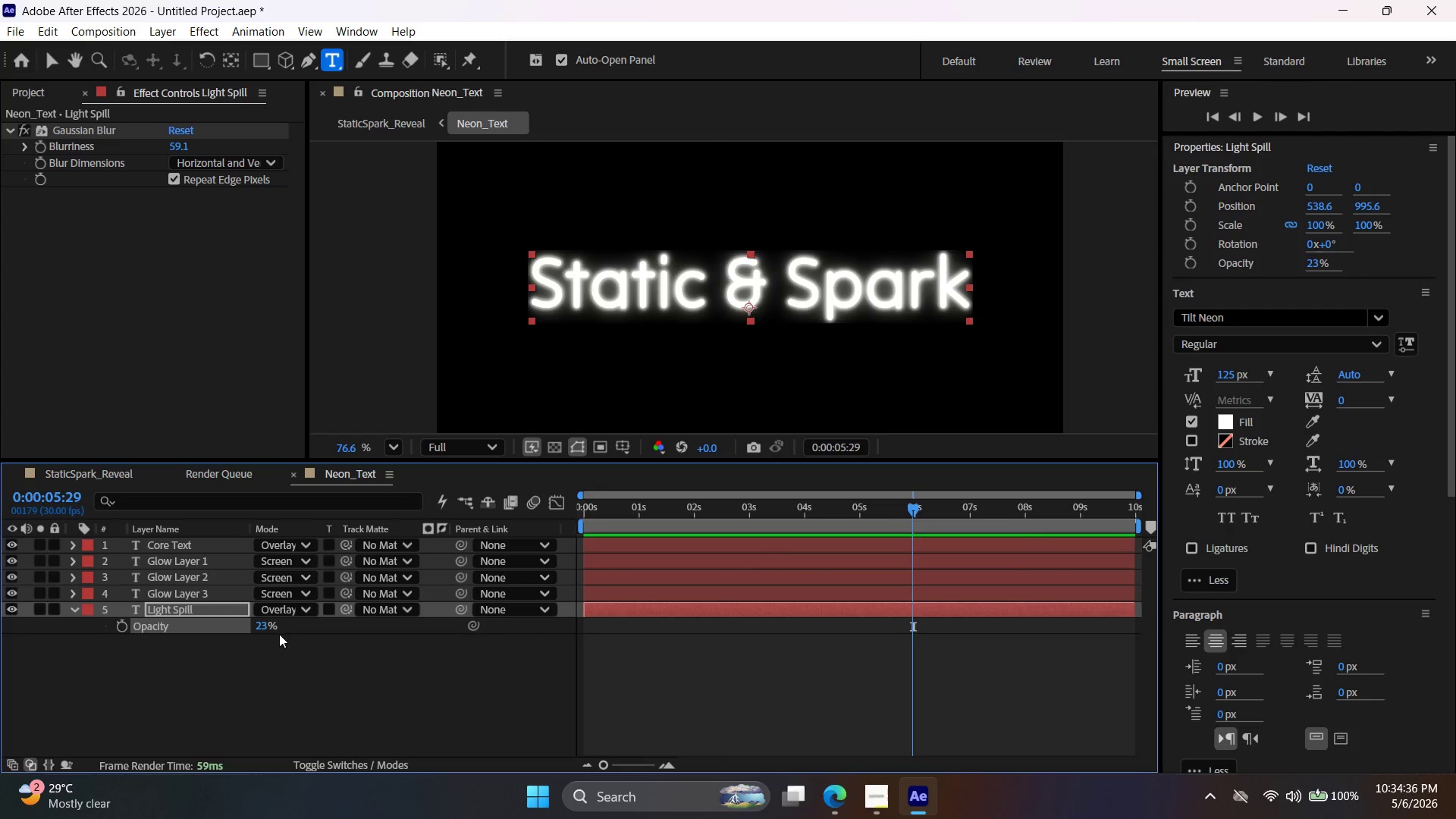 
left_click([290, 611])
 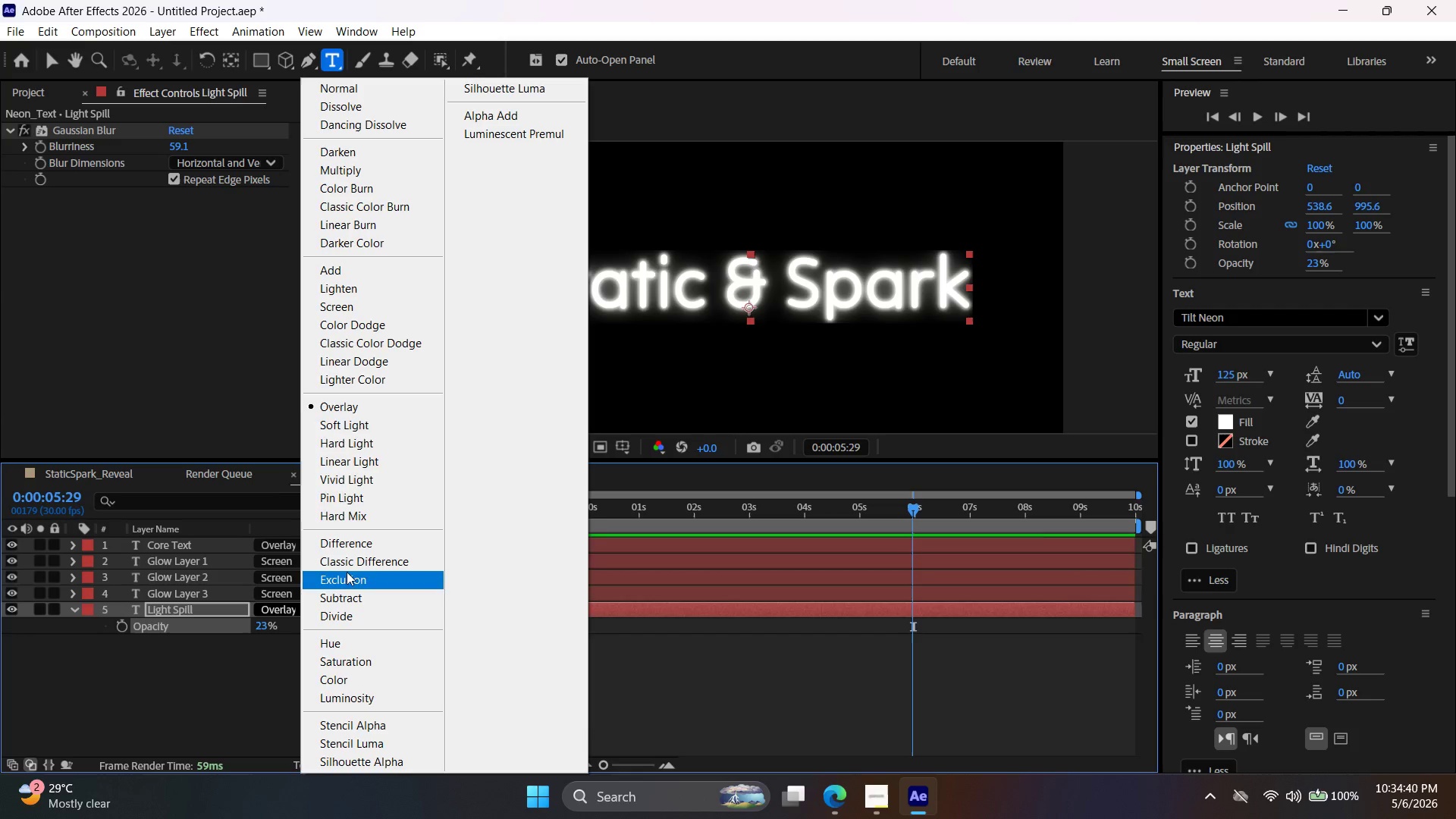 
left_click([374, 312])
 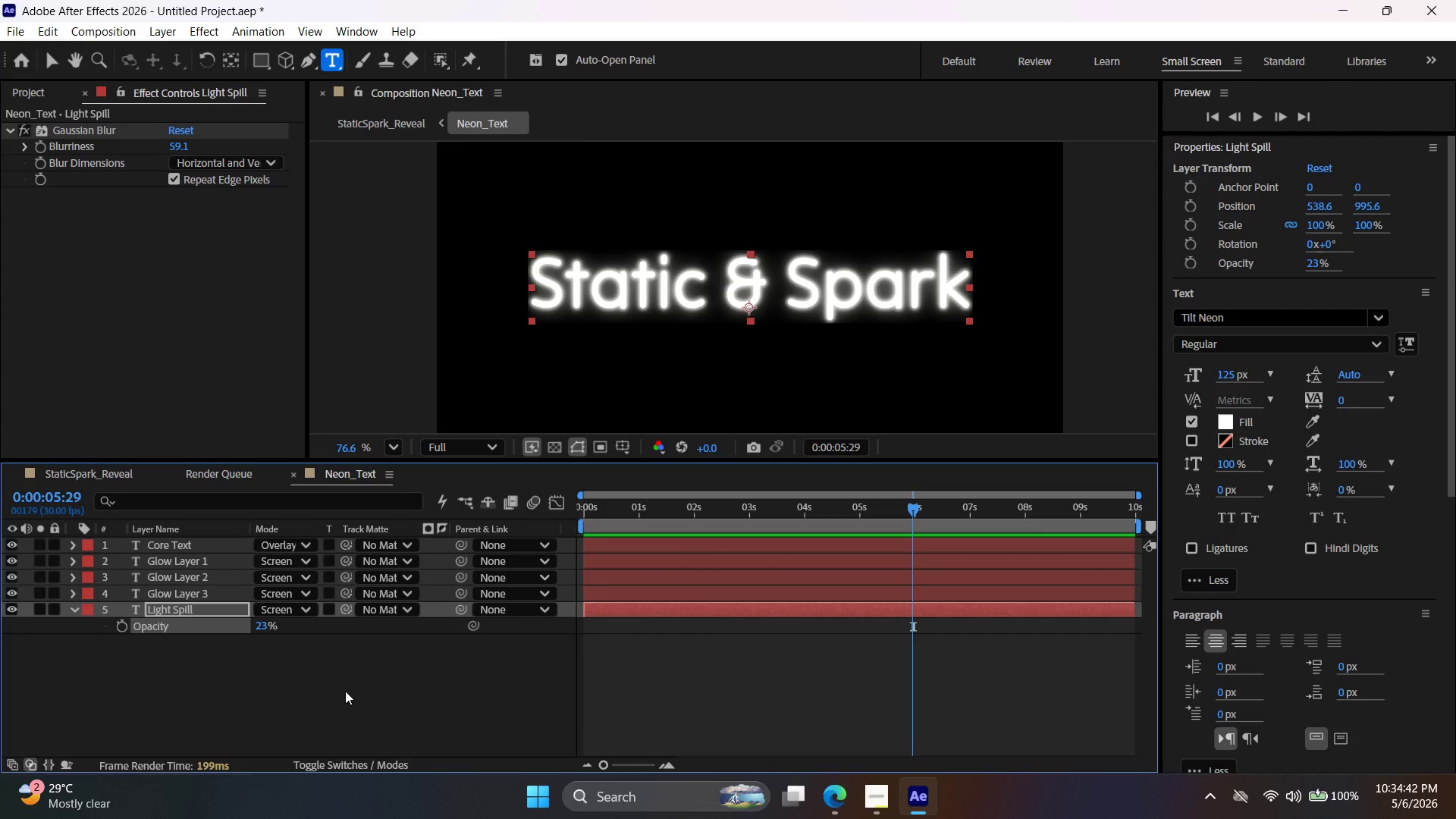 
left_click([345, 691])
 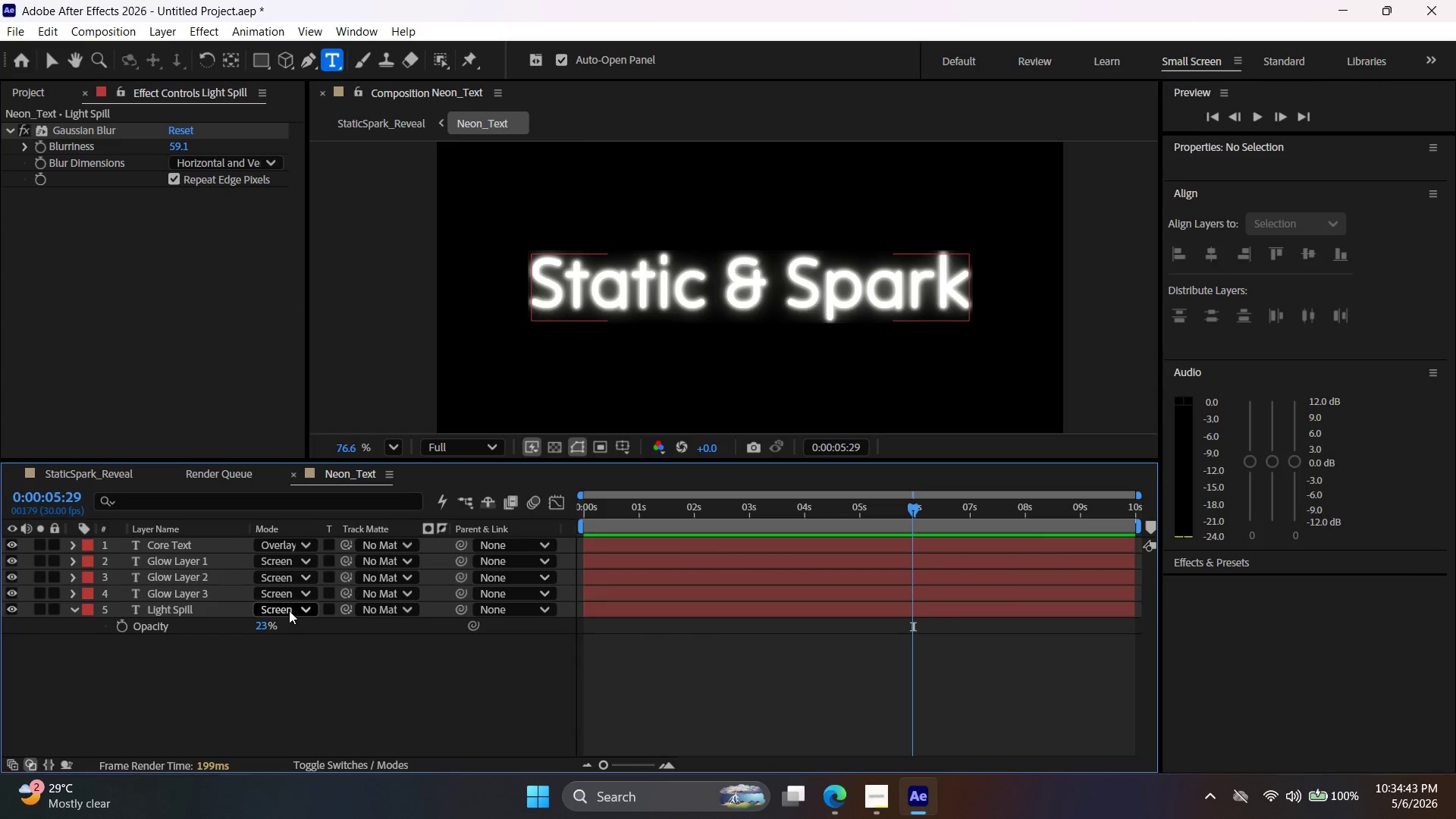 
left_click([287, 610])
 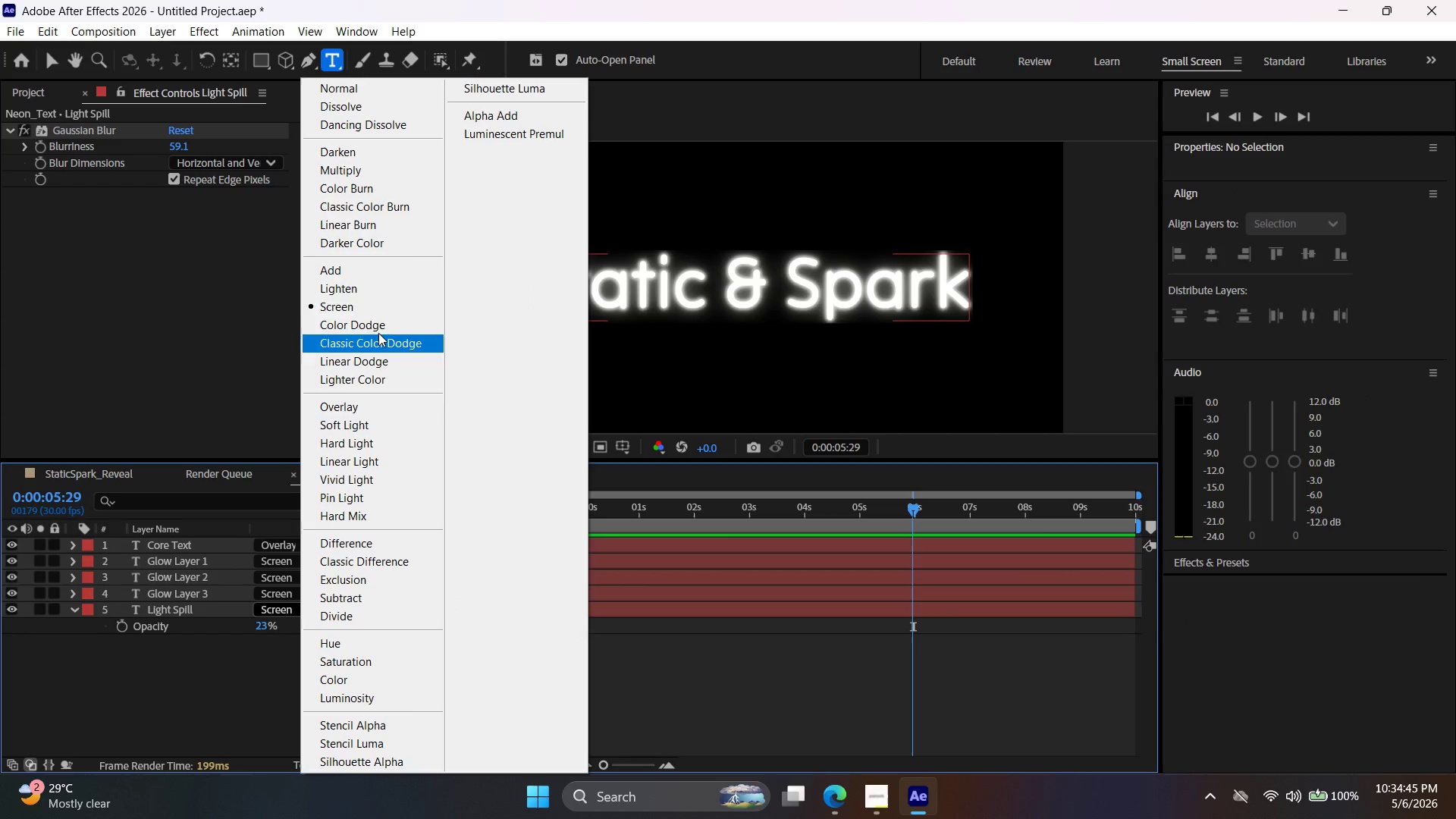 
left_click([375, 278])
 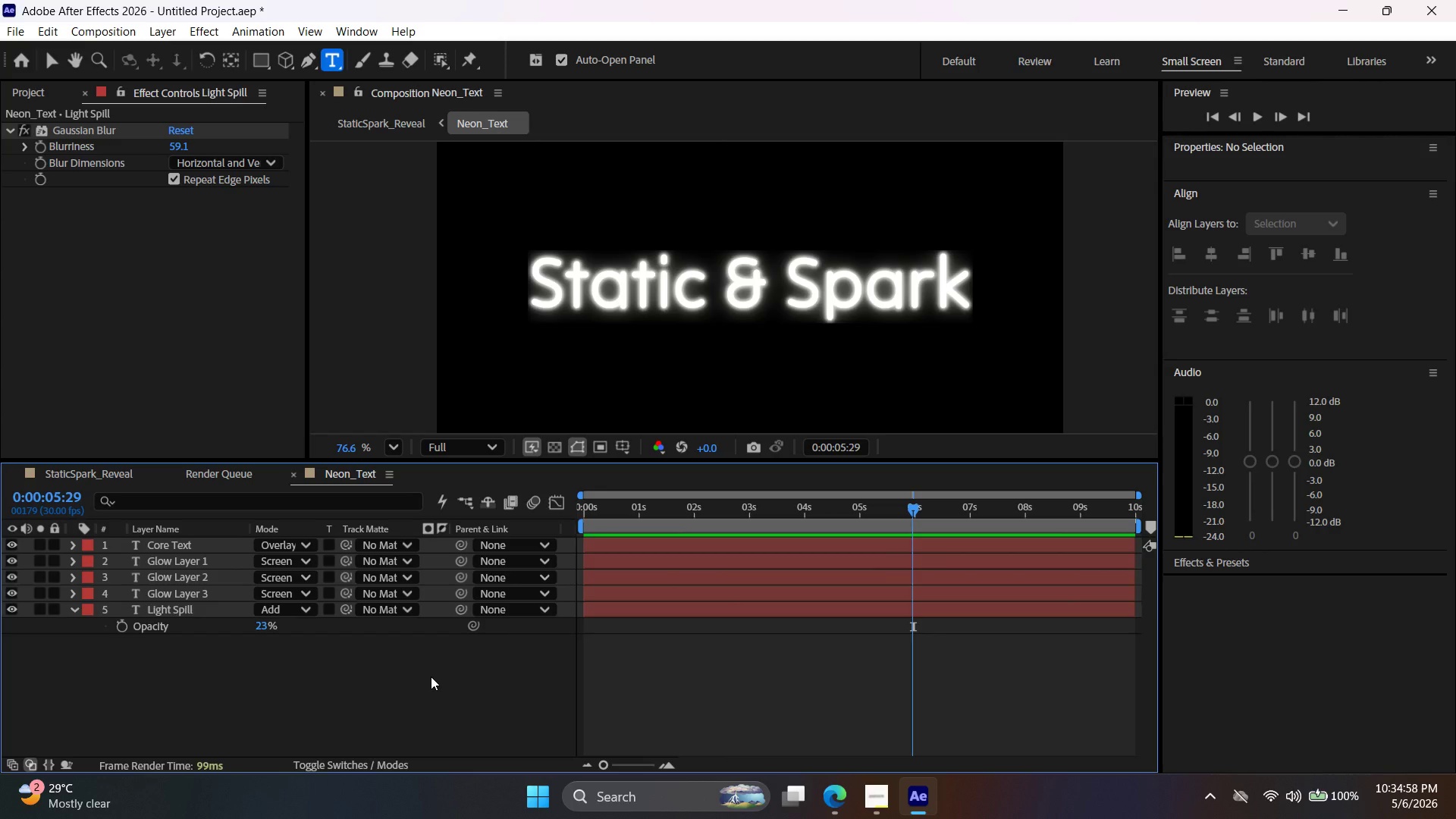 
wait(17.34)
 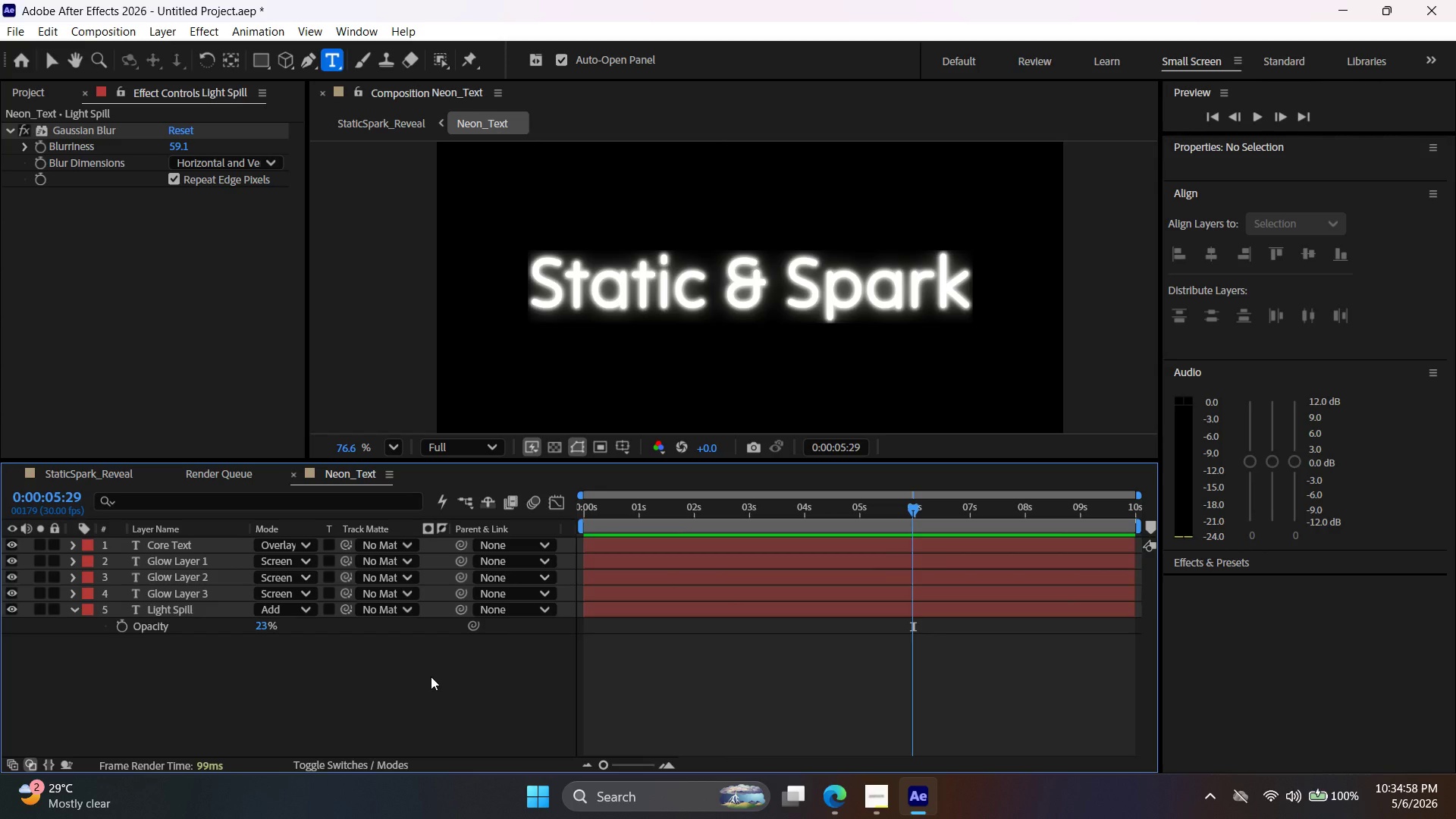 
left_click([96, 466])
 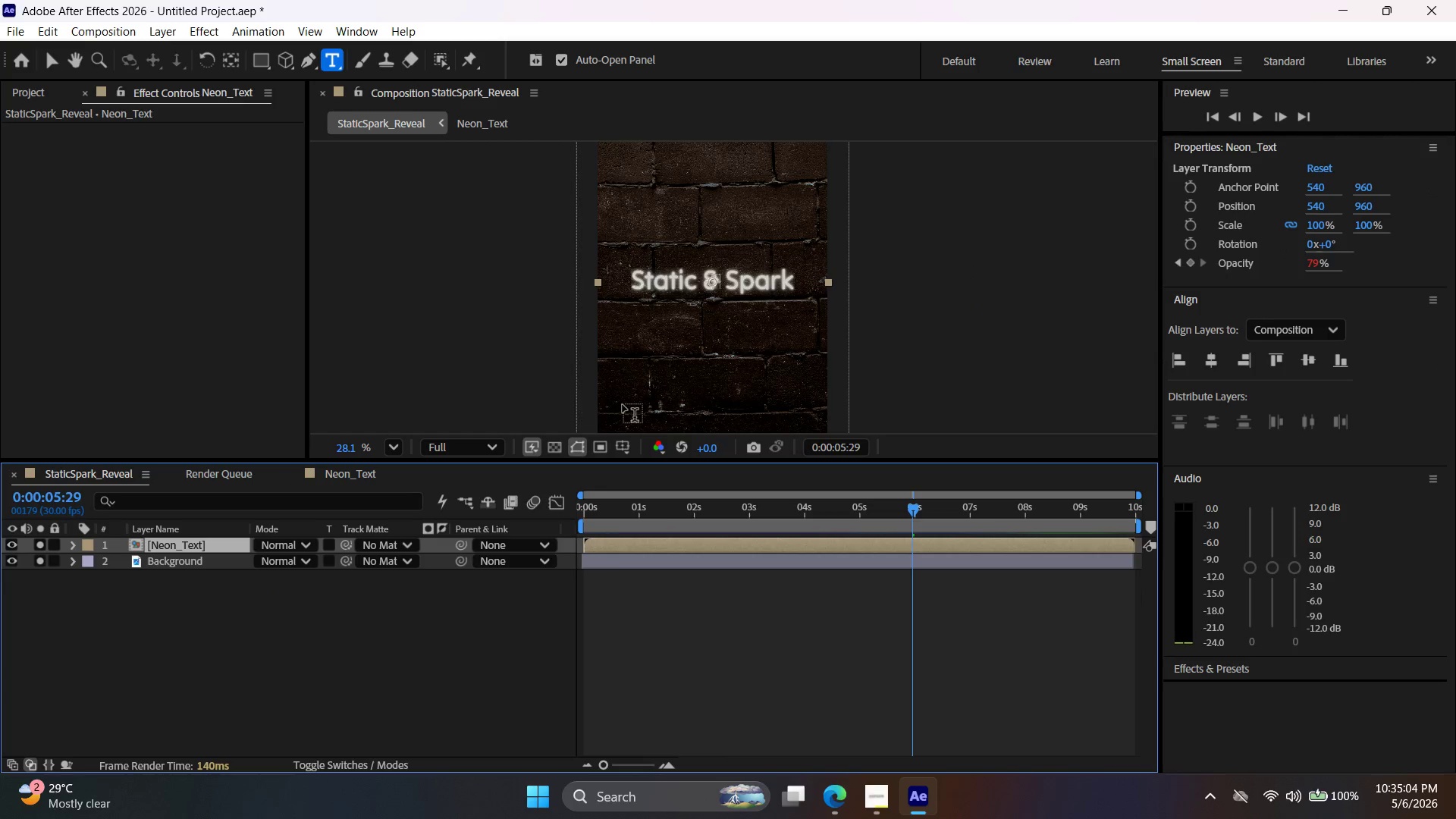 
key(Alt+AltLeft)
 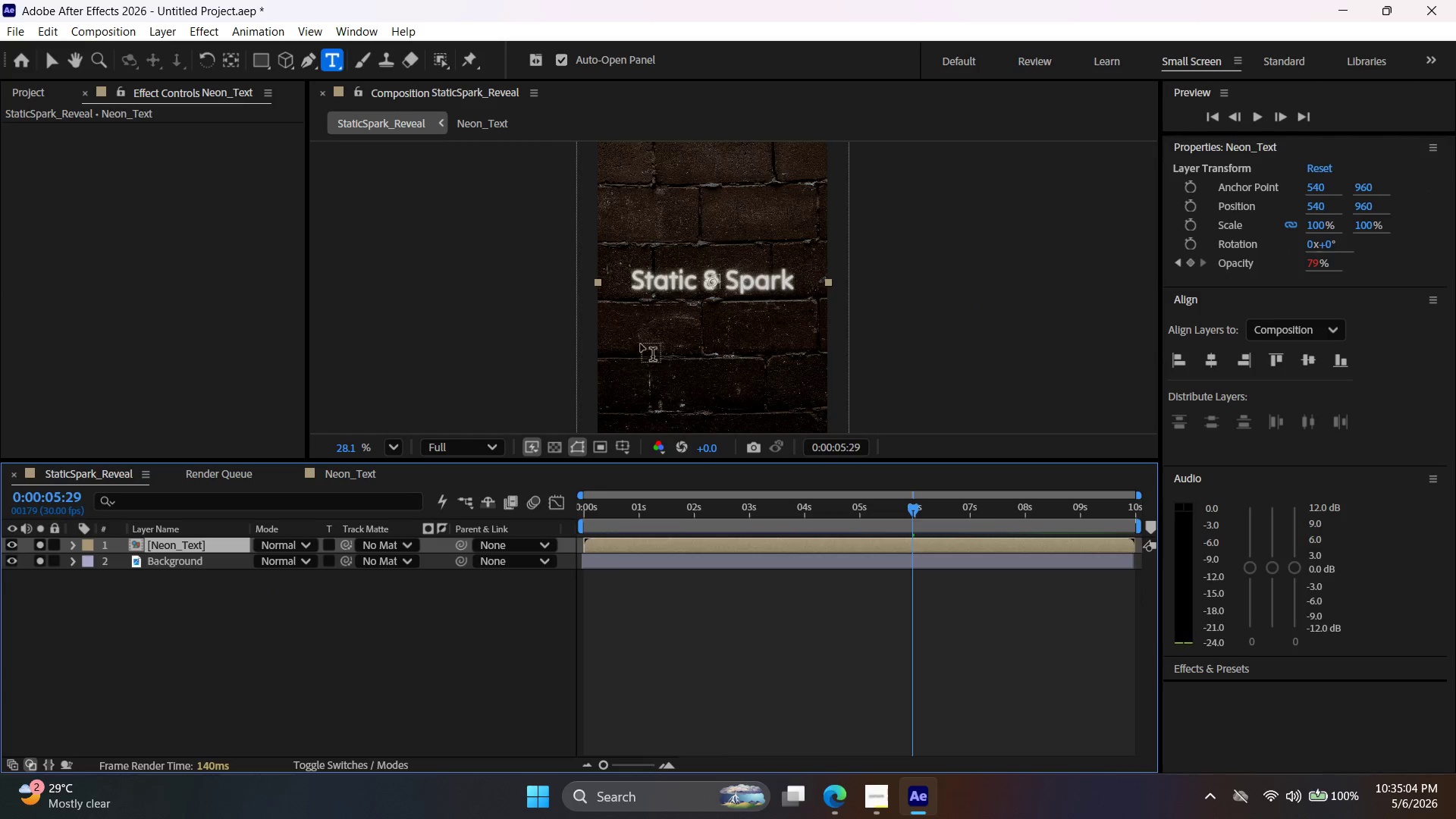 
scroll: coordinate [642, 344], scroll_direction: down, amount: 4.0
 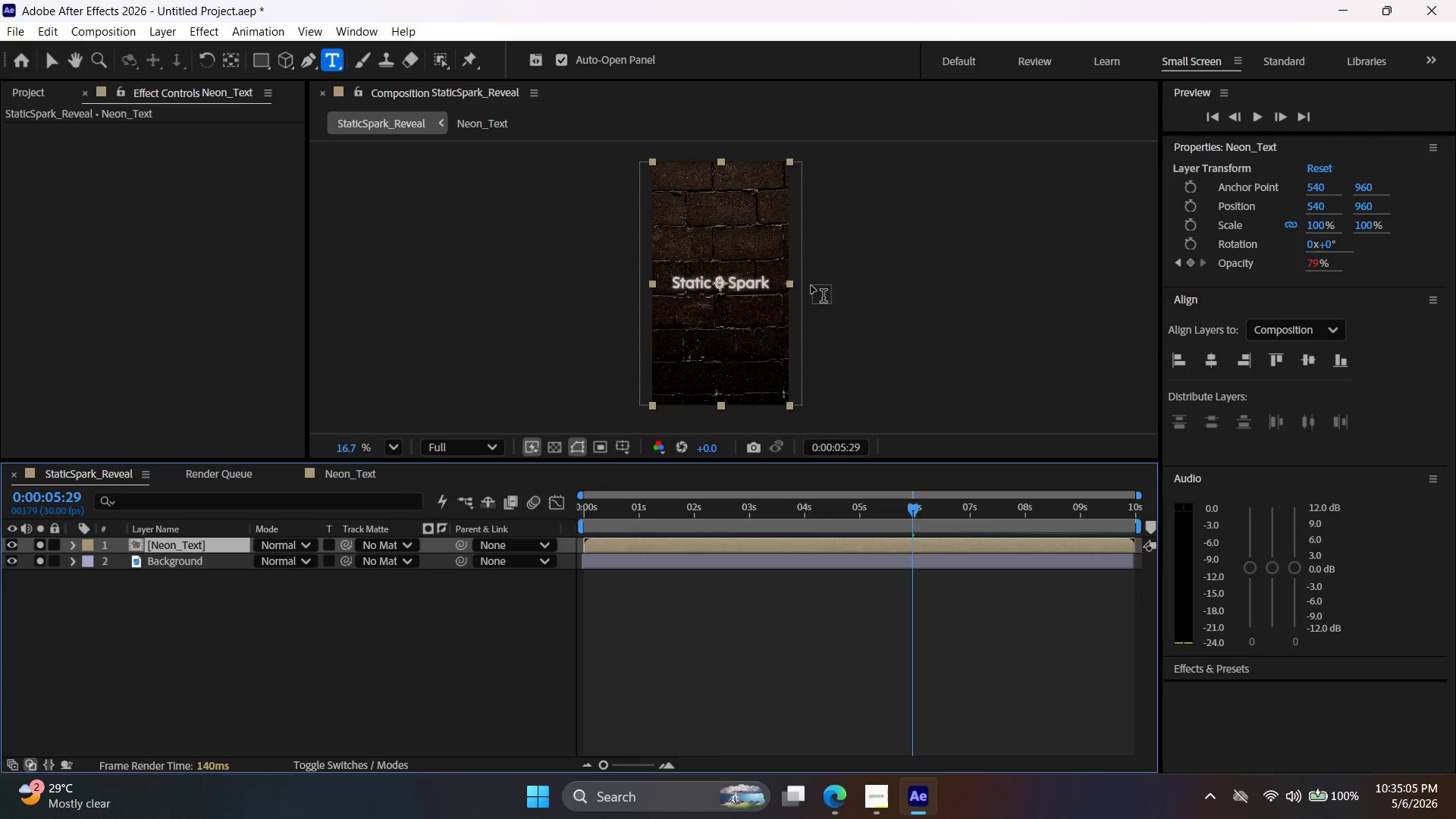 
key(Alt+AltLeft)
 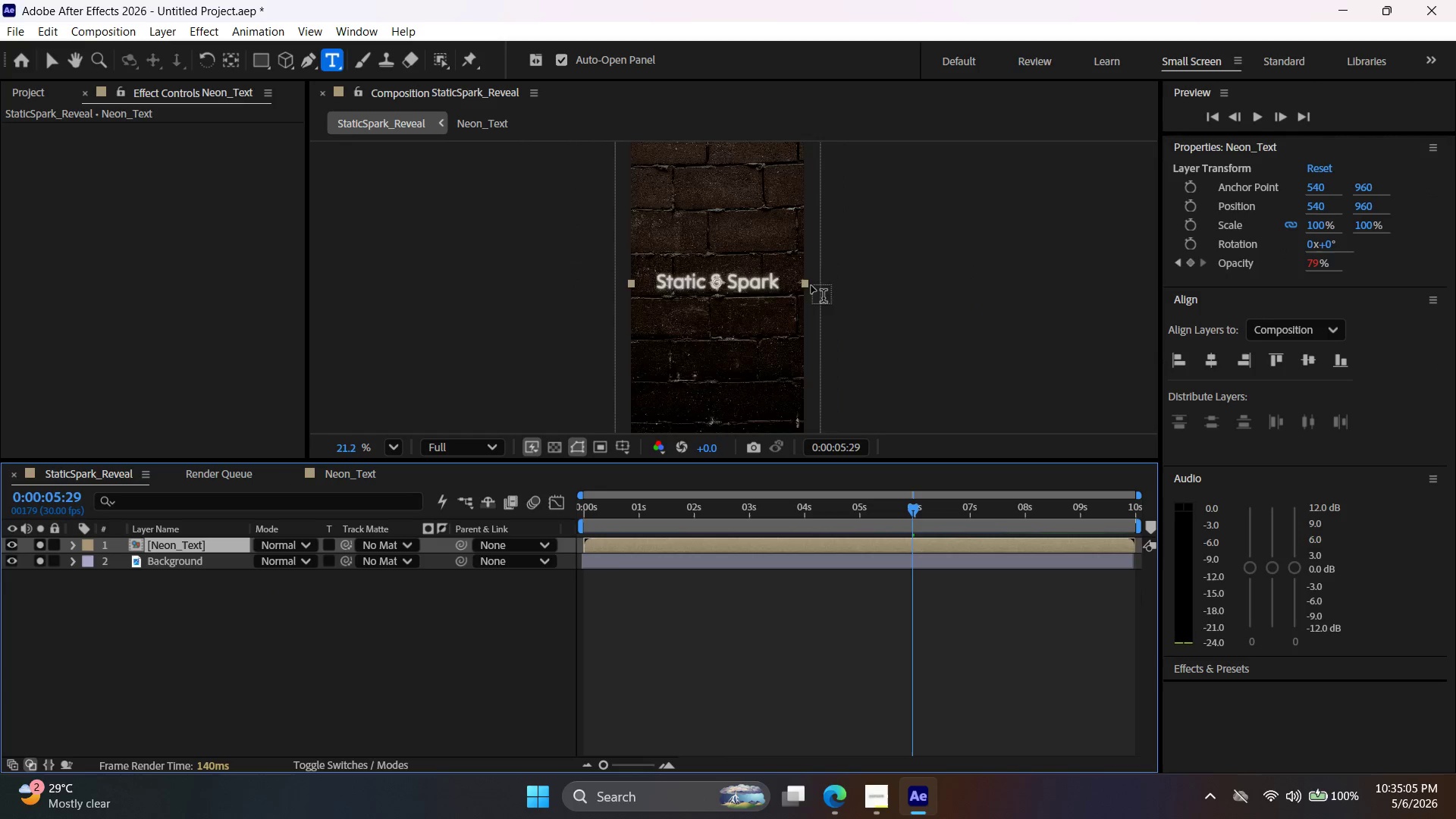 
scroll: coordinate [811, 286], scroll_direction: up, amount: 3.0
 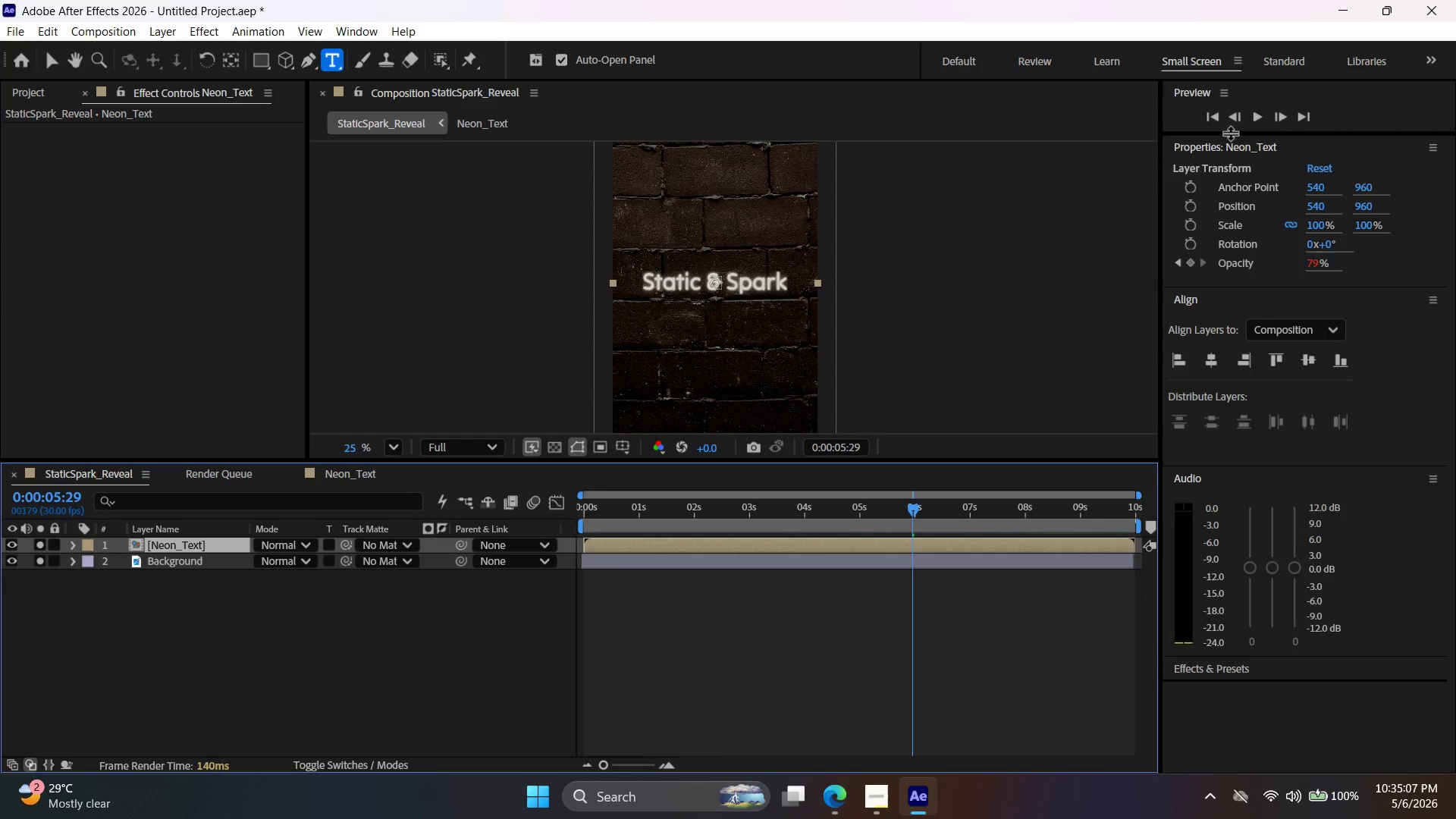 
double_click([1261, 115])
 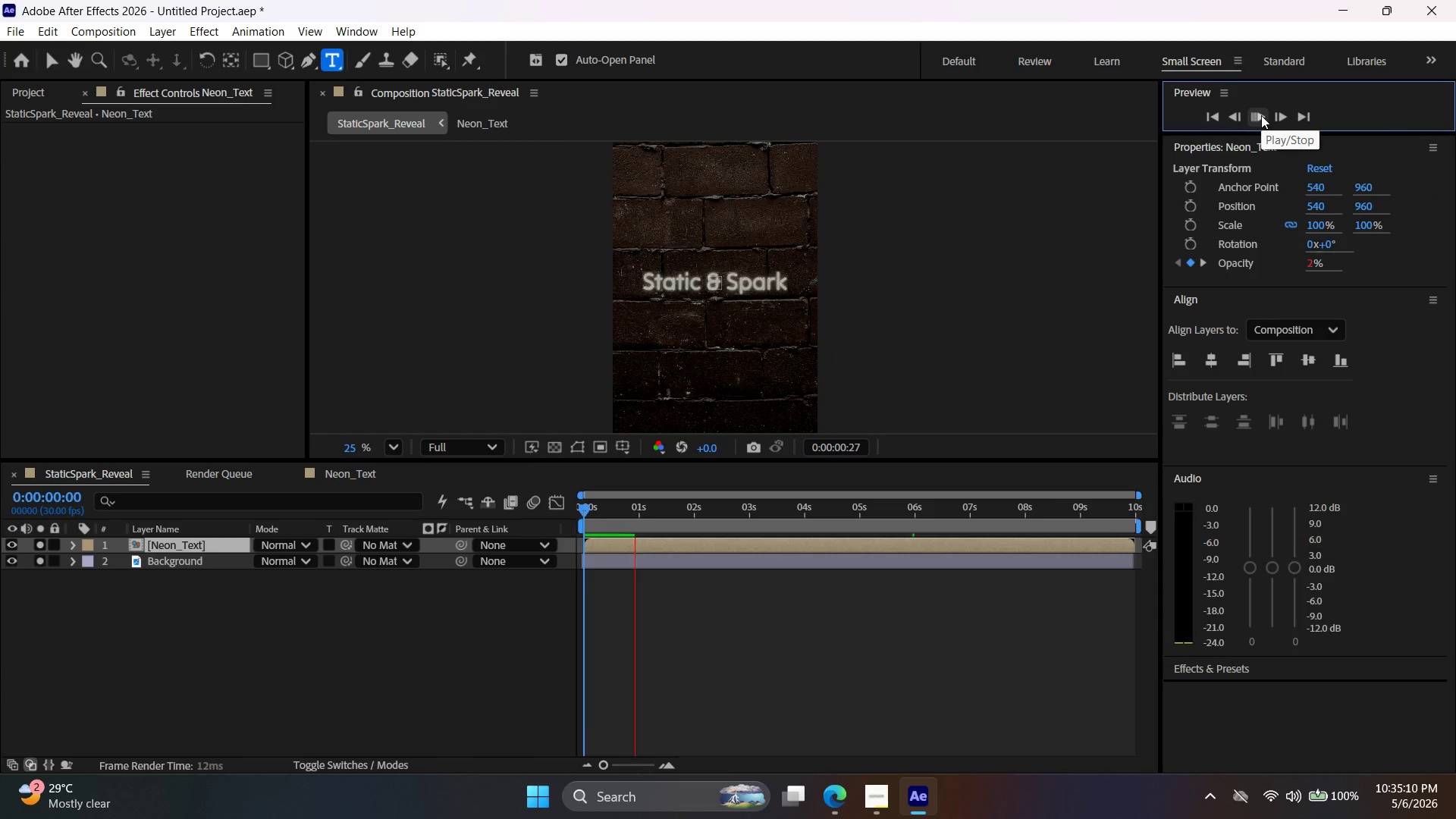 
left_click([1261, 115])
 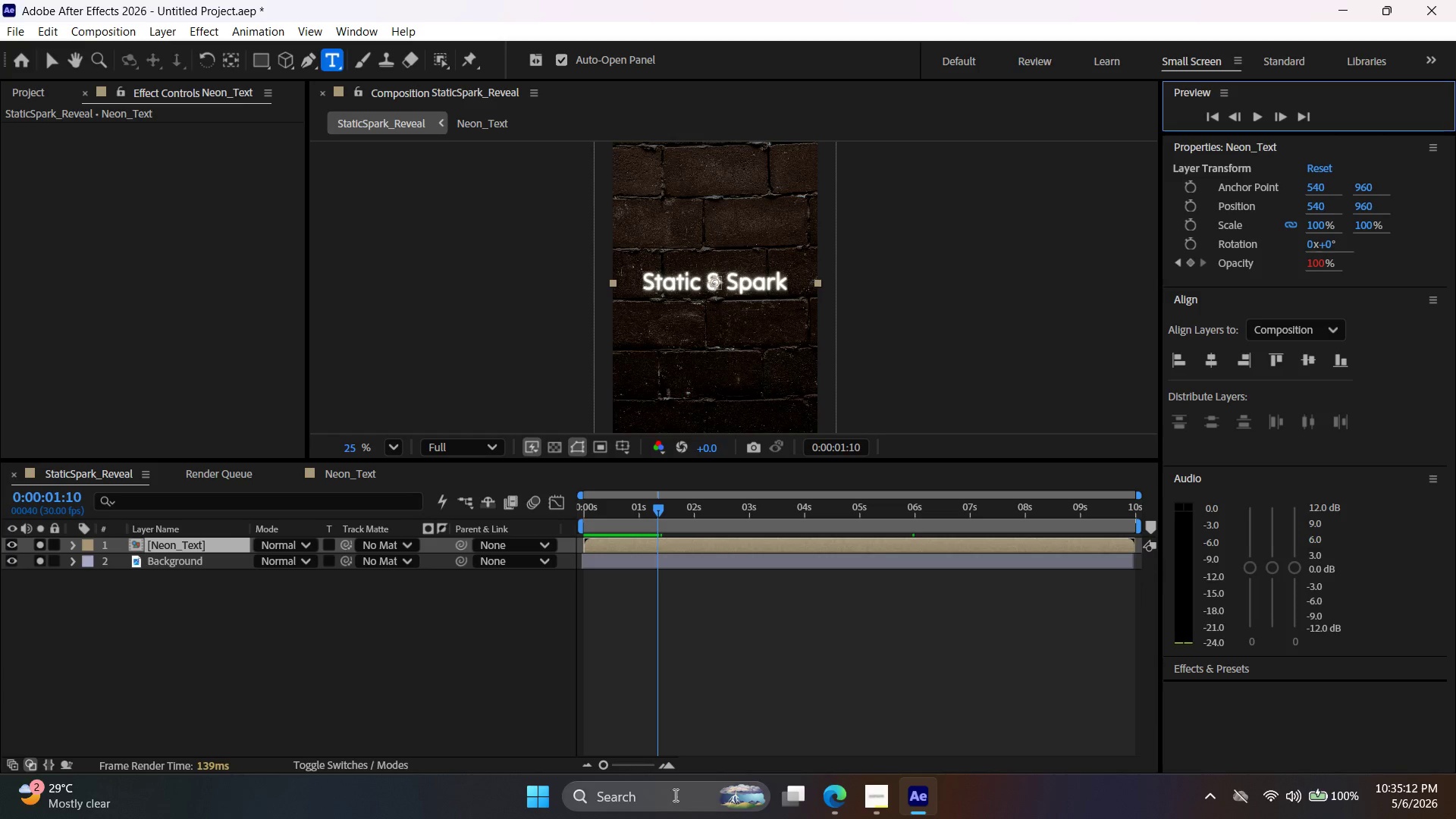 
left_click([843, 802])
 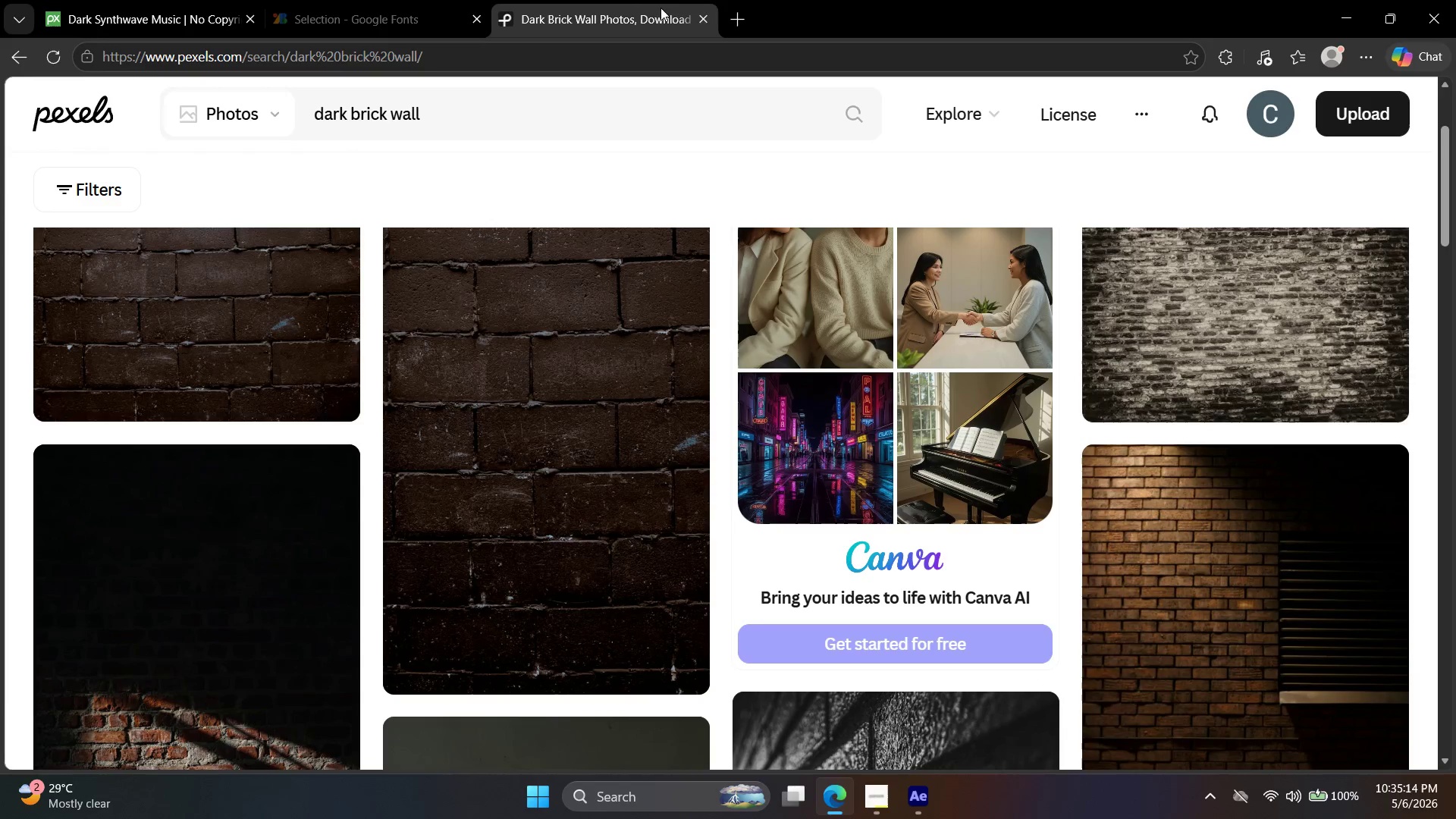 
key(Control+ControlLeft)
 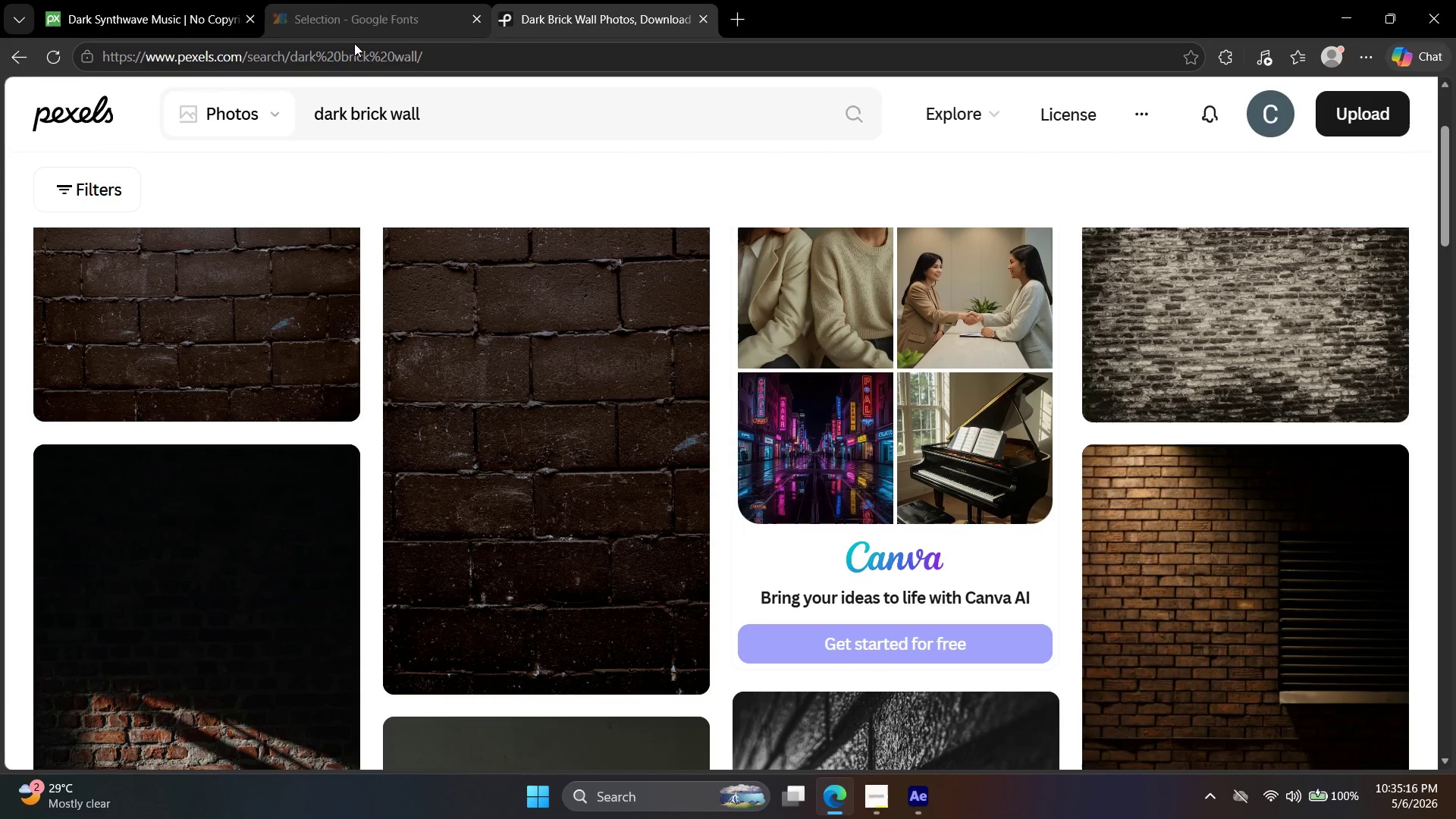 
left_click([444, 105])
 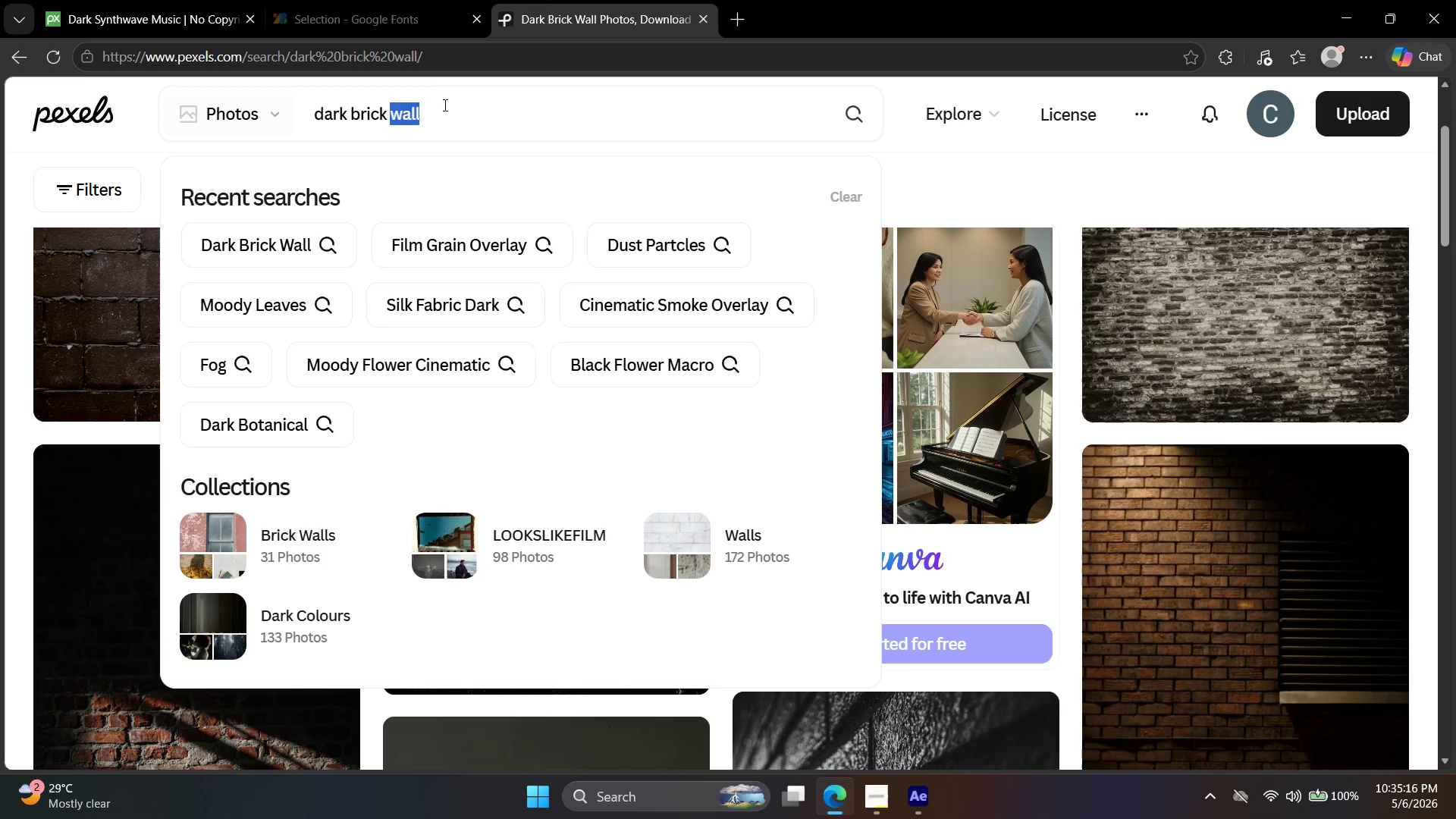 
triple_click([442, 105])
 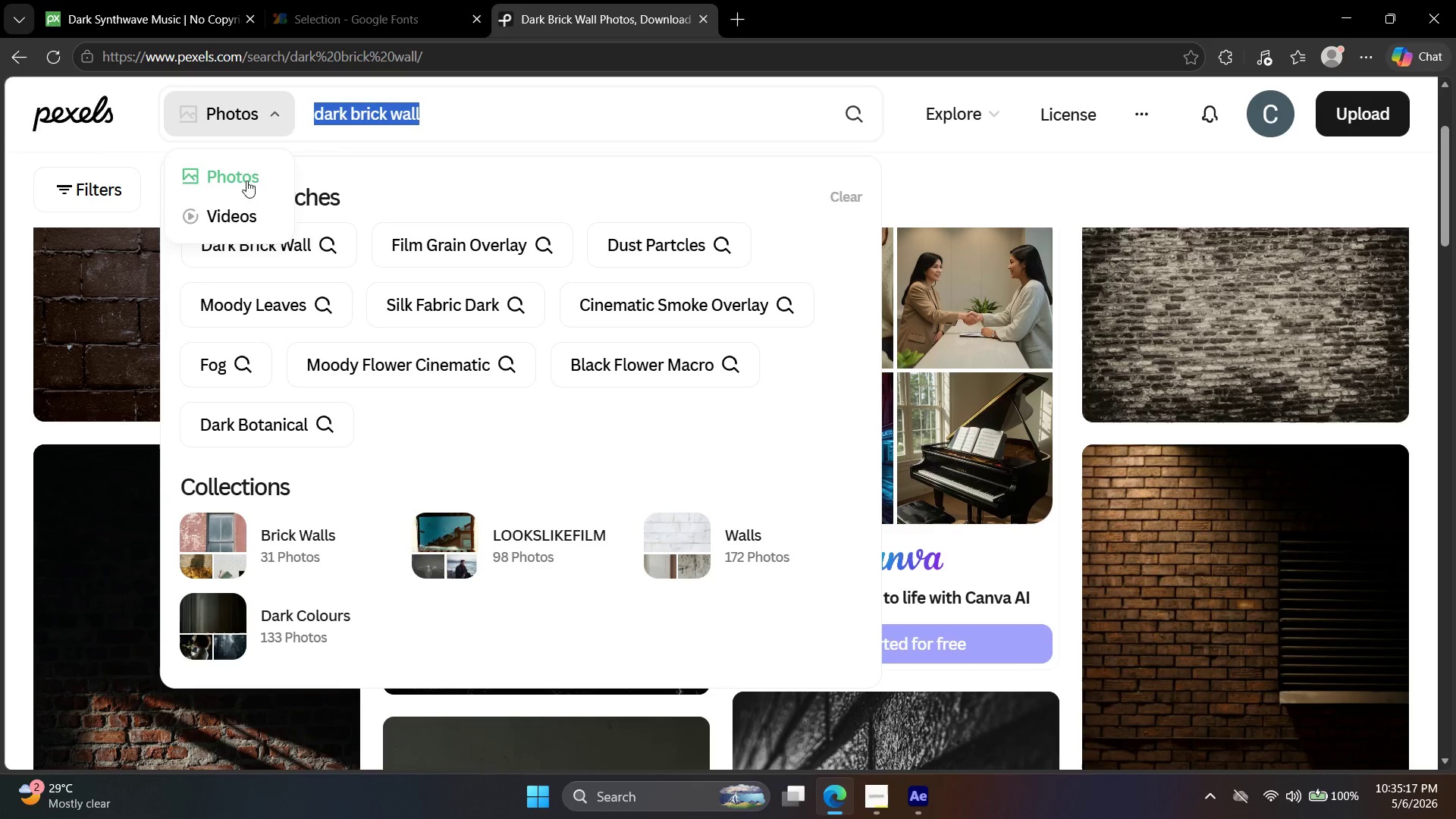 
left_click([237, 215])
 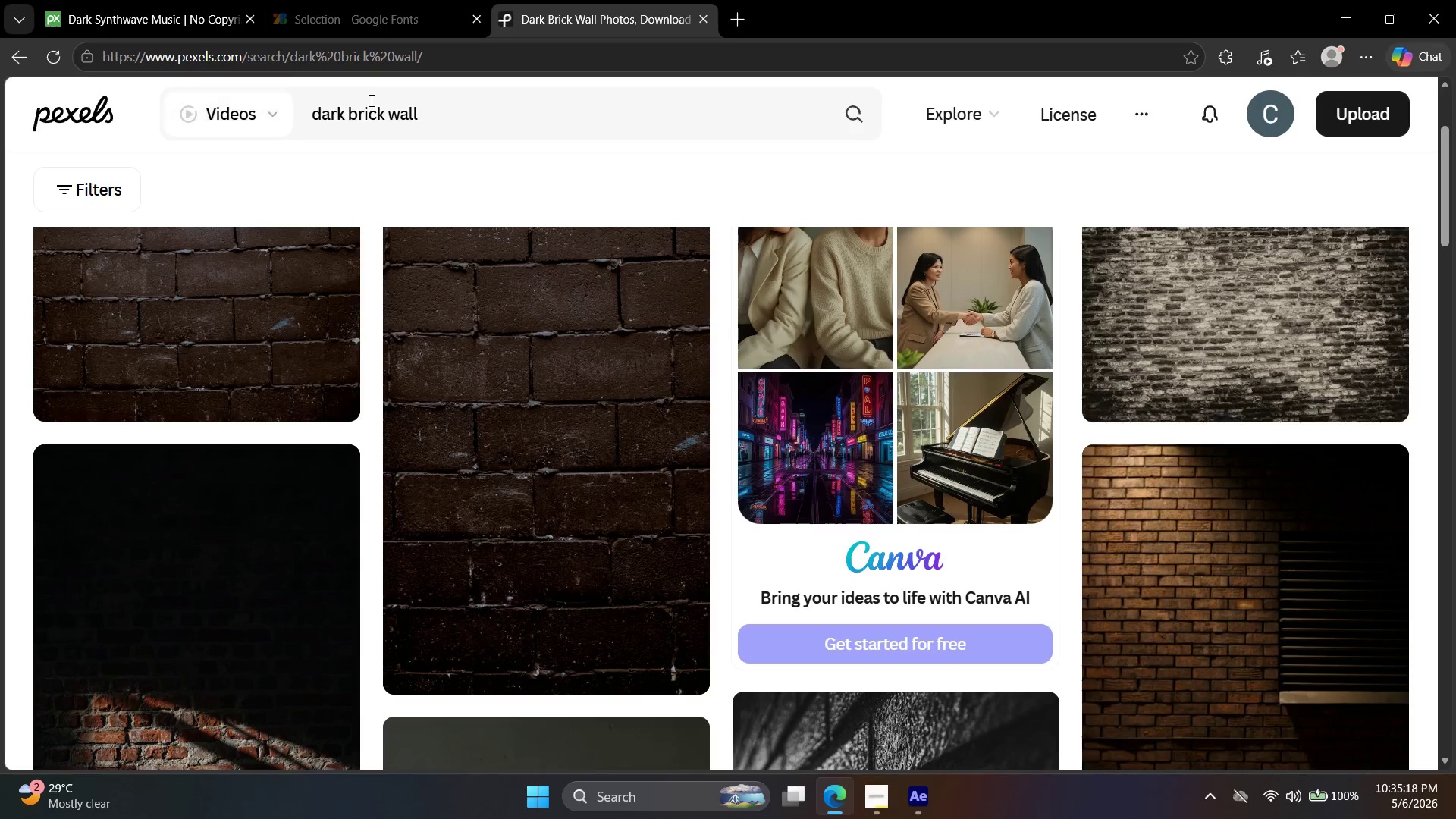 
double_click([370, 100])
 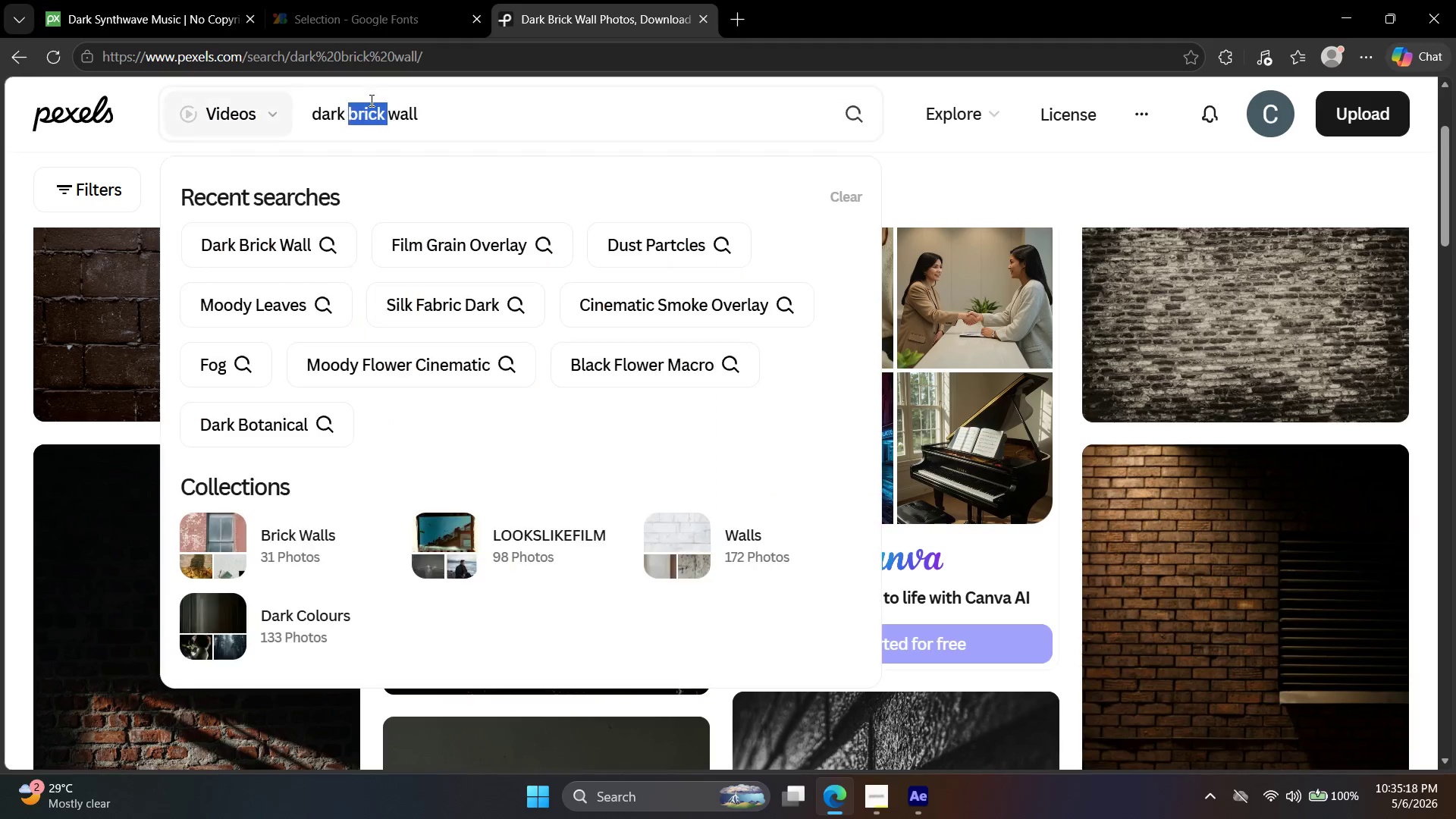 
triple_click([370, 100])
 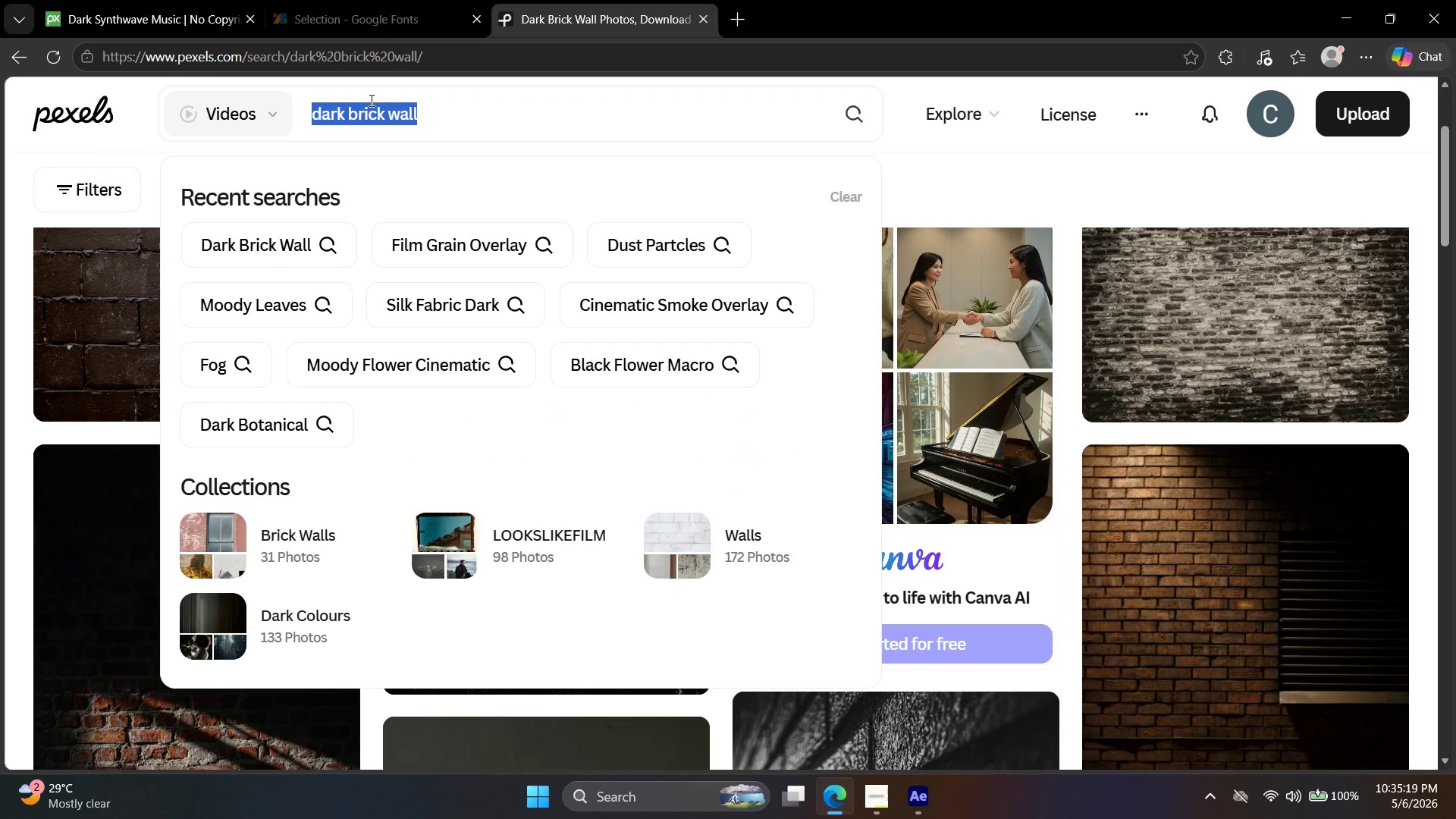 
type(dust particles)
 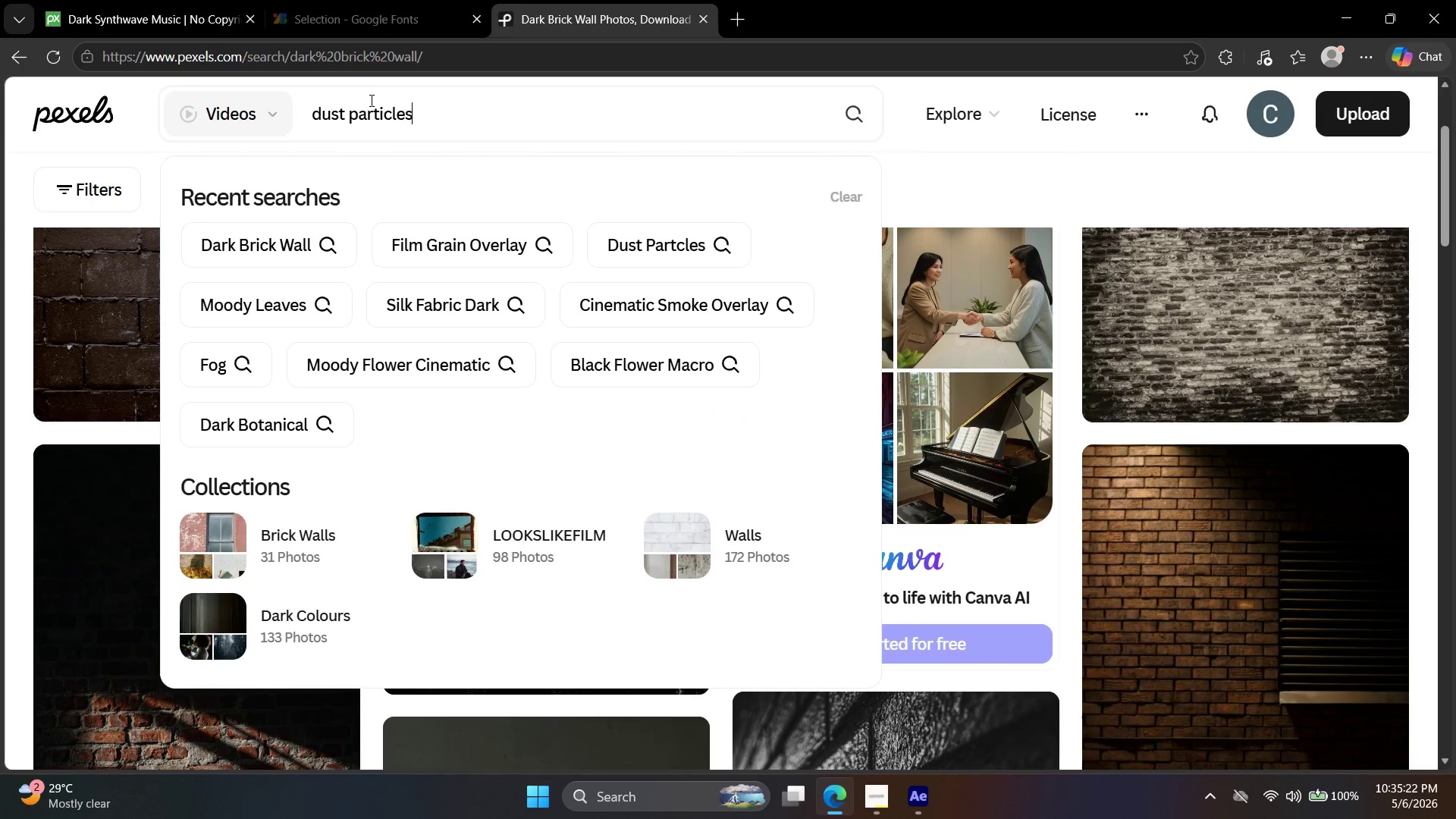 
key(Enter)
 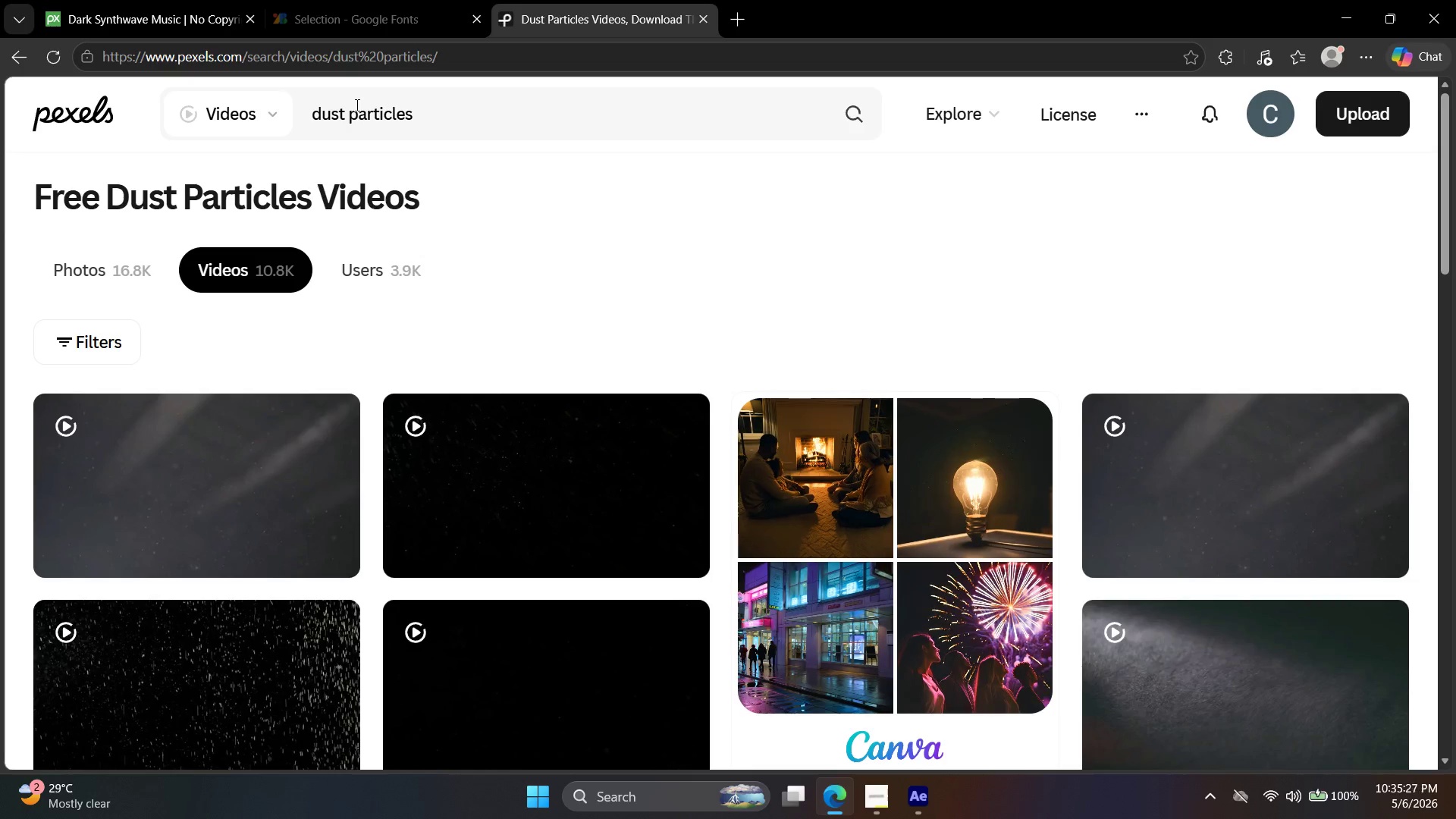 
wait(6.25)
 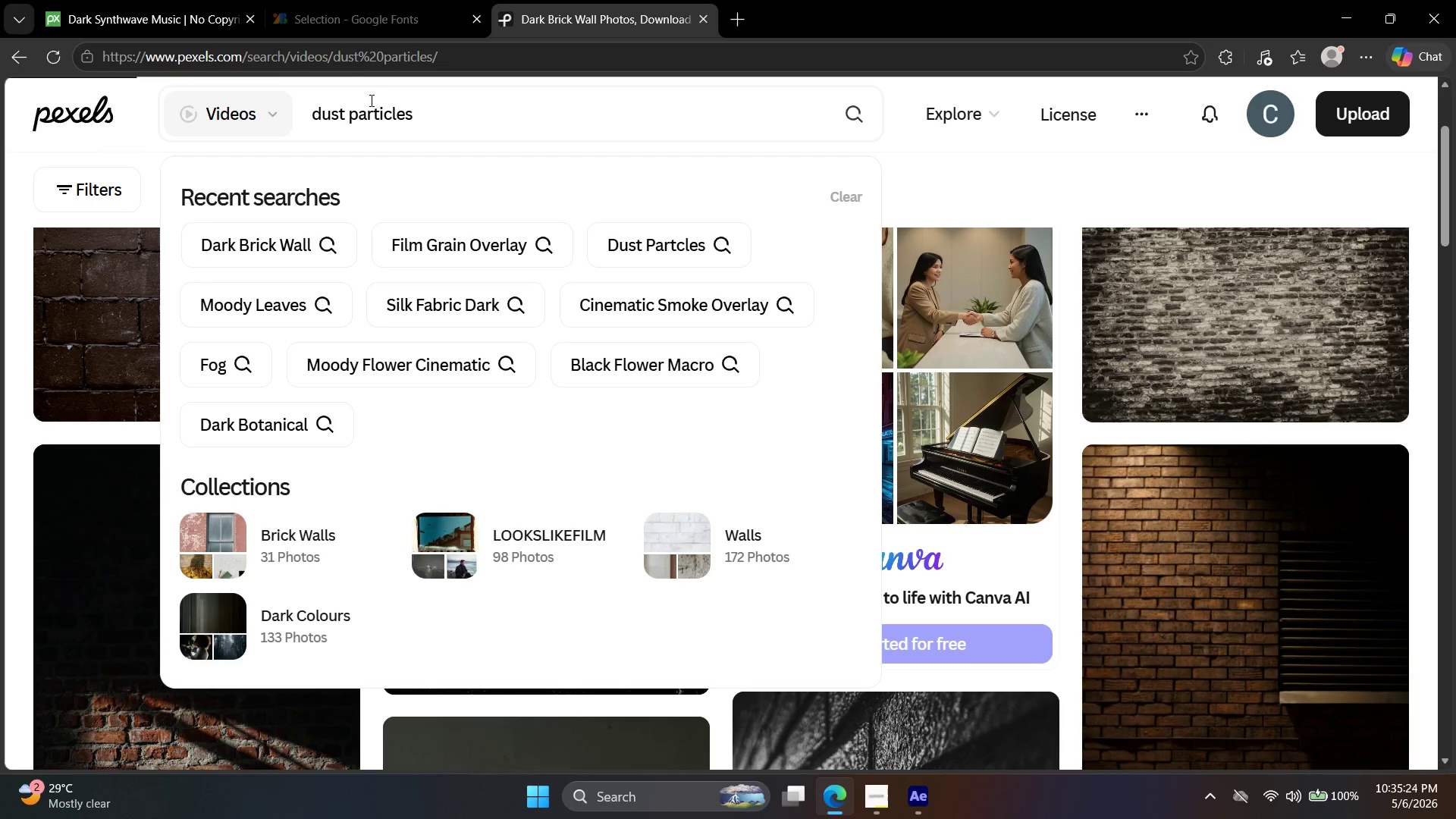 
scroll: coordinate [887, 572], scroll_direction: down, amount: 12.0
 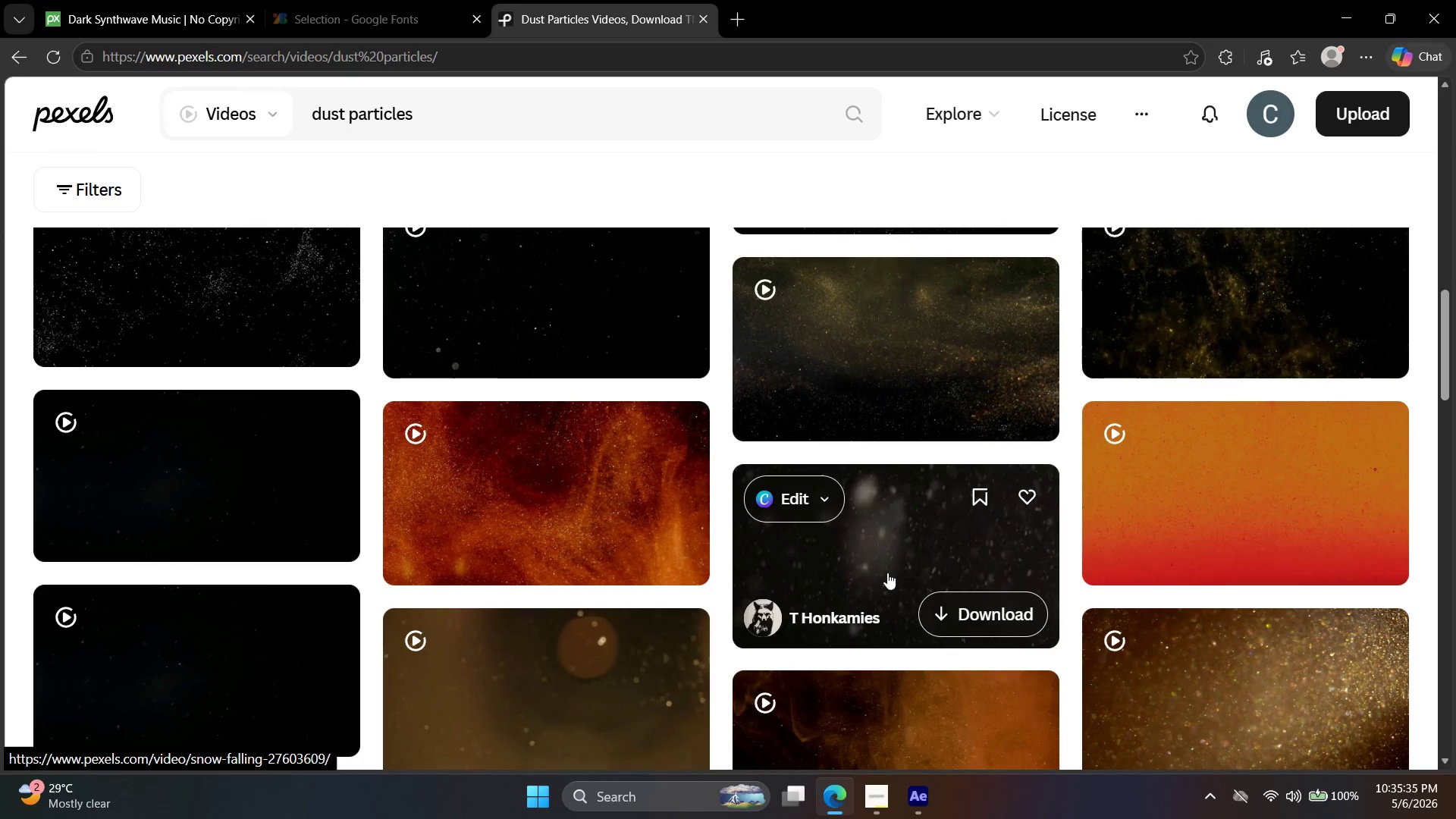 
scroll: coordinate [879, 576], scroll_direction: down, amount: 38.0
 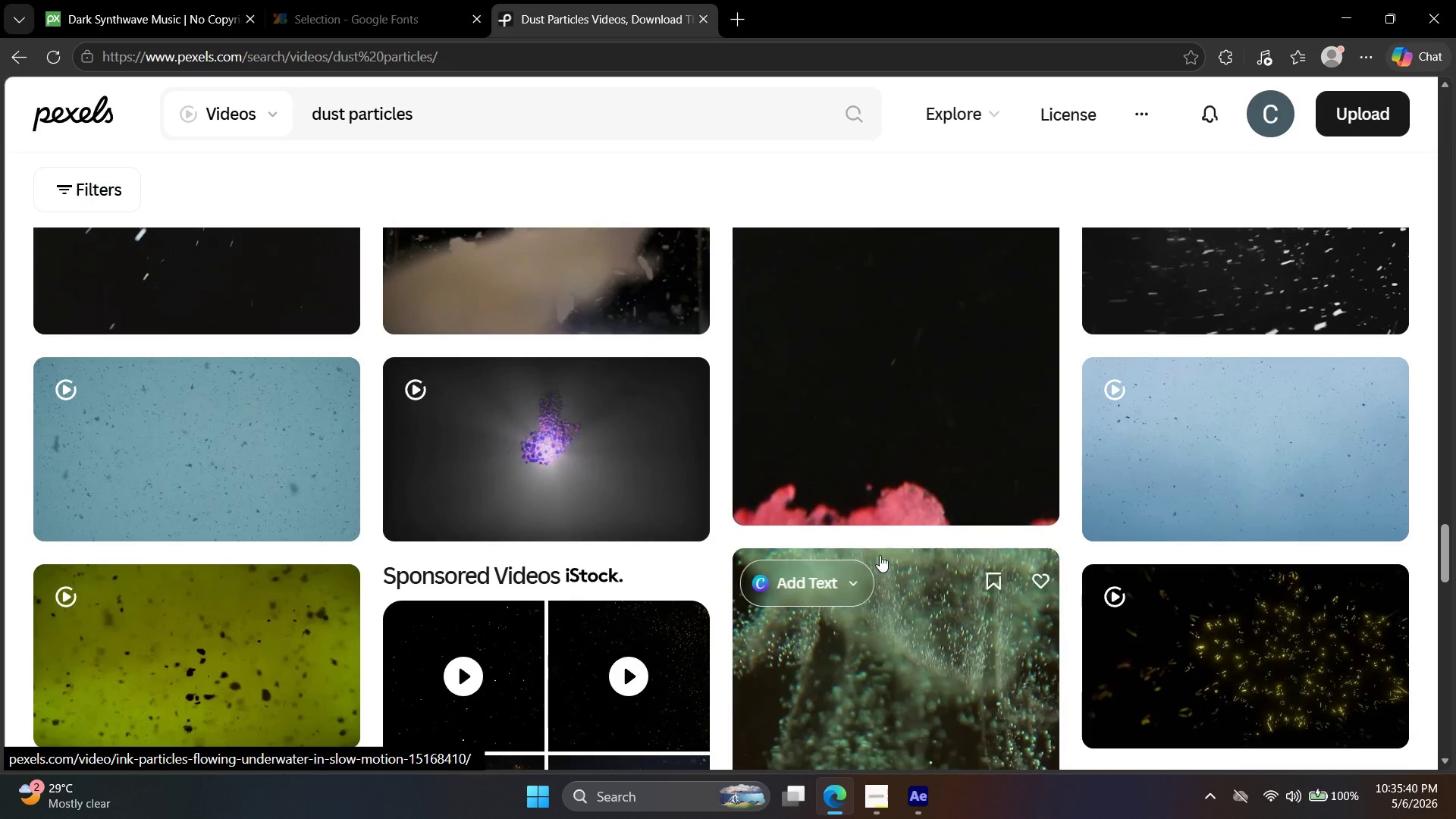 
scroll: coordinate [879, 544], scroll_direction: up, amount: 3.0
 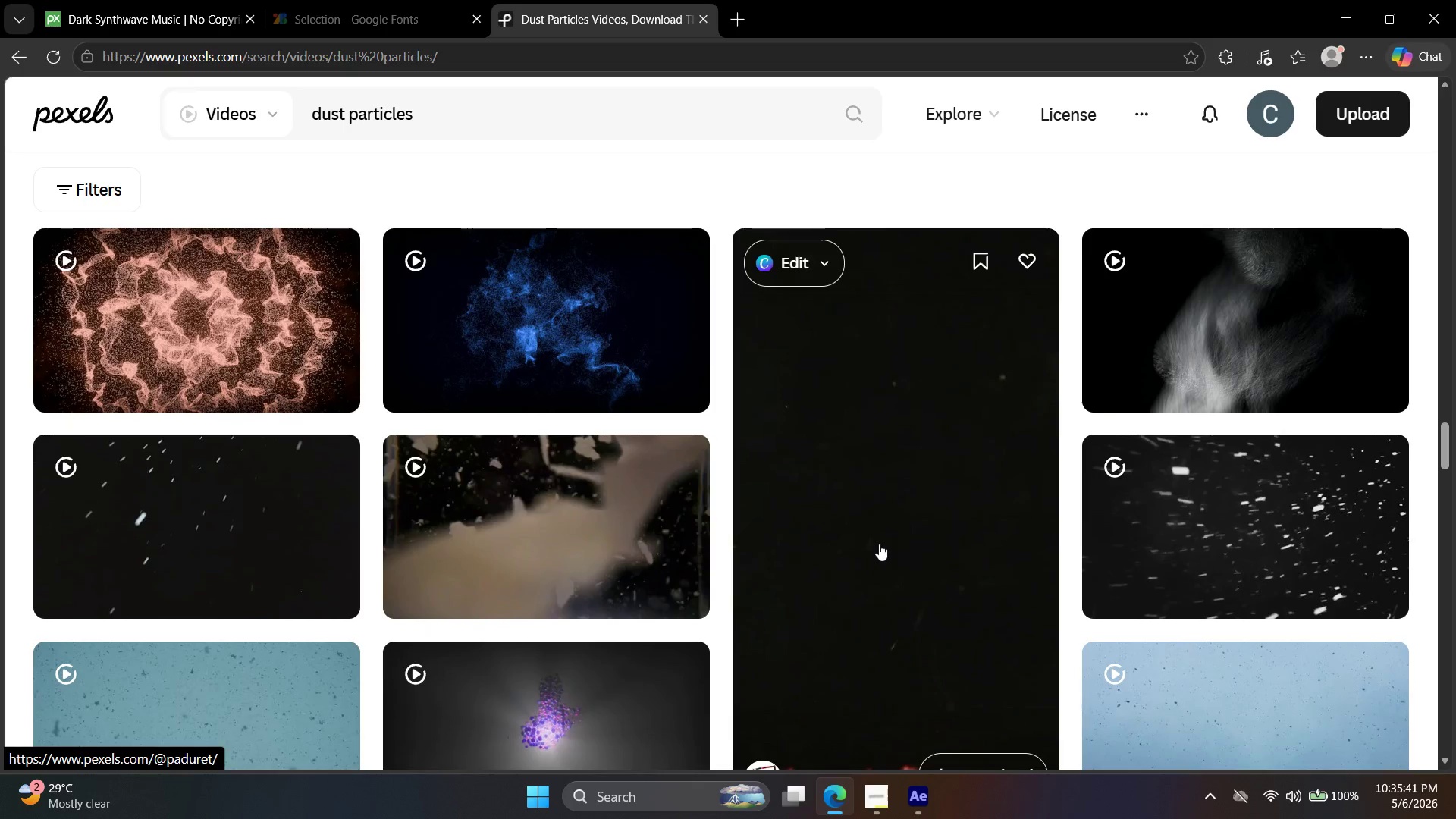 
scroll: coordinate [874, 560], scroll_direction: down, amount: 26.0
 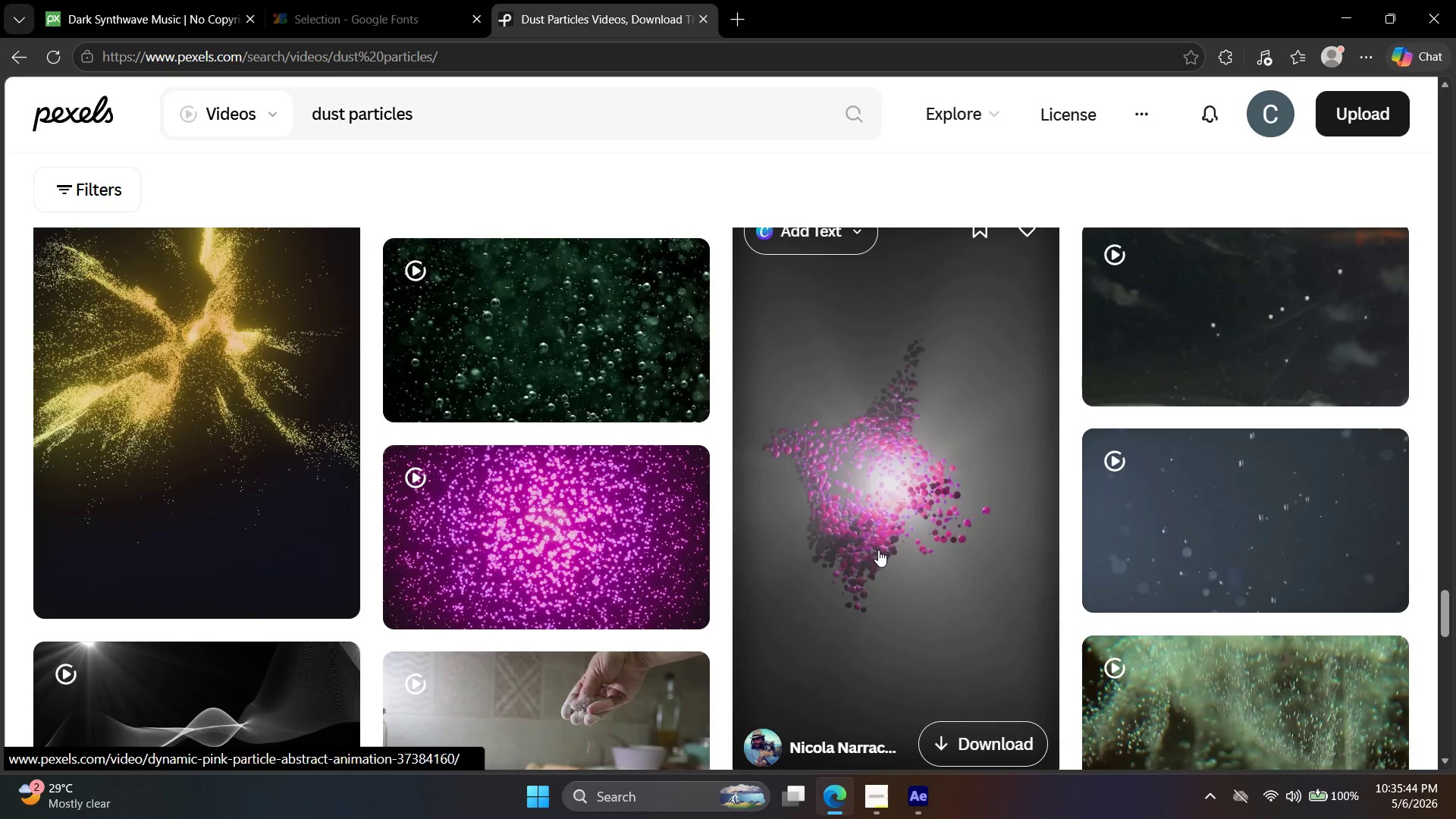 
scroll: coordinate [886, 541], scroll_direction: down, amount: 20.0
 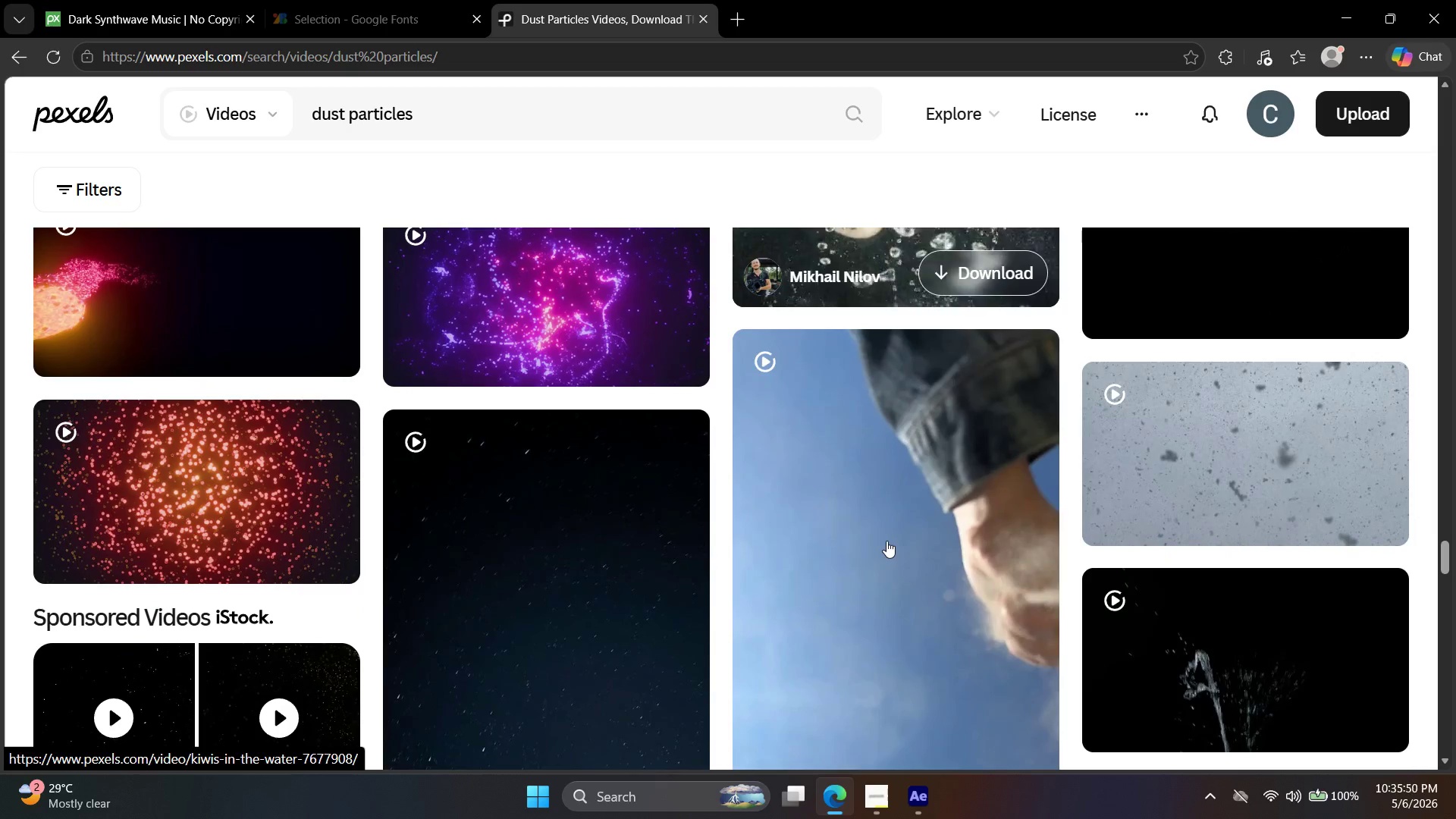 
scroll: coordinate [860, 614], scroll_direction: up, amount: 85.0
 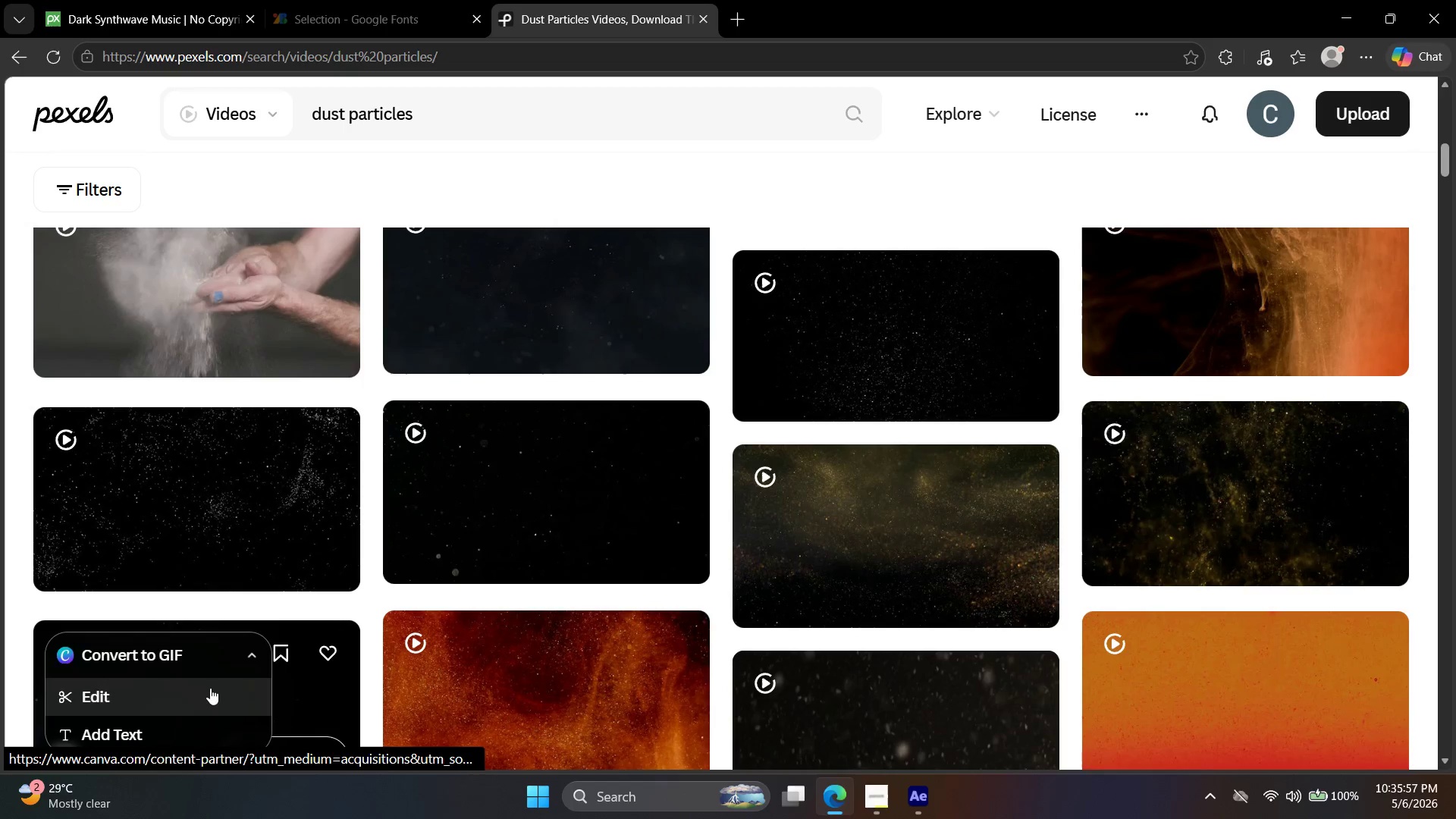 
scroll: coordinate [263, 548], scroll_direction: down, amount: 2.0
 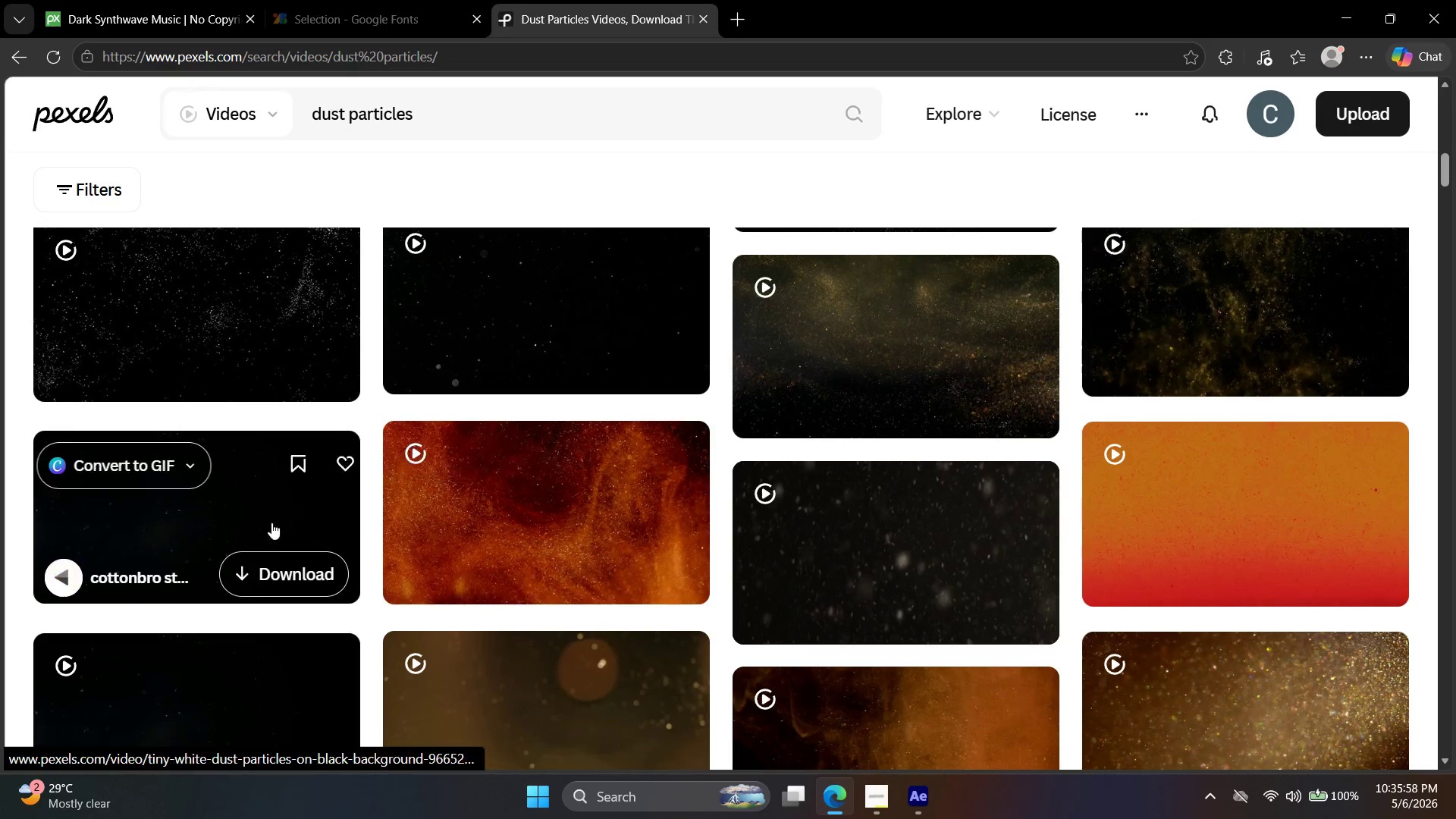 
left_click([262, 522])
 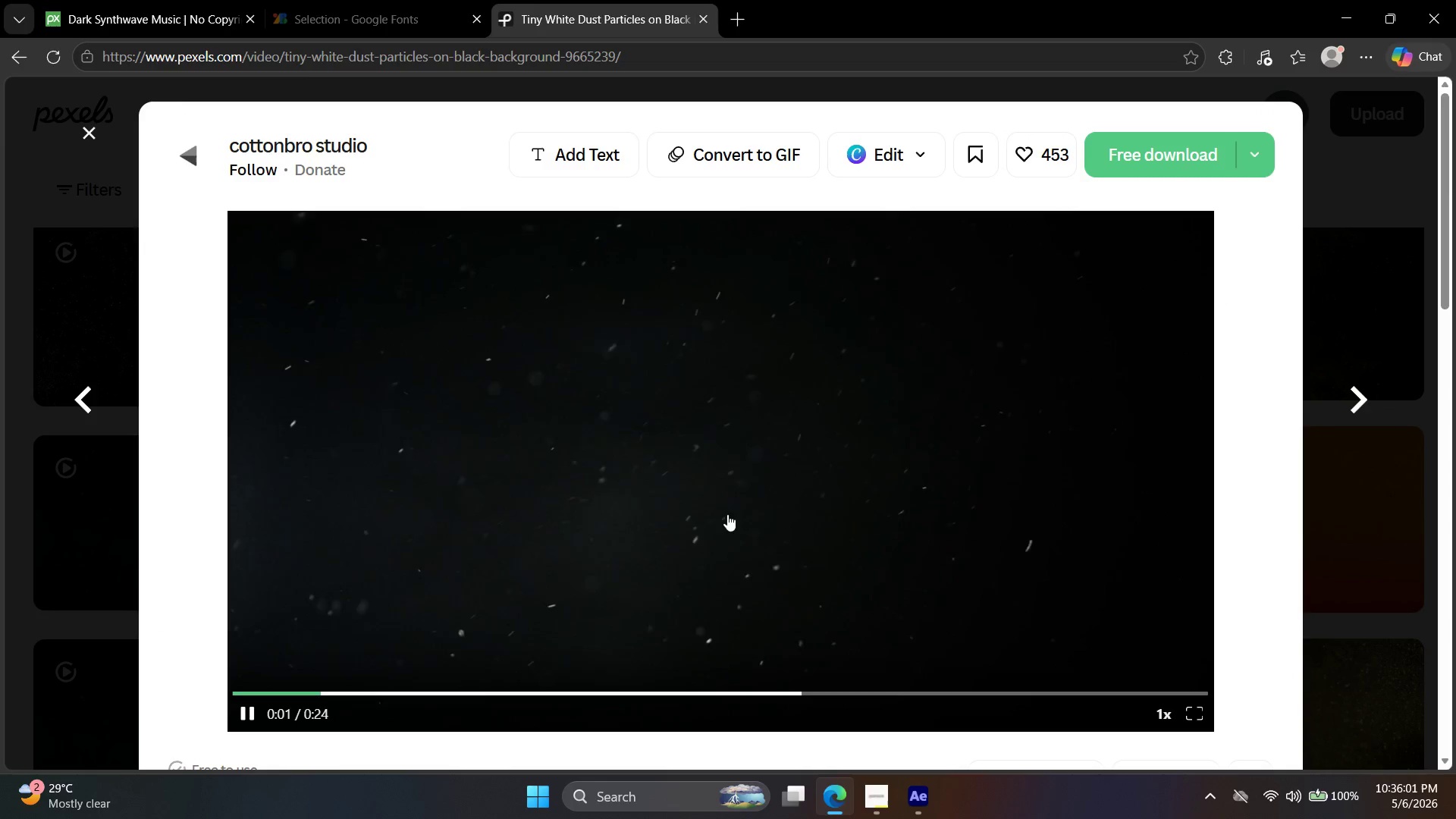 
left_click([1151, 155])
 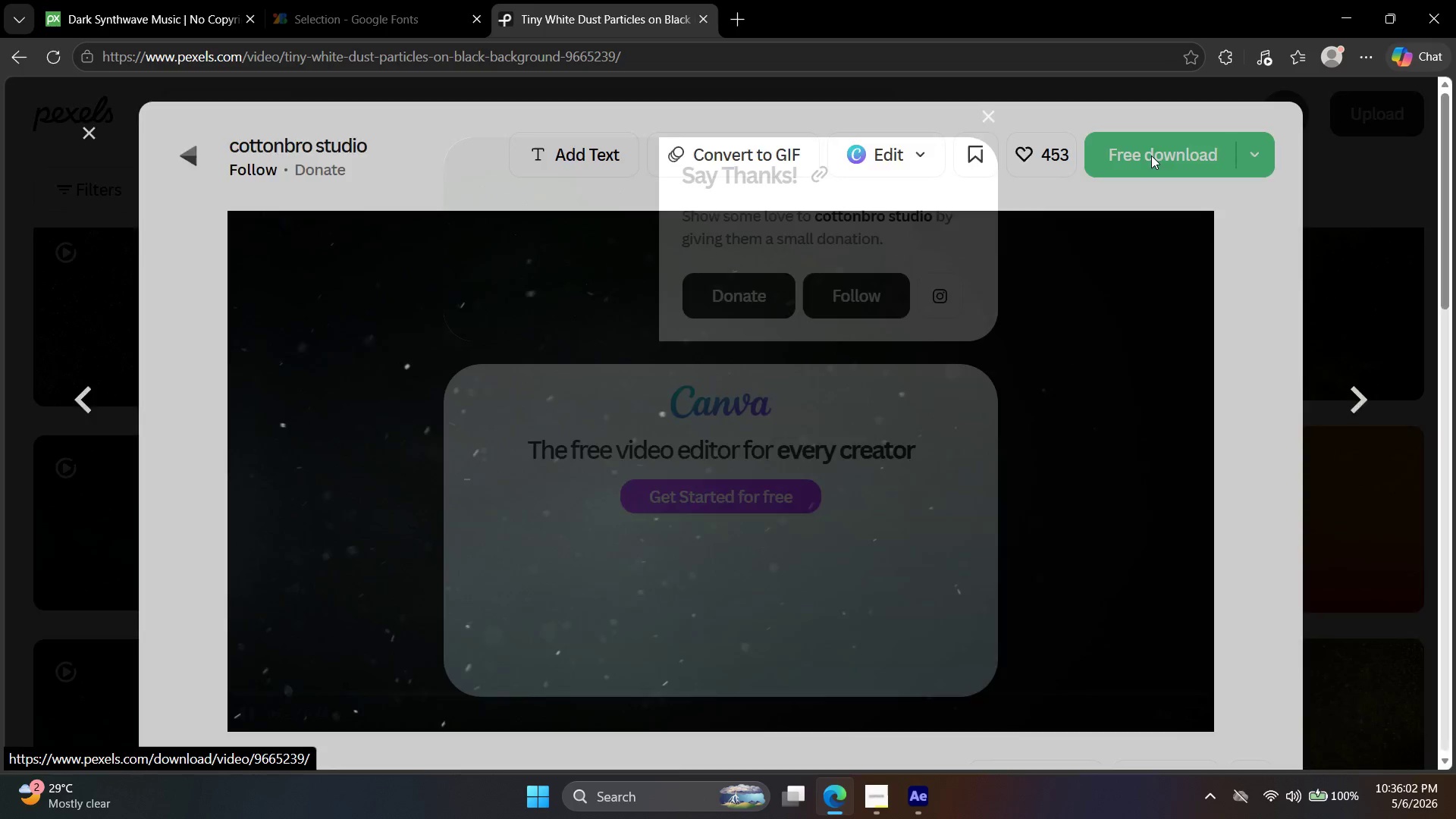 
mouse_move([1182, 229])
 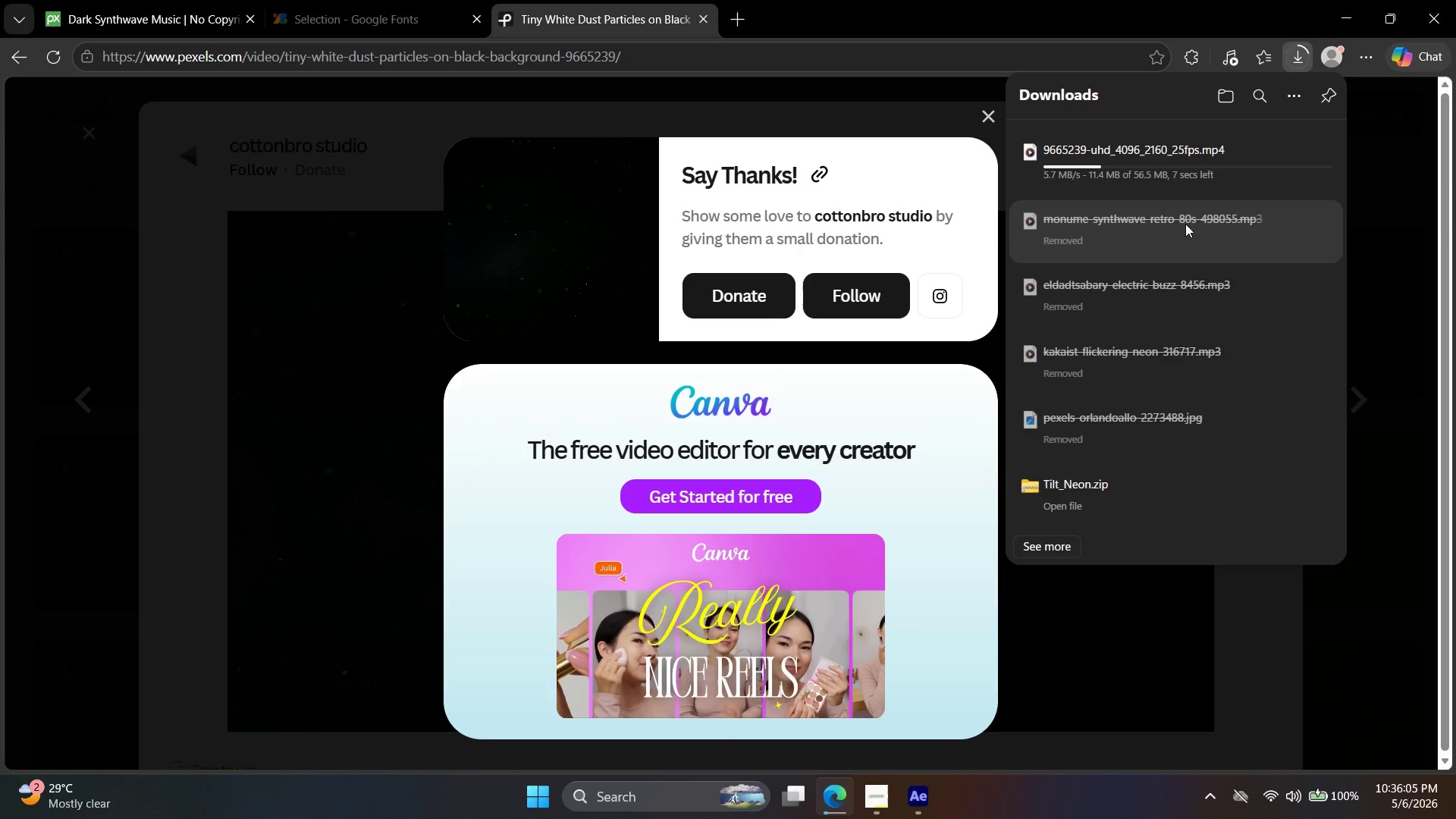 
mouse_move([1174, 225])
 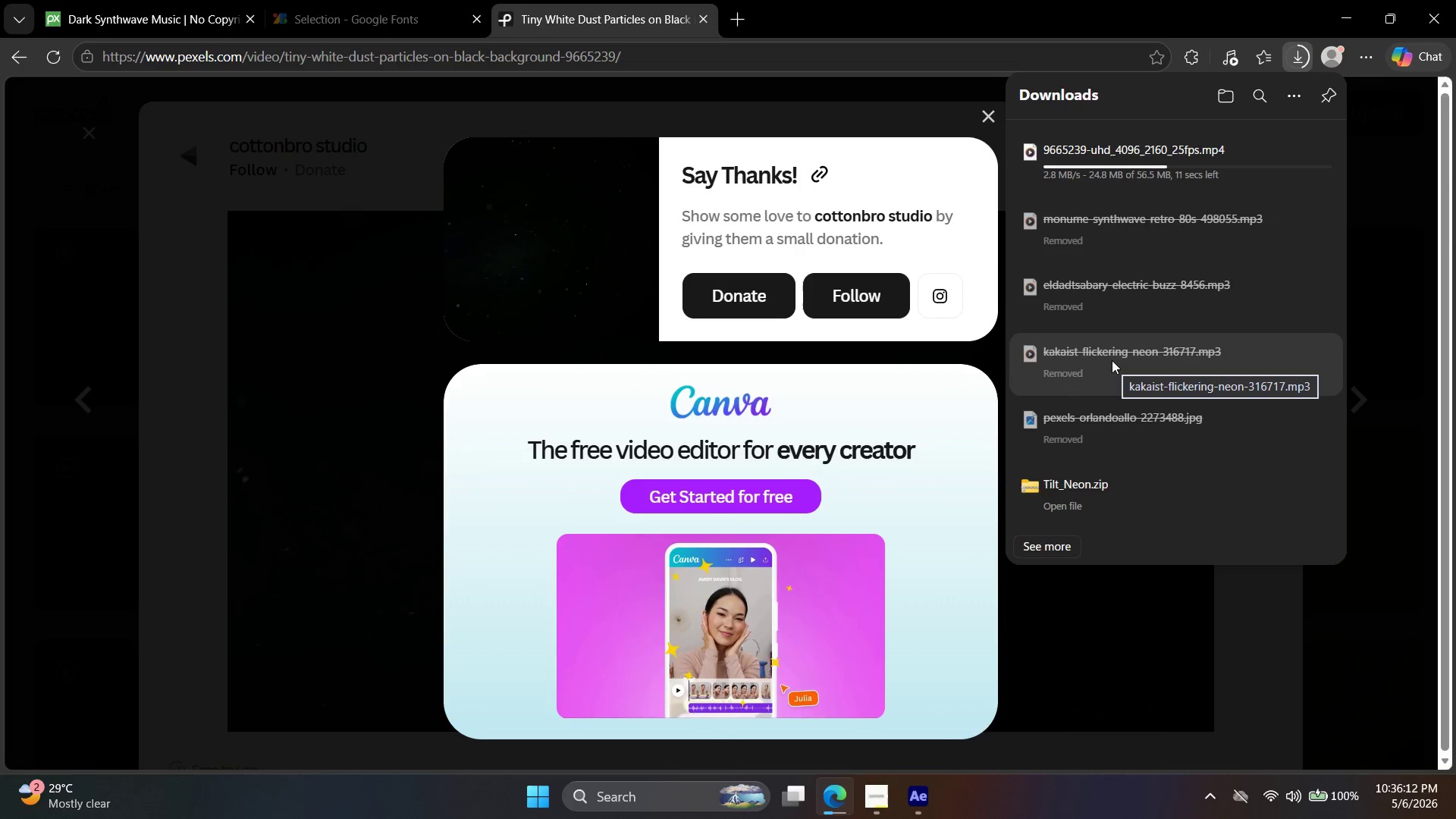 
wait(8.05)
 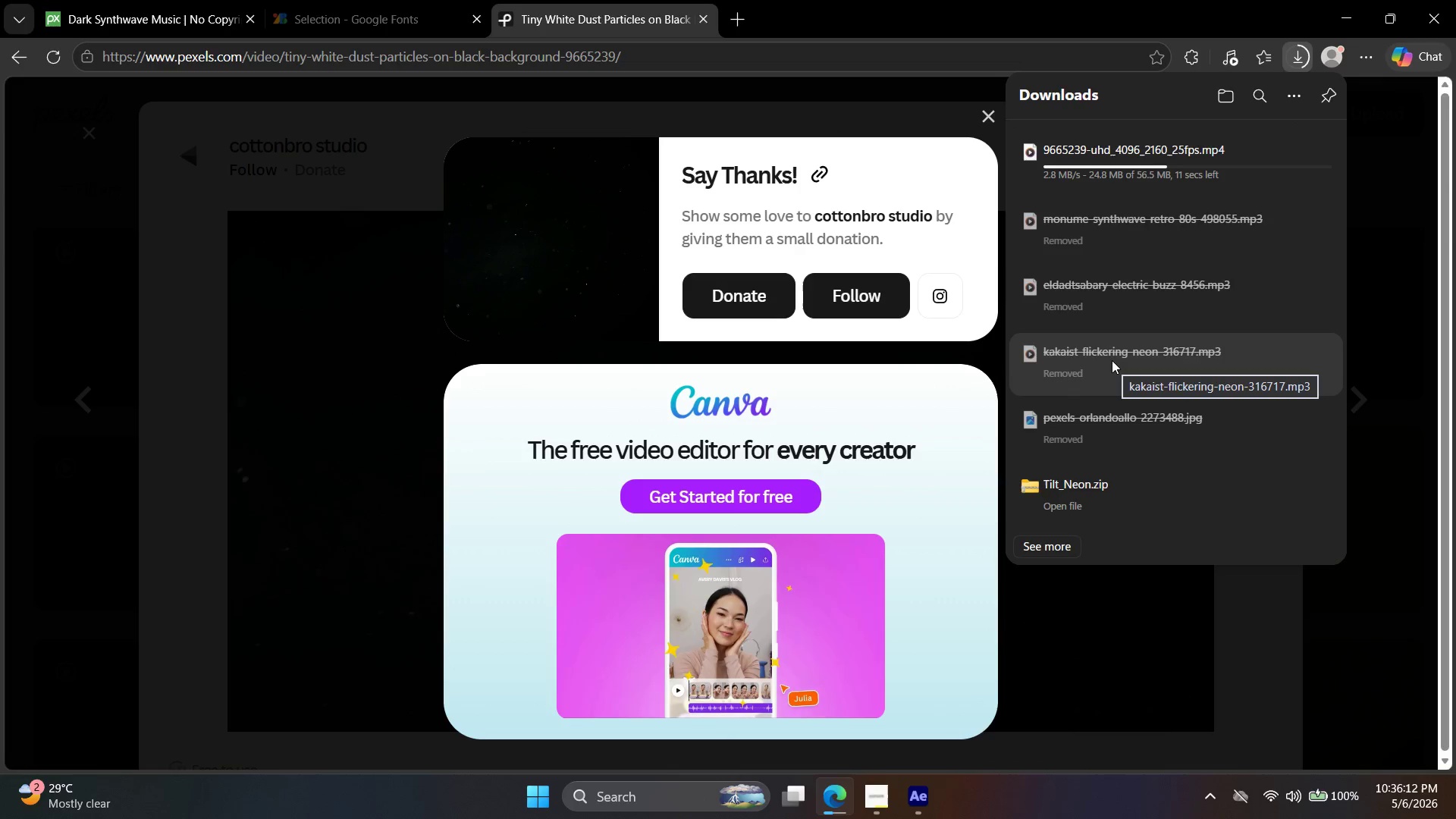 
mouse_move([1265, 205])
 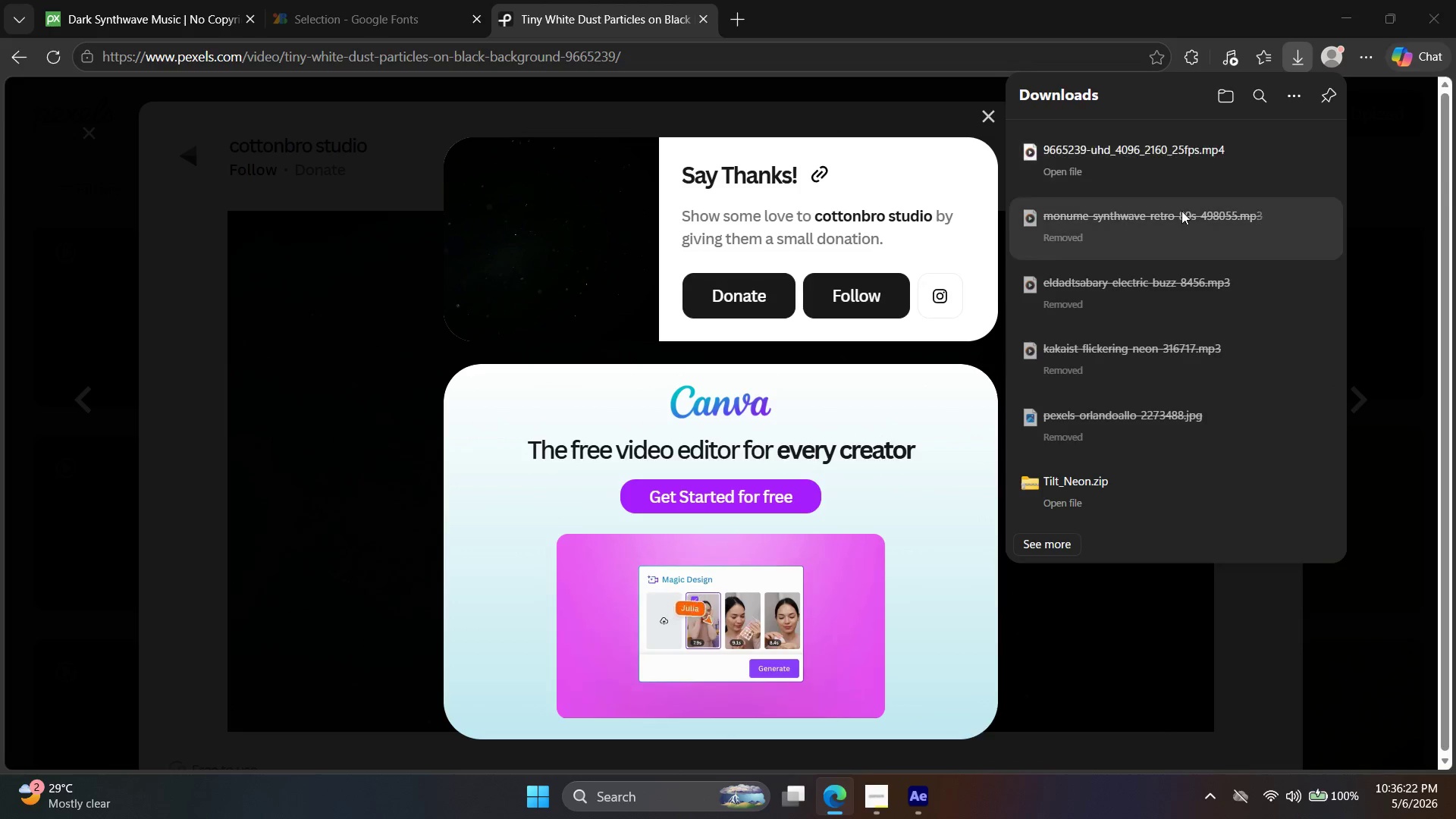 
wait(5.39)
 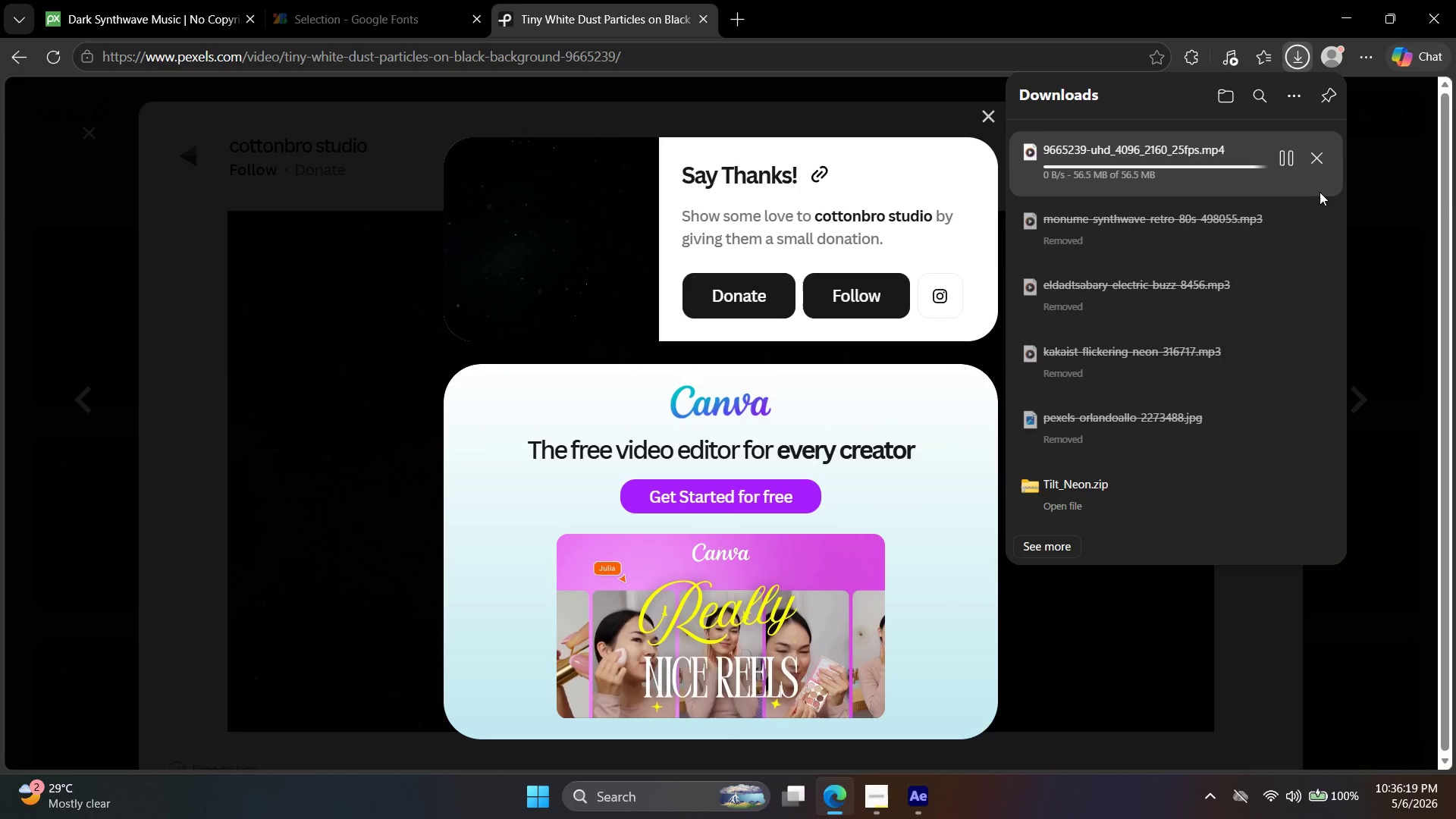 
key(Control+C)
 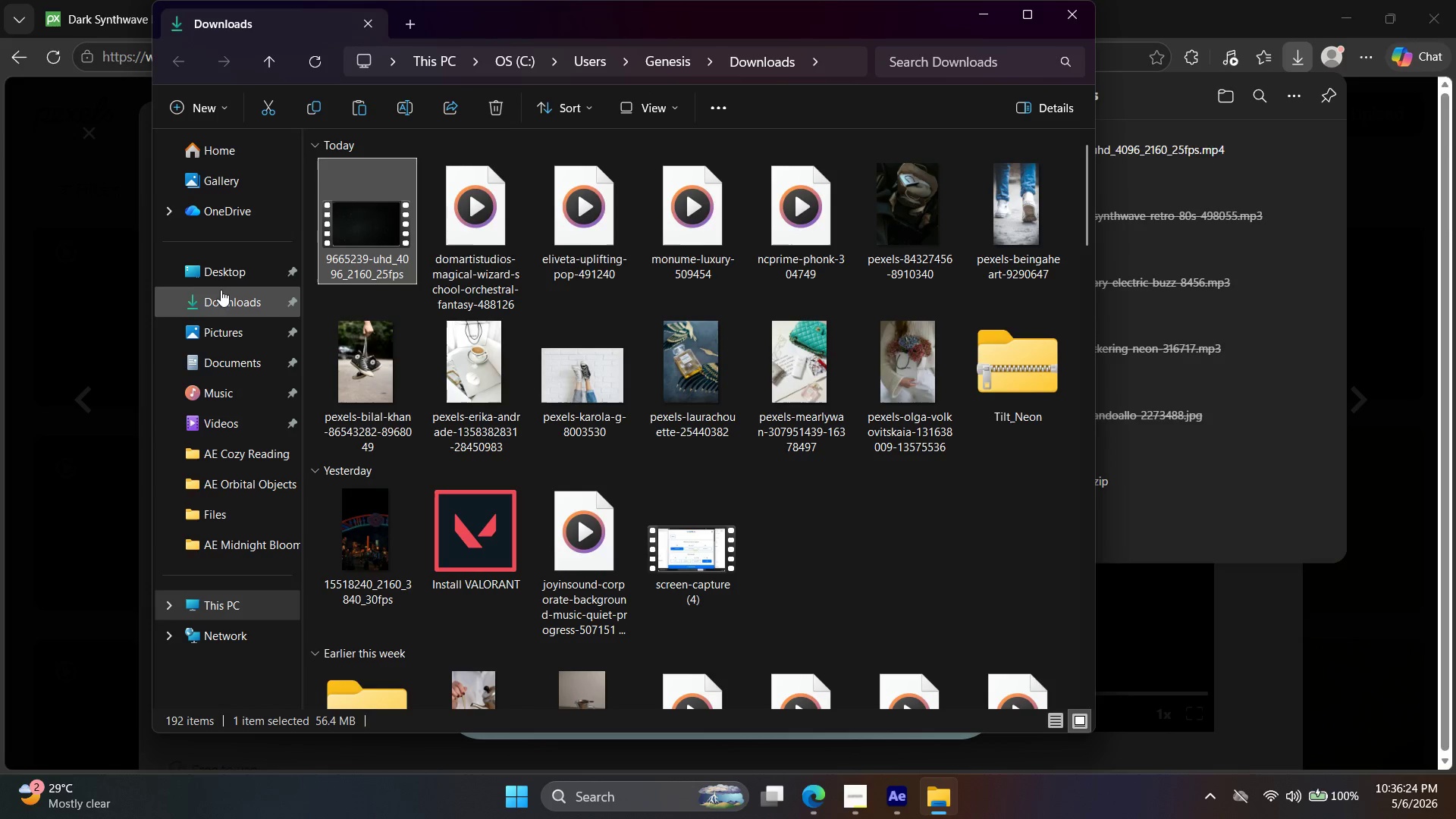 
left_click([228, 276])
 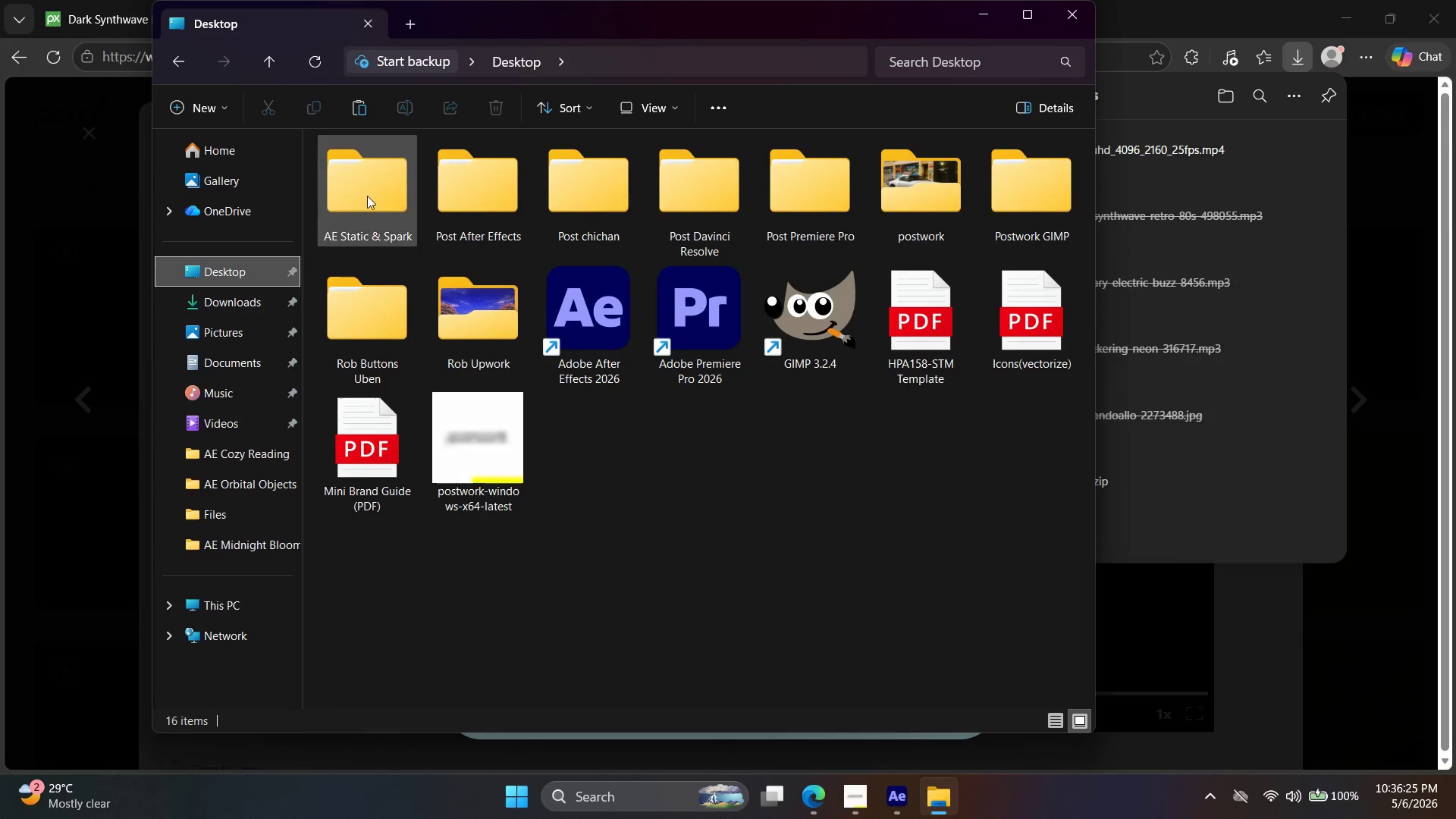 
double_click([367, 196])
 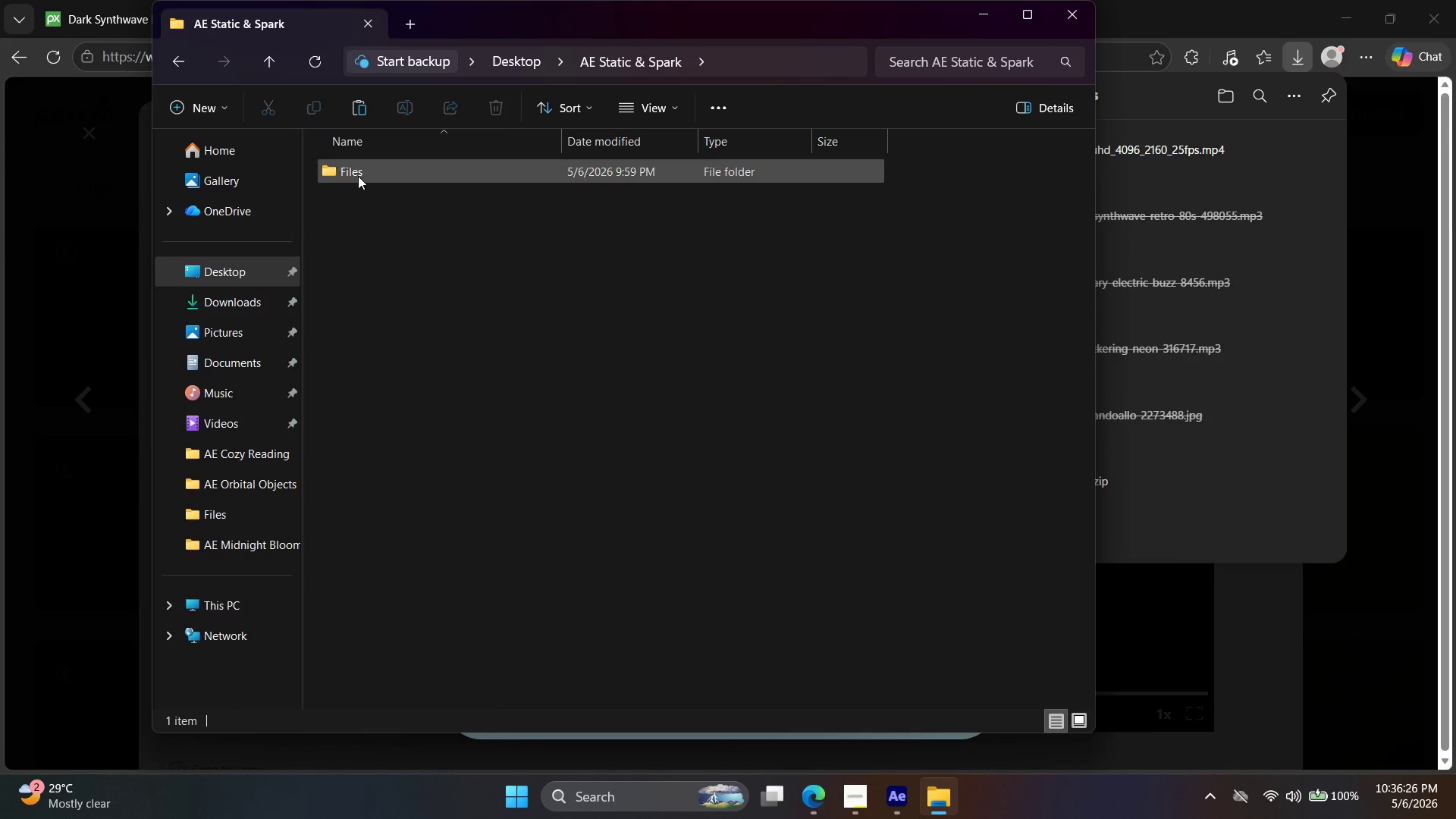 
double_click([358, 176])
 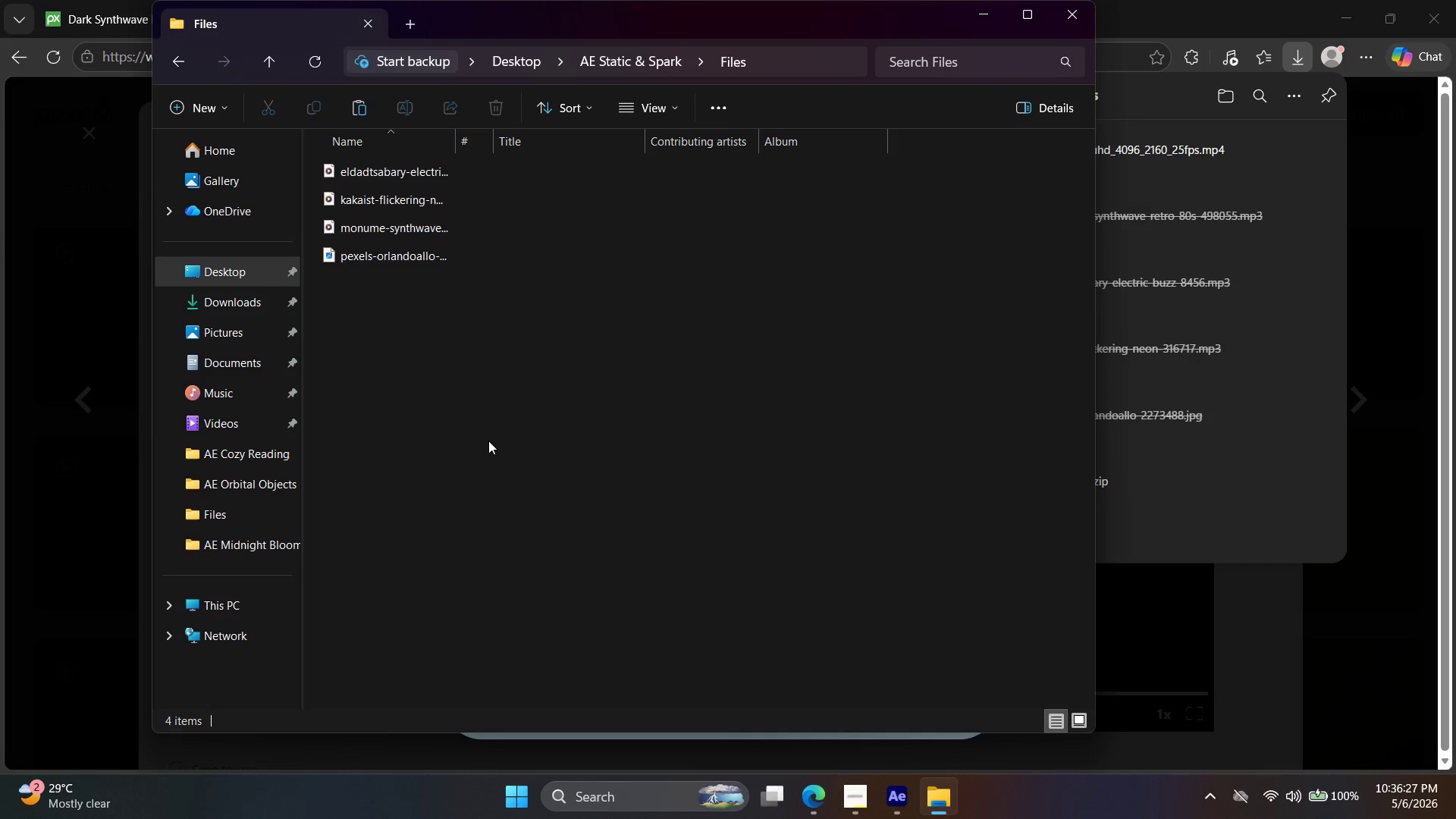 
key(Control+V)
 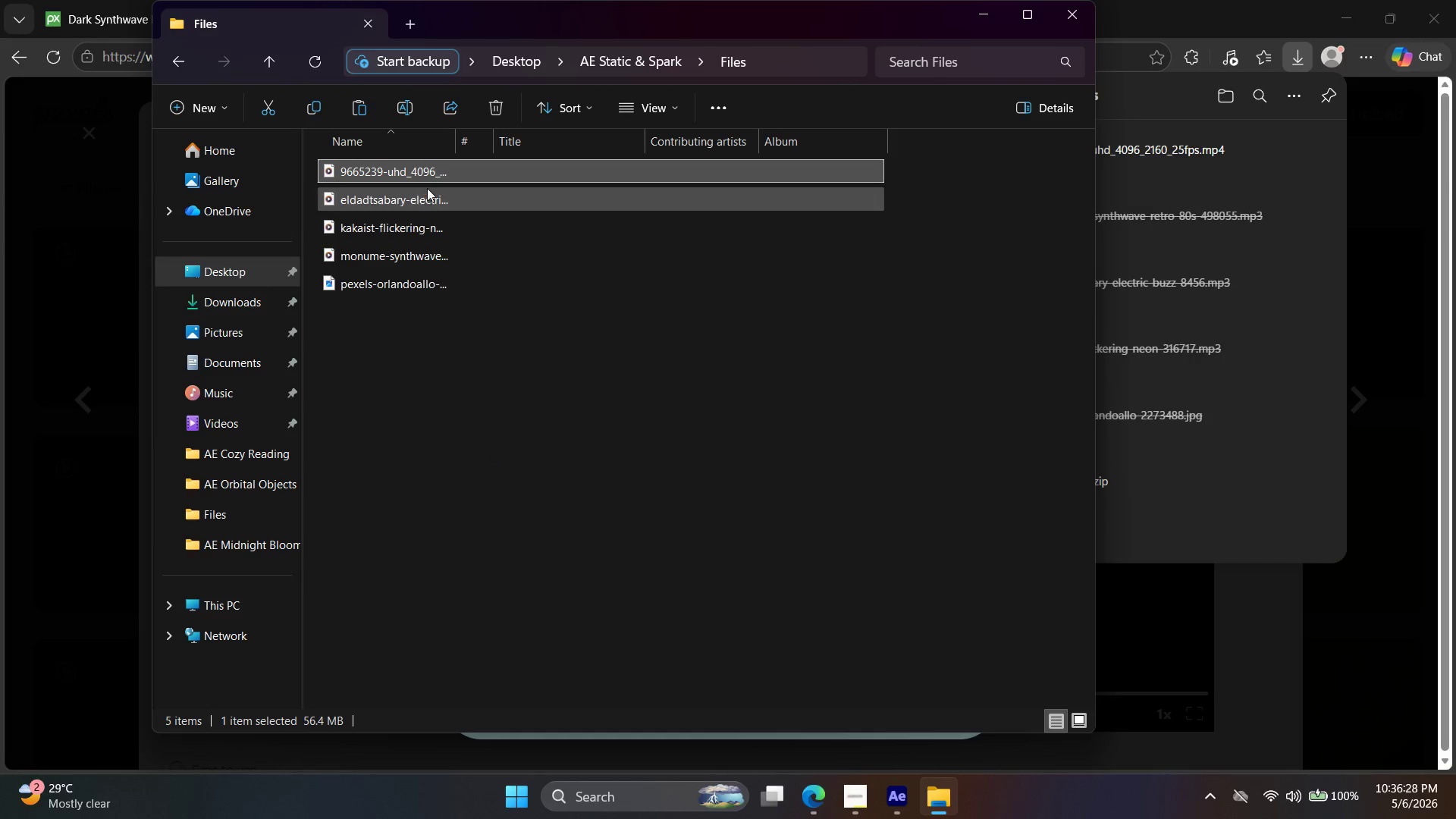 
right_click([434, 176])
 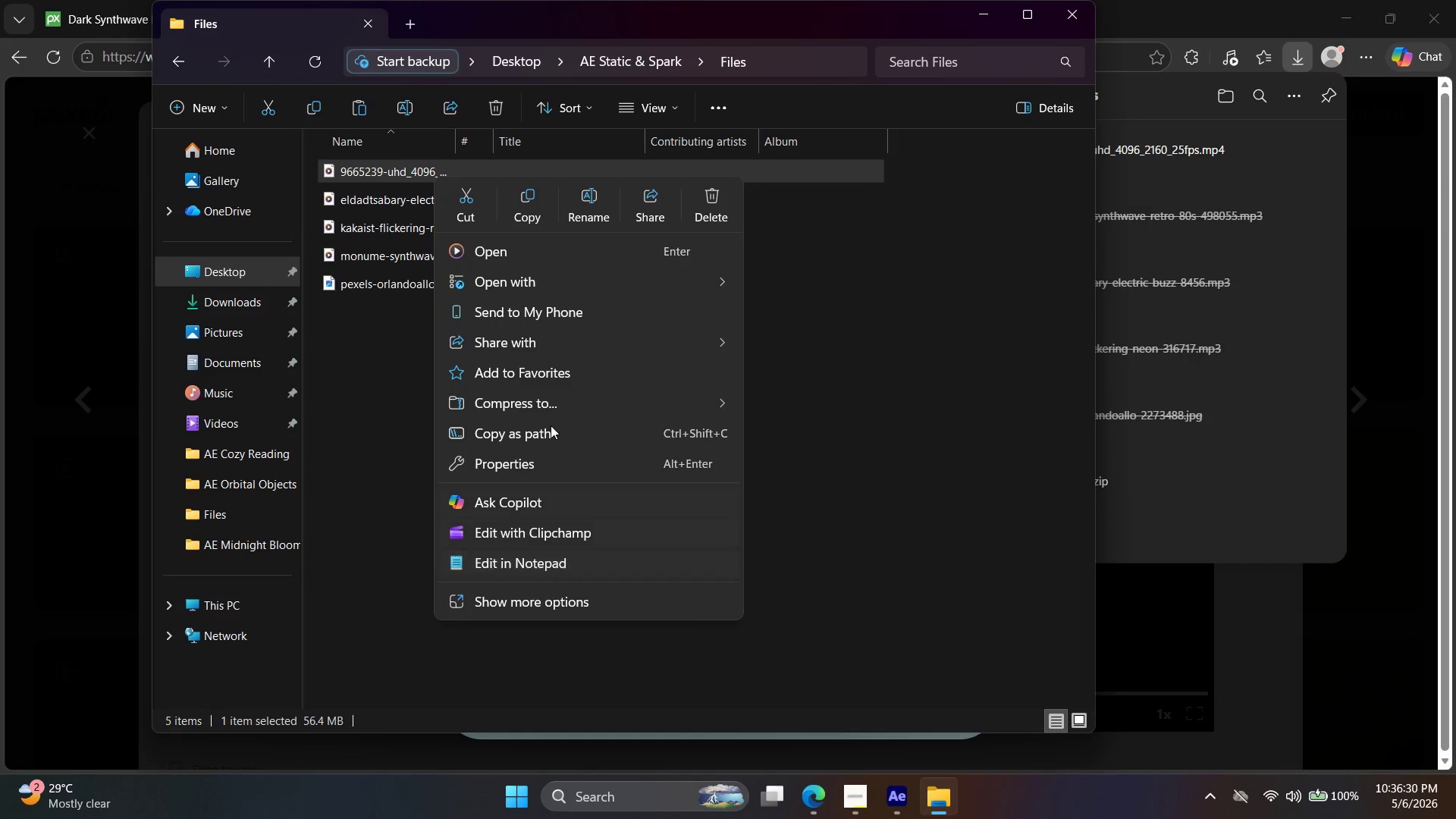 
left_click([592, 186])
 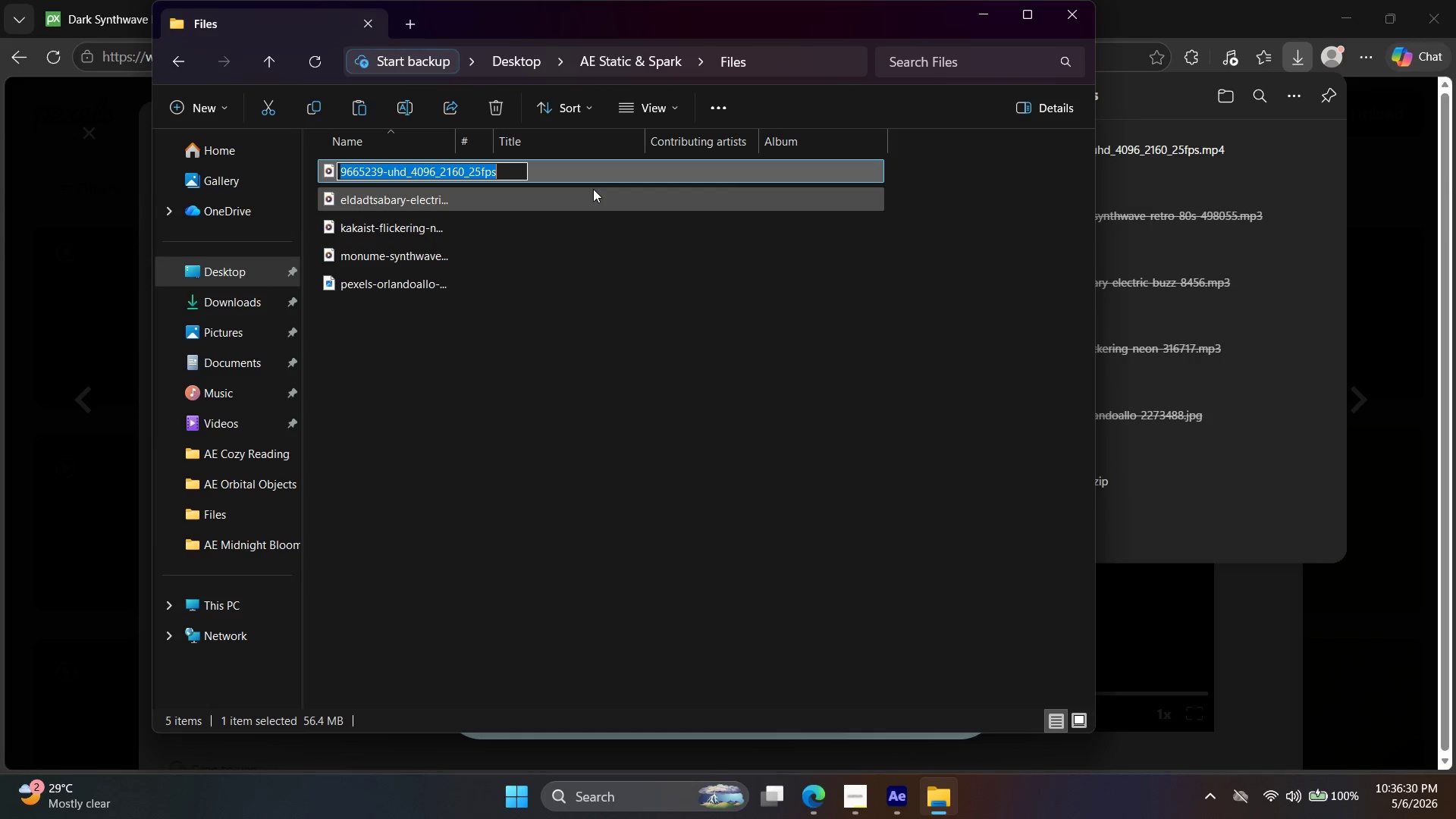 
type(dust particel)
key(Backspace)
key(Backspace)
type(les)
 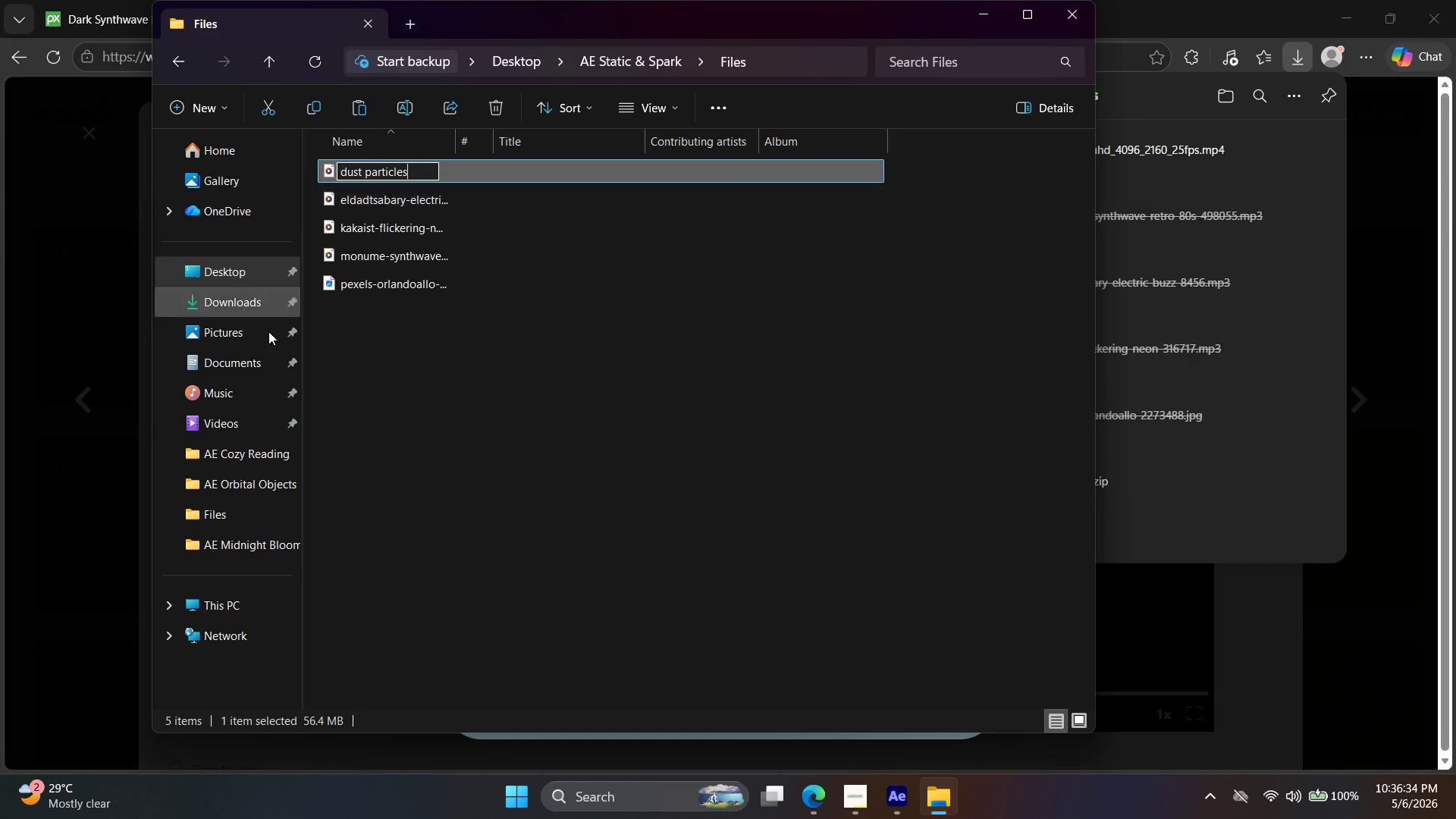 
left_click([516, 596])
 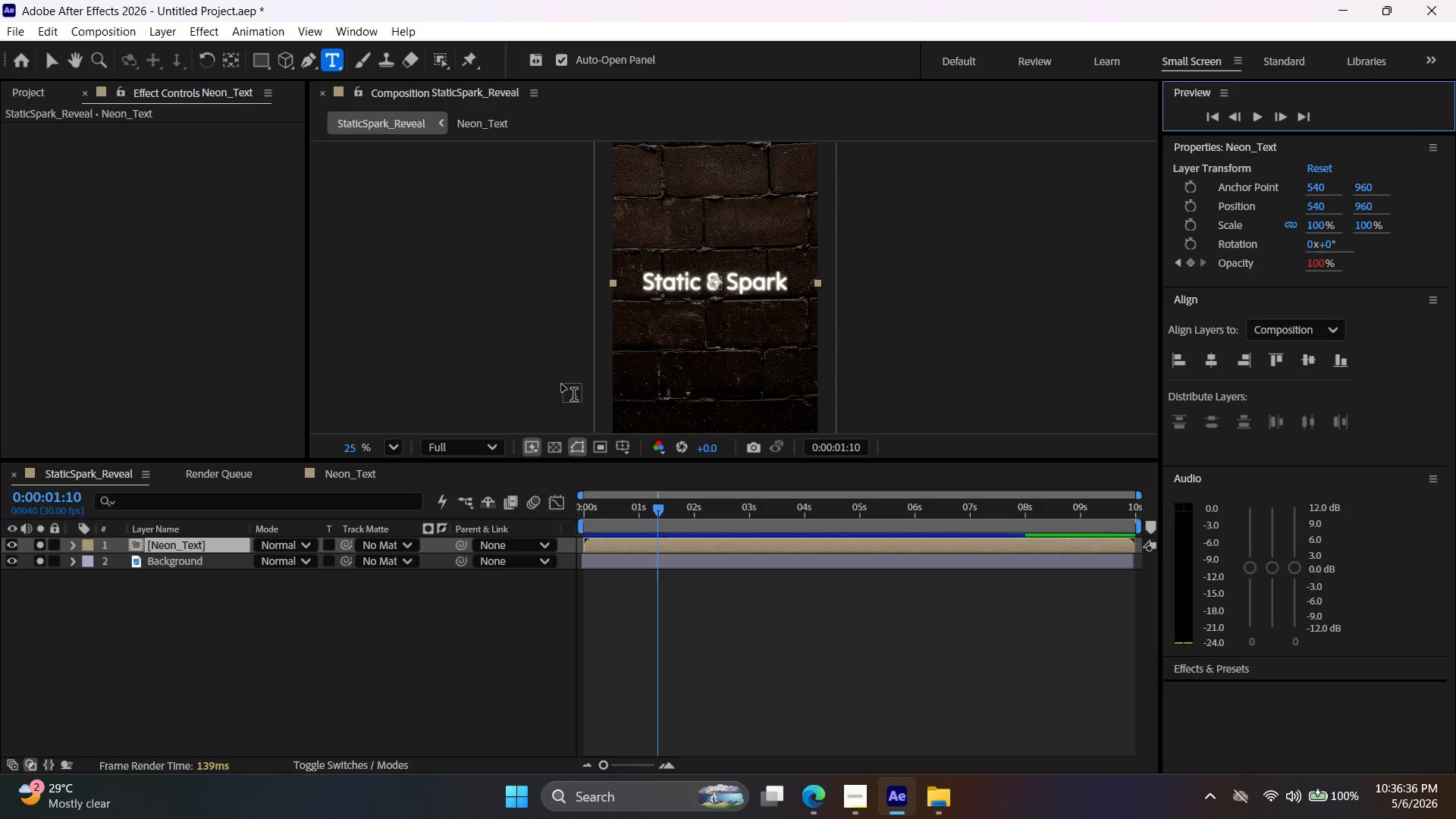 
hold_key(key=AltLeft, duration=0.5)
scroll: coordinate [498, 353], scroll_direction: down, amount: 5.0
 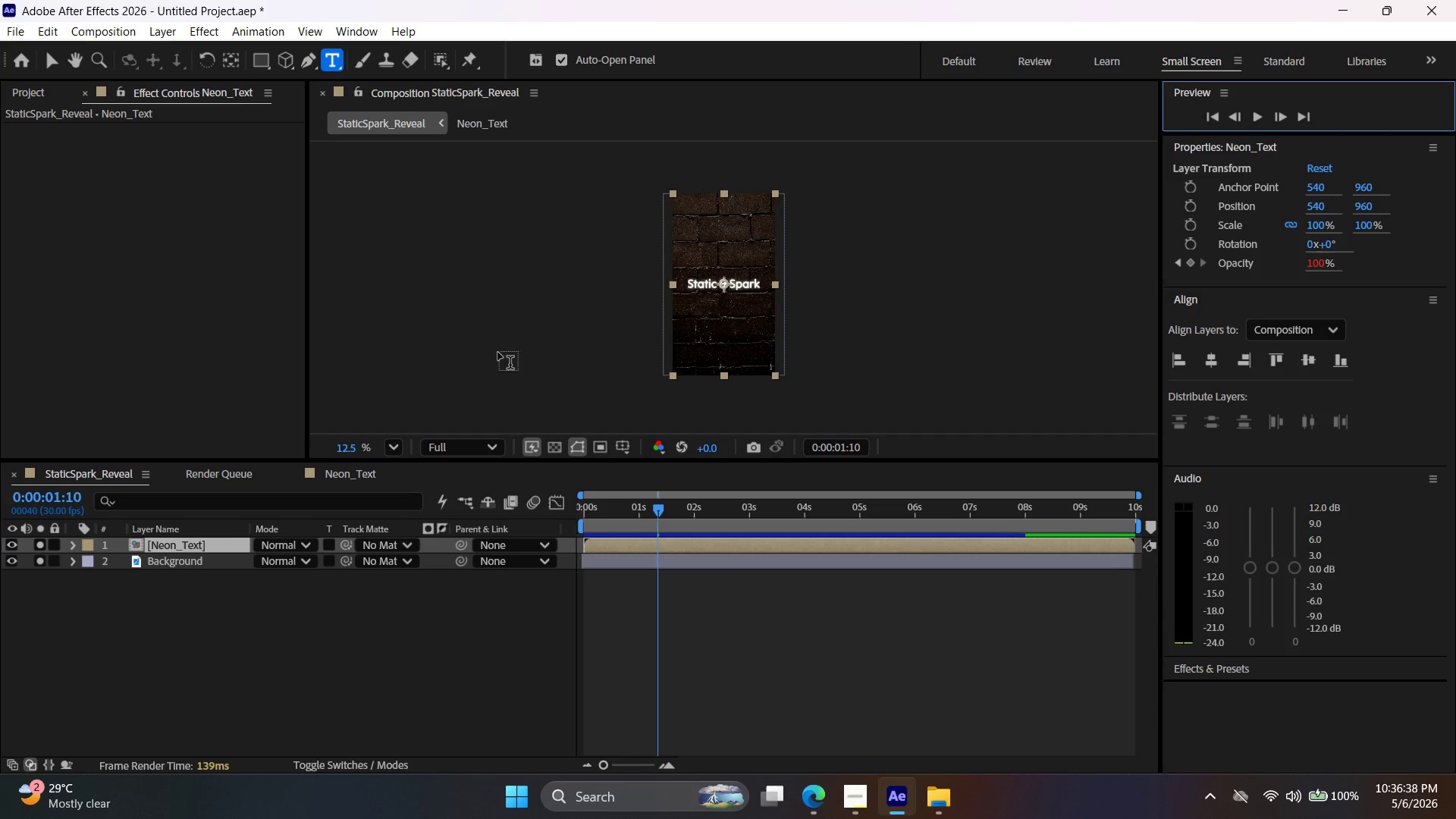 
key(Alt+AltLeft)
 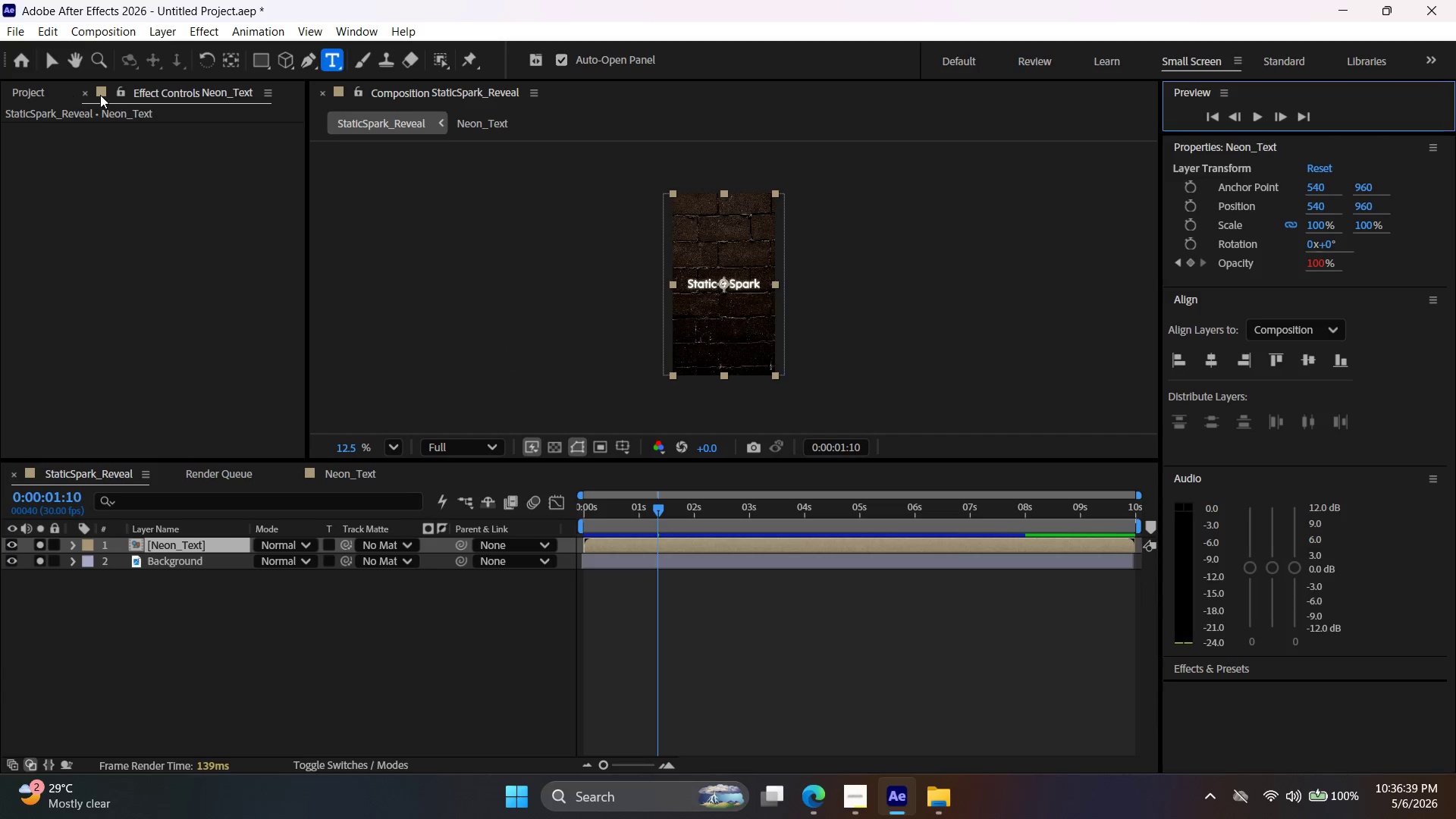 
left_click([49, 96])
 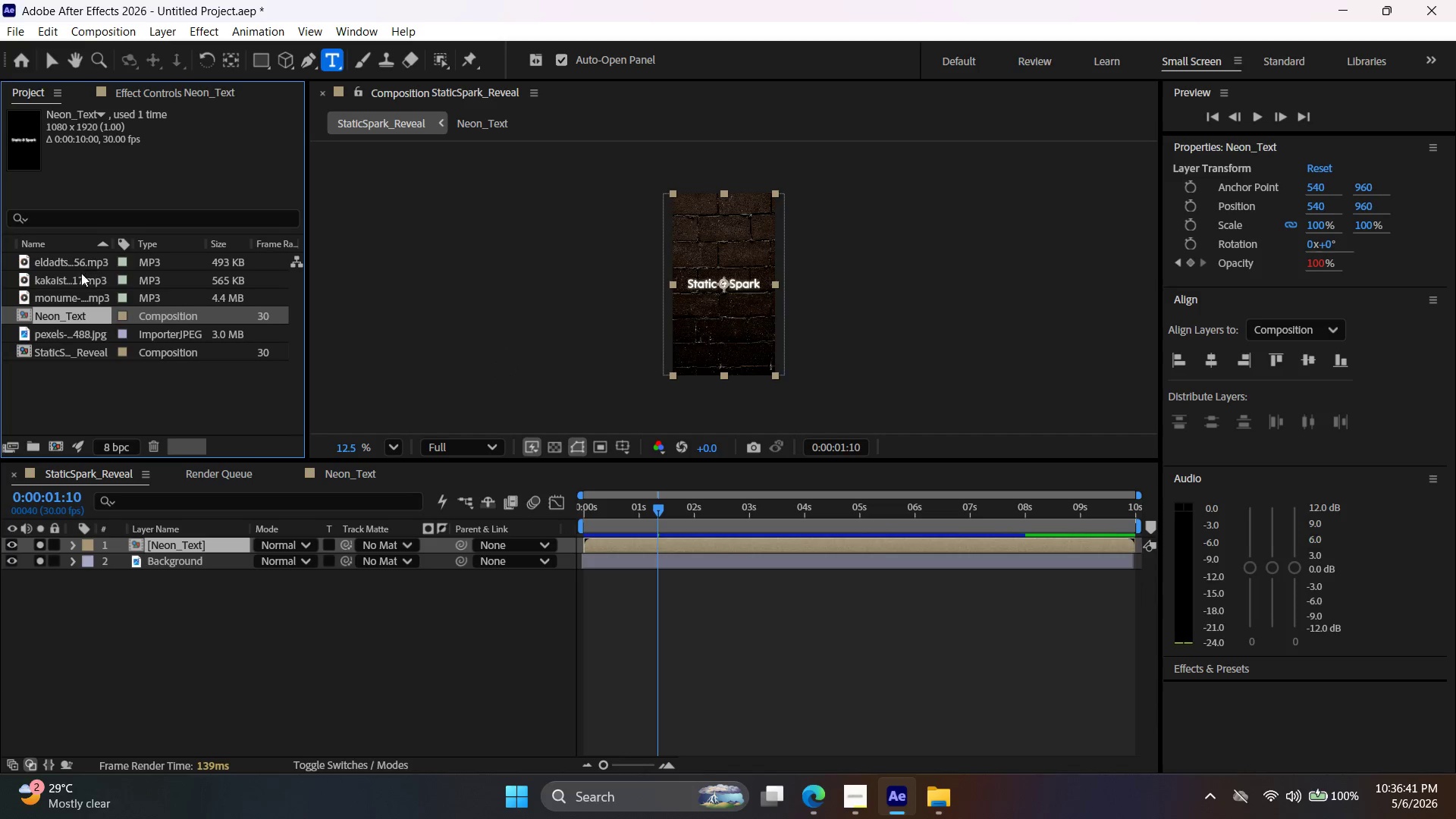 
key(Control+I)
 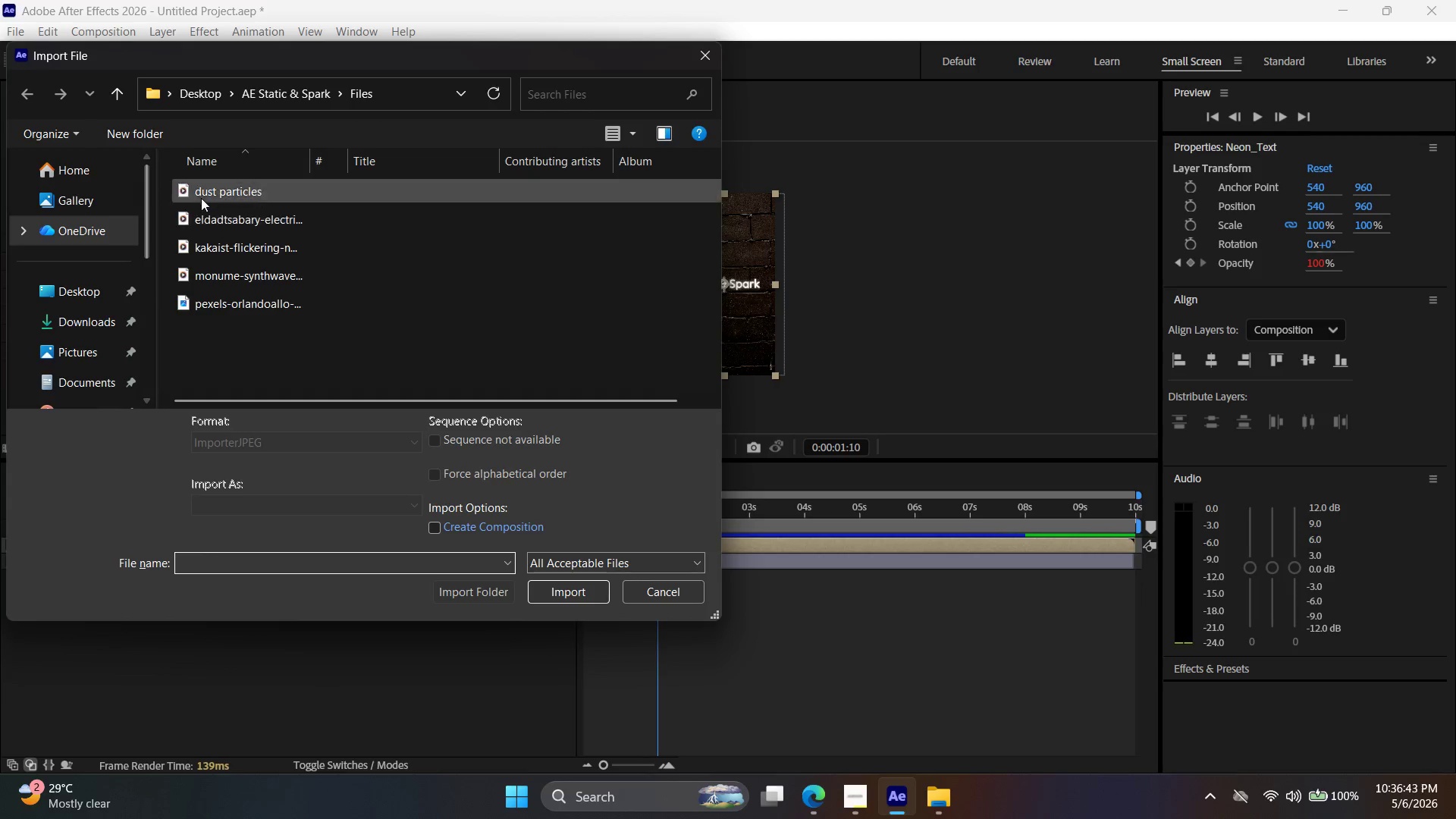 
double_click([206, 193])
 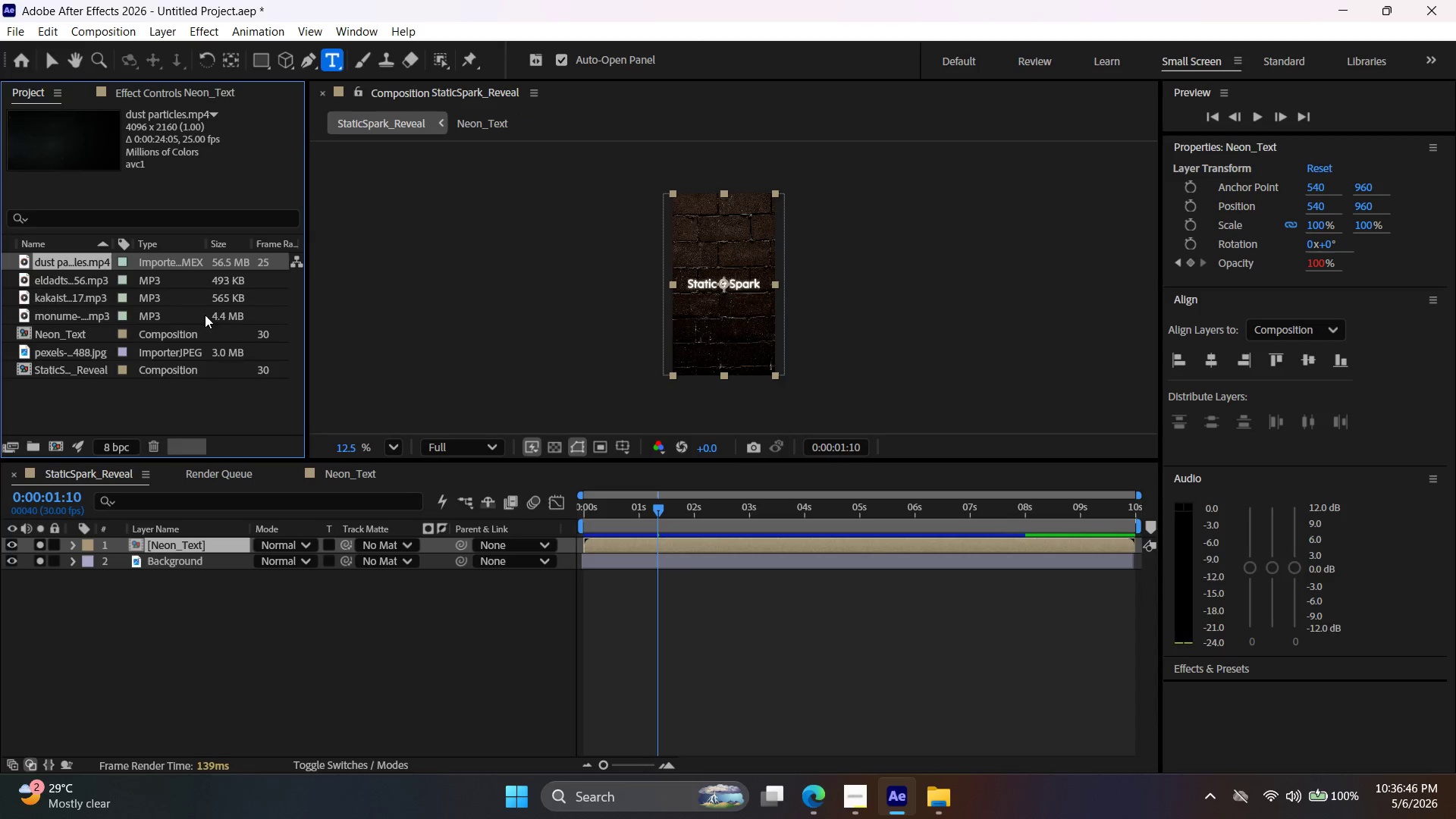 
left_click_drag(start_coordinate=[76, 260], to_coordinate=[697, 518])
 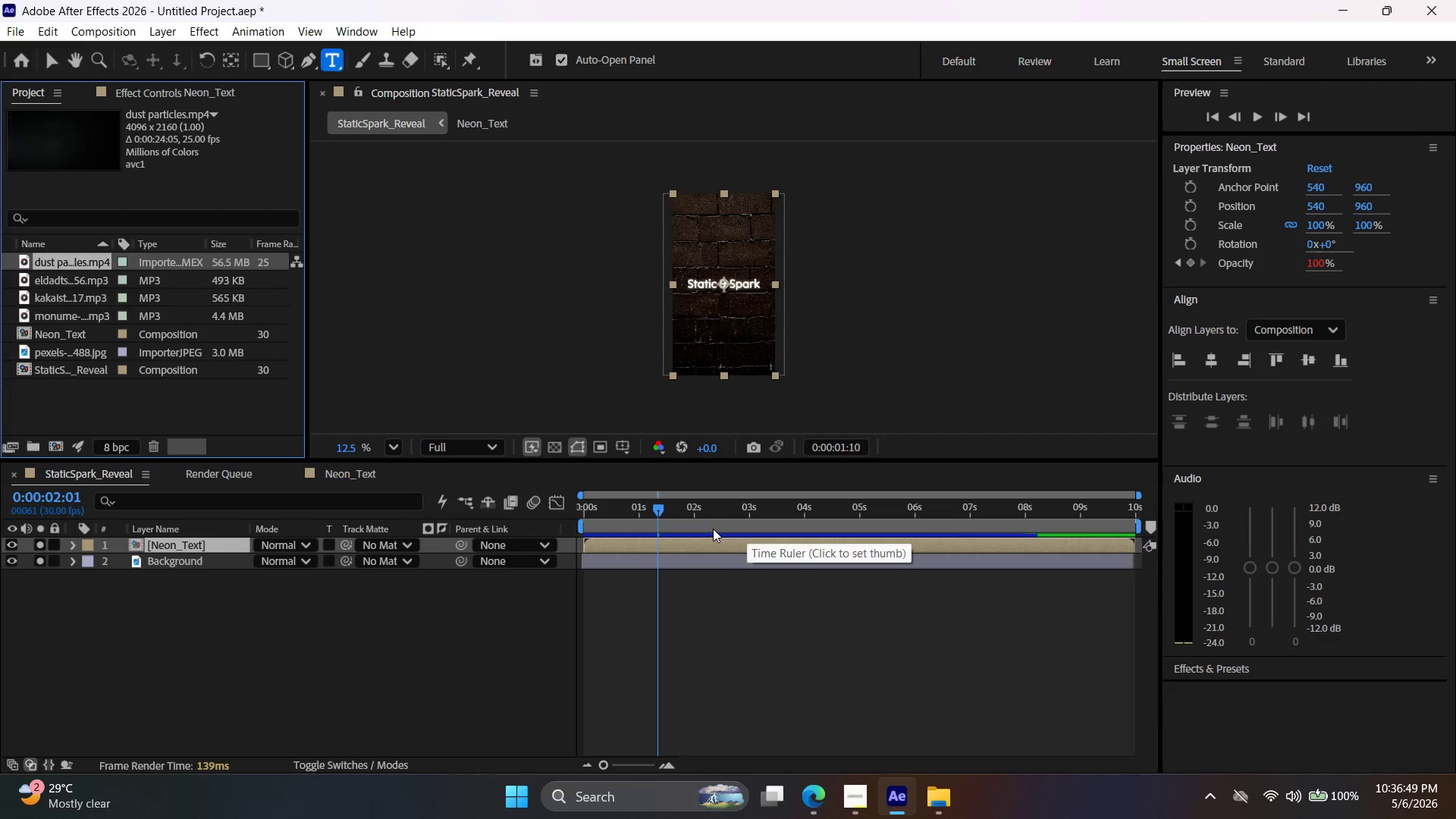 
left_click_drag(start_coordinate=[716, 526], to_coordinate=[692, 522])
 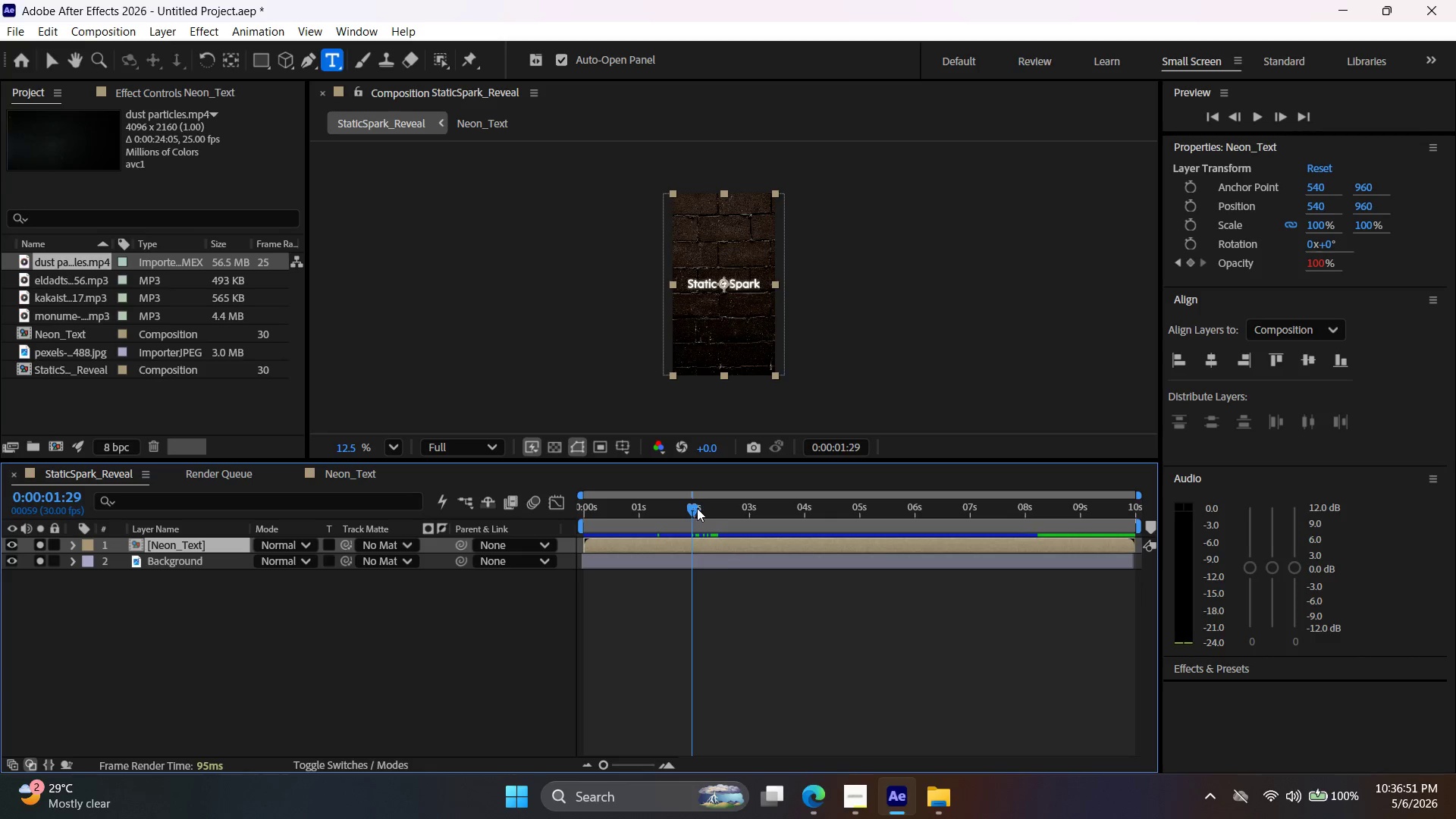 
left_click_drag(start_coordinate=[695, 494], to_coordinate=[617, 507])
 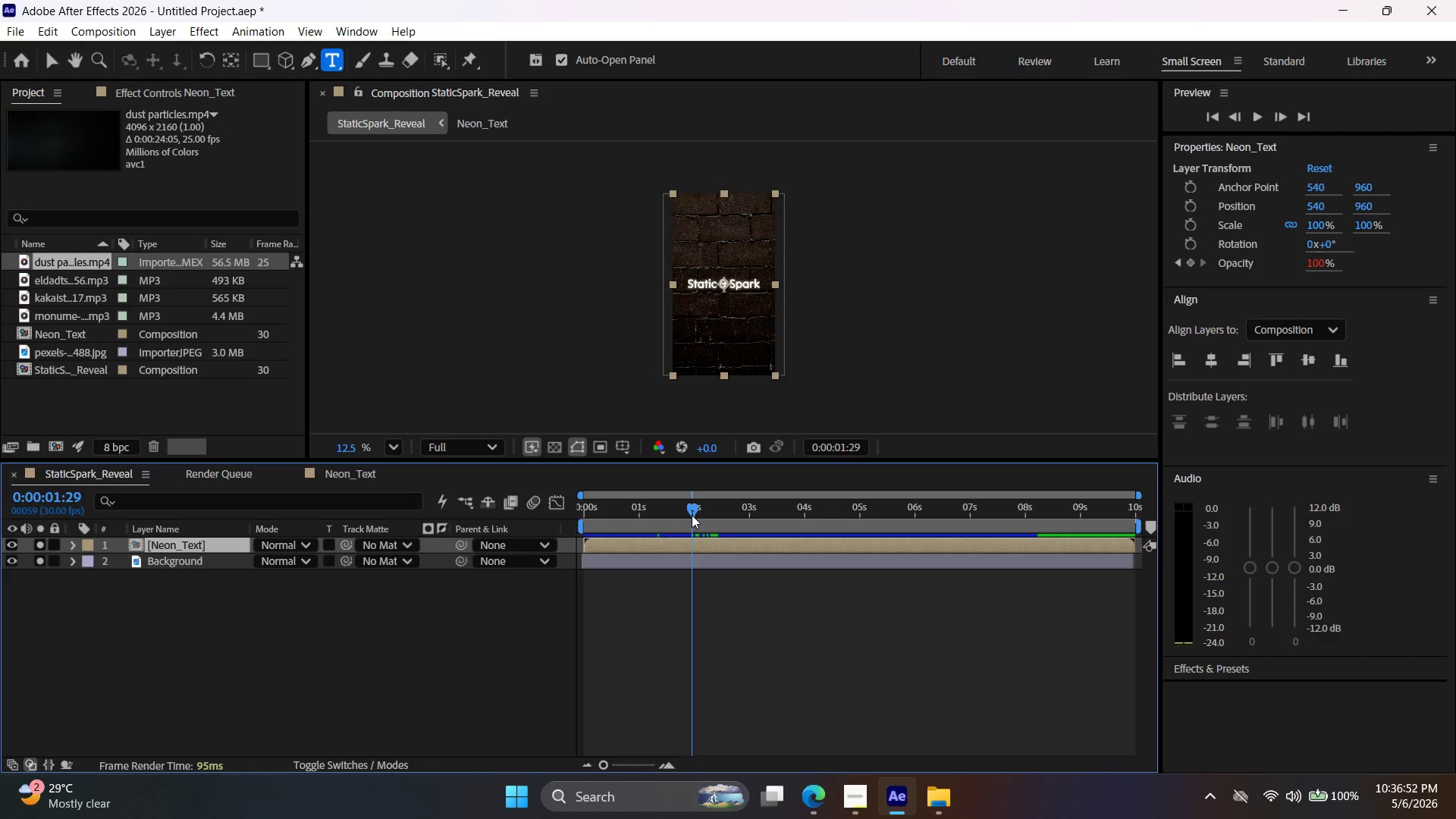 
left_click_drag(start_coordinate=[689, 505], to_coordinate=[699, 510])
 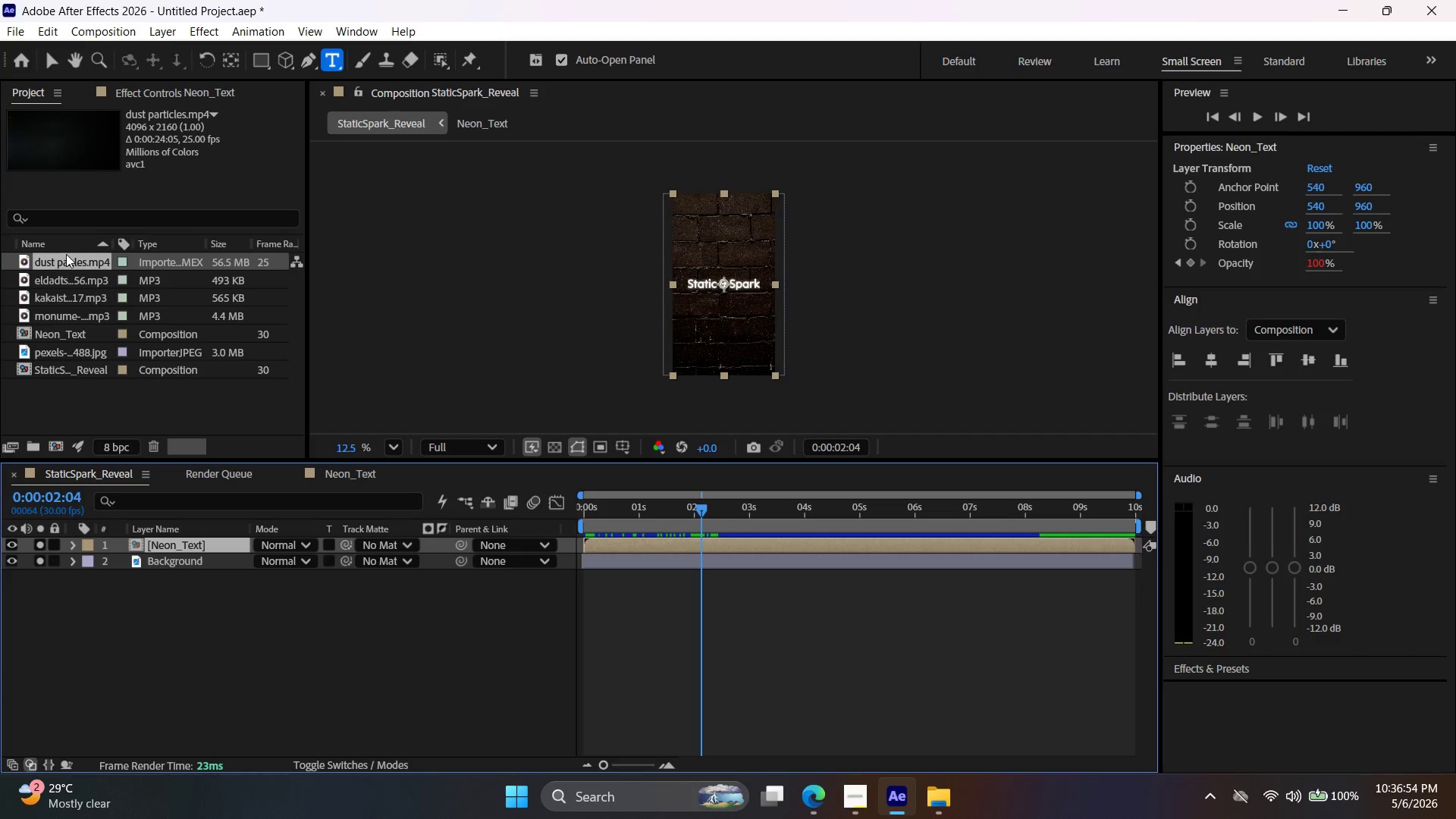 
left_click_drag(start_coordinate=[72, 261], to_coordinate=[764, 541])
 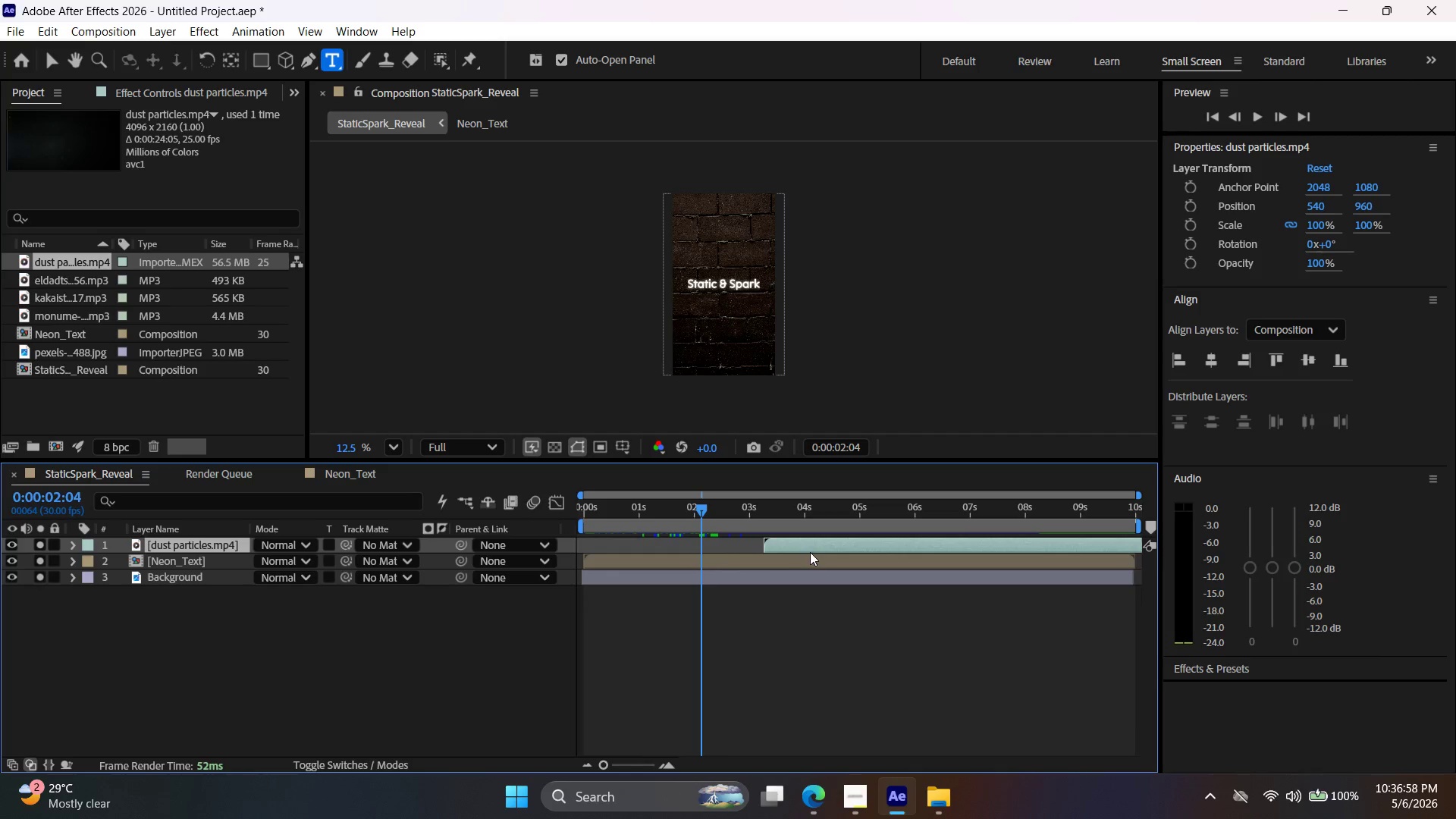 
left_click_drag(start_coordinate=[808, 551], to_coordinate=[631, 555])
 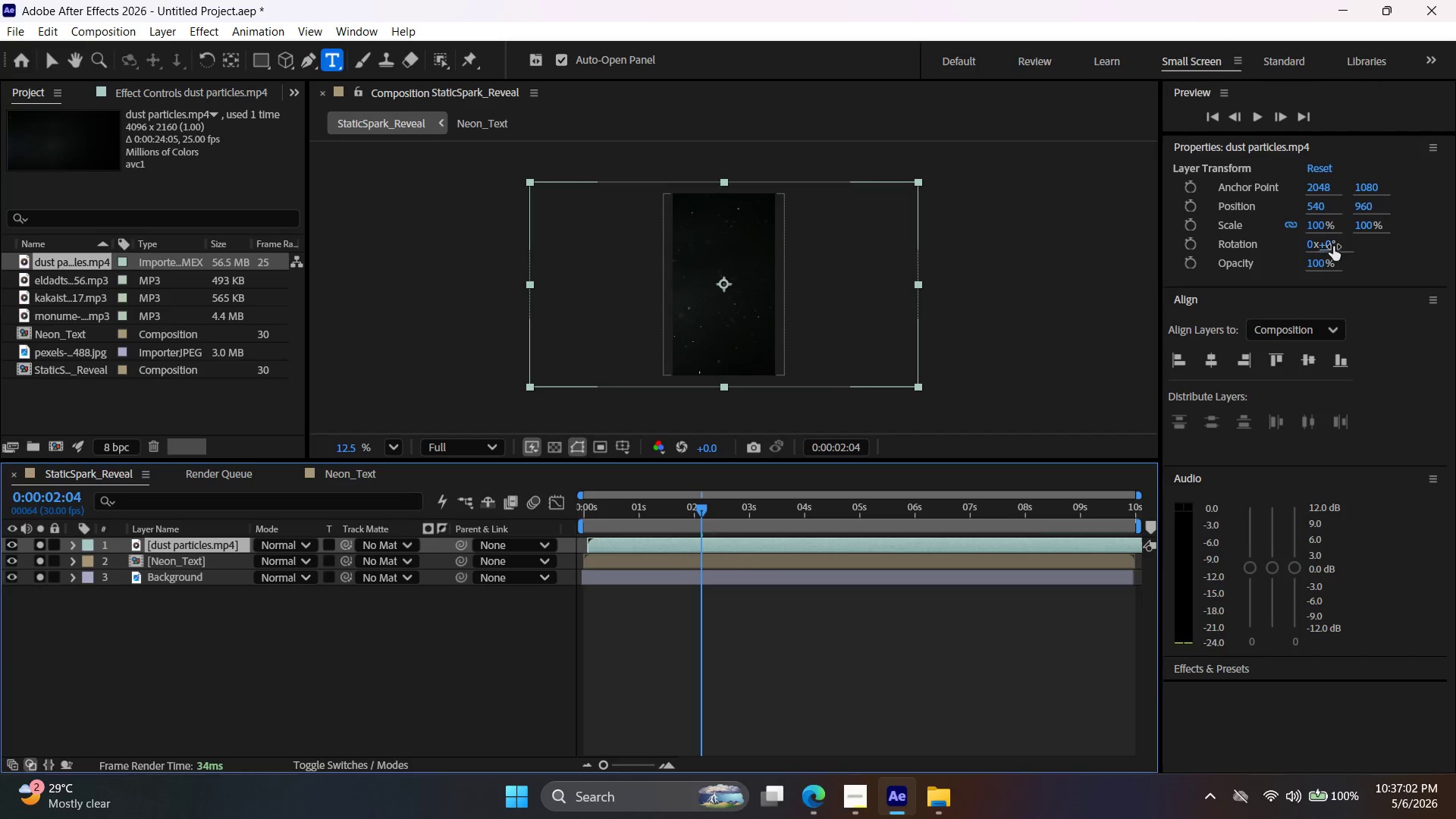 
double_click([1332, 244])
 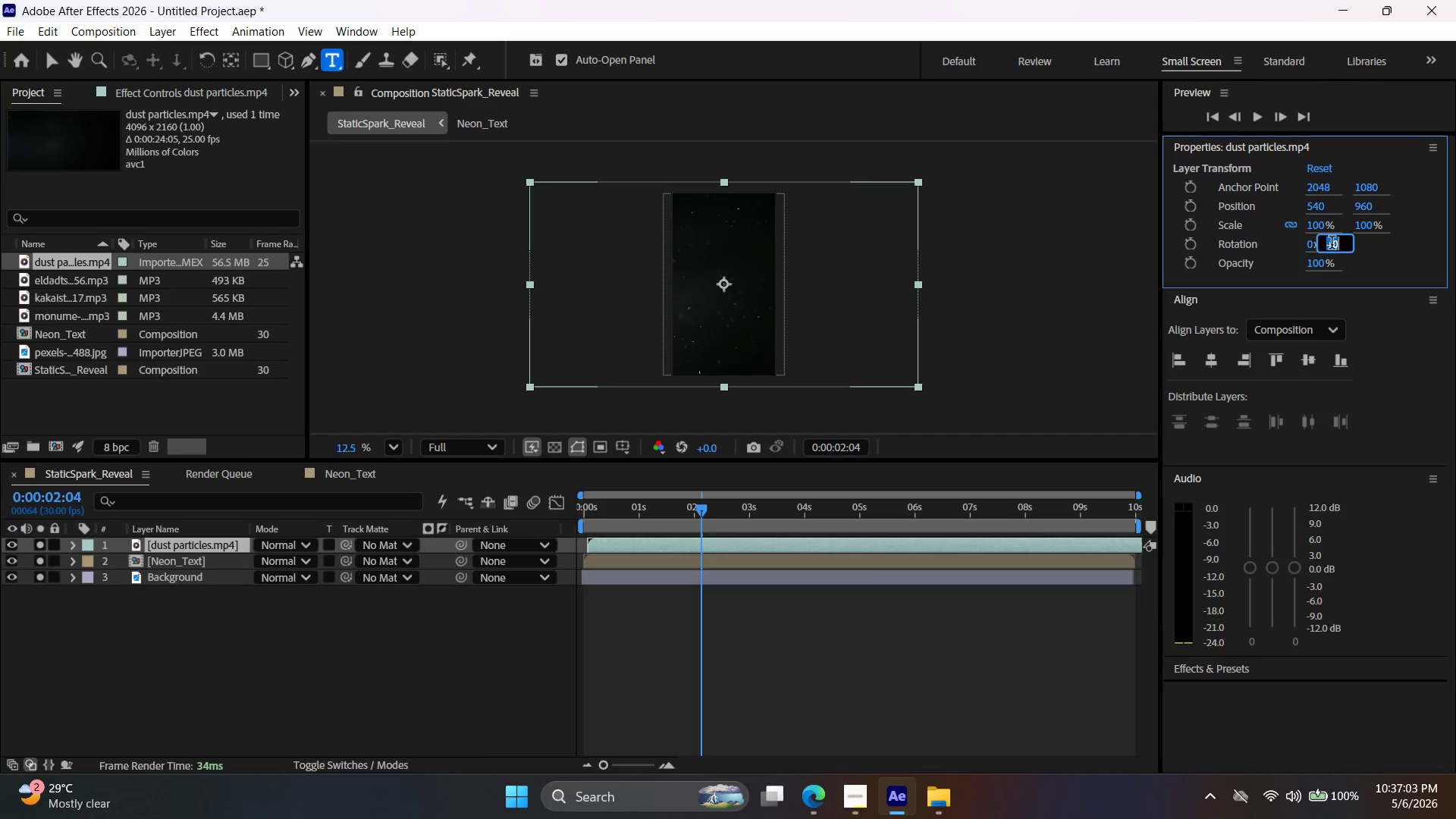 
triple_click([1332, 244])
 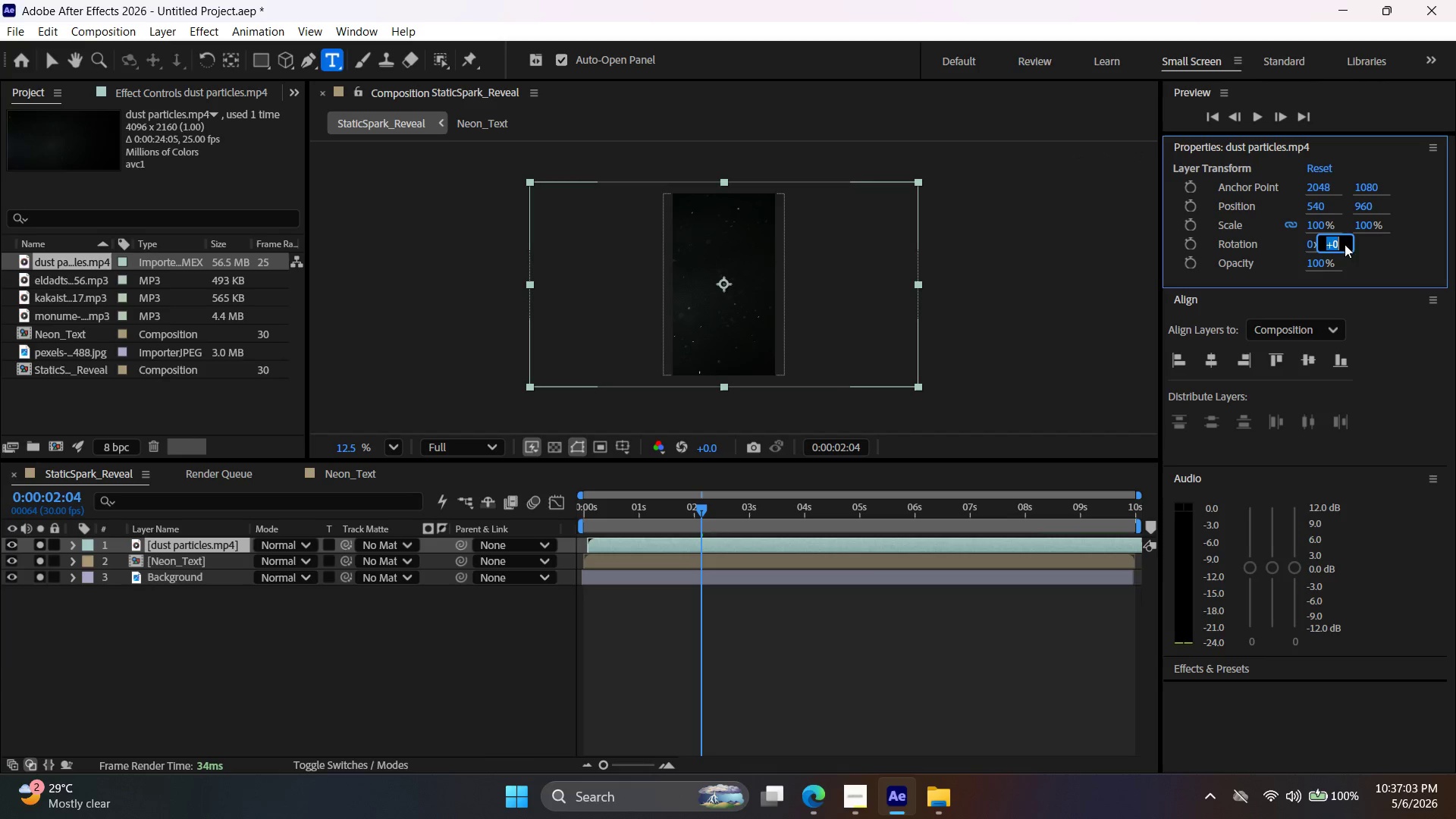 
left_click([1338, 244])
 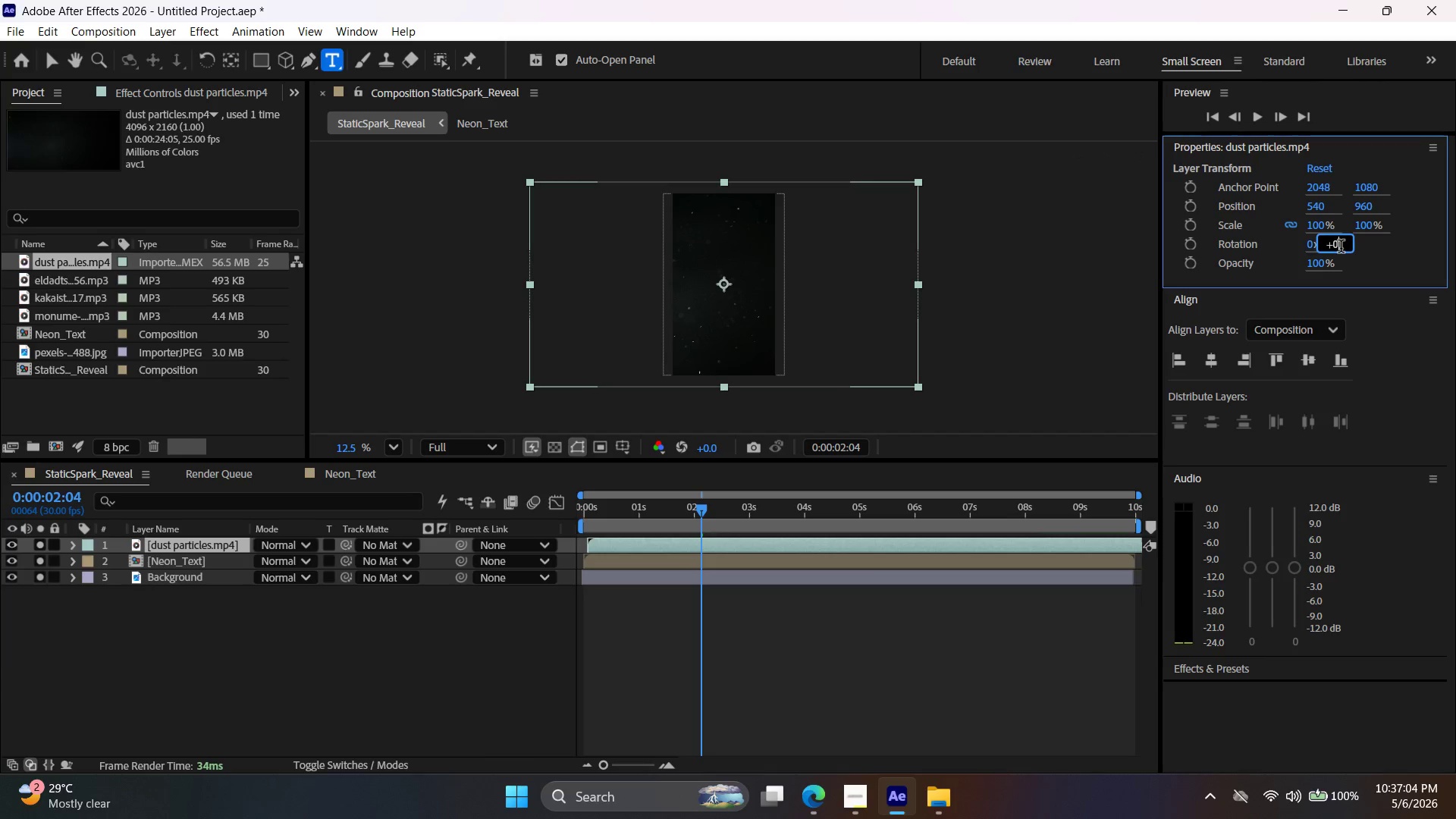 
left_click_drag(start_coordinate=[1341, 248], to_coordinate=[1333, 251])
 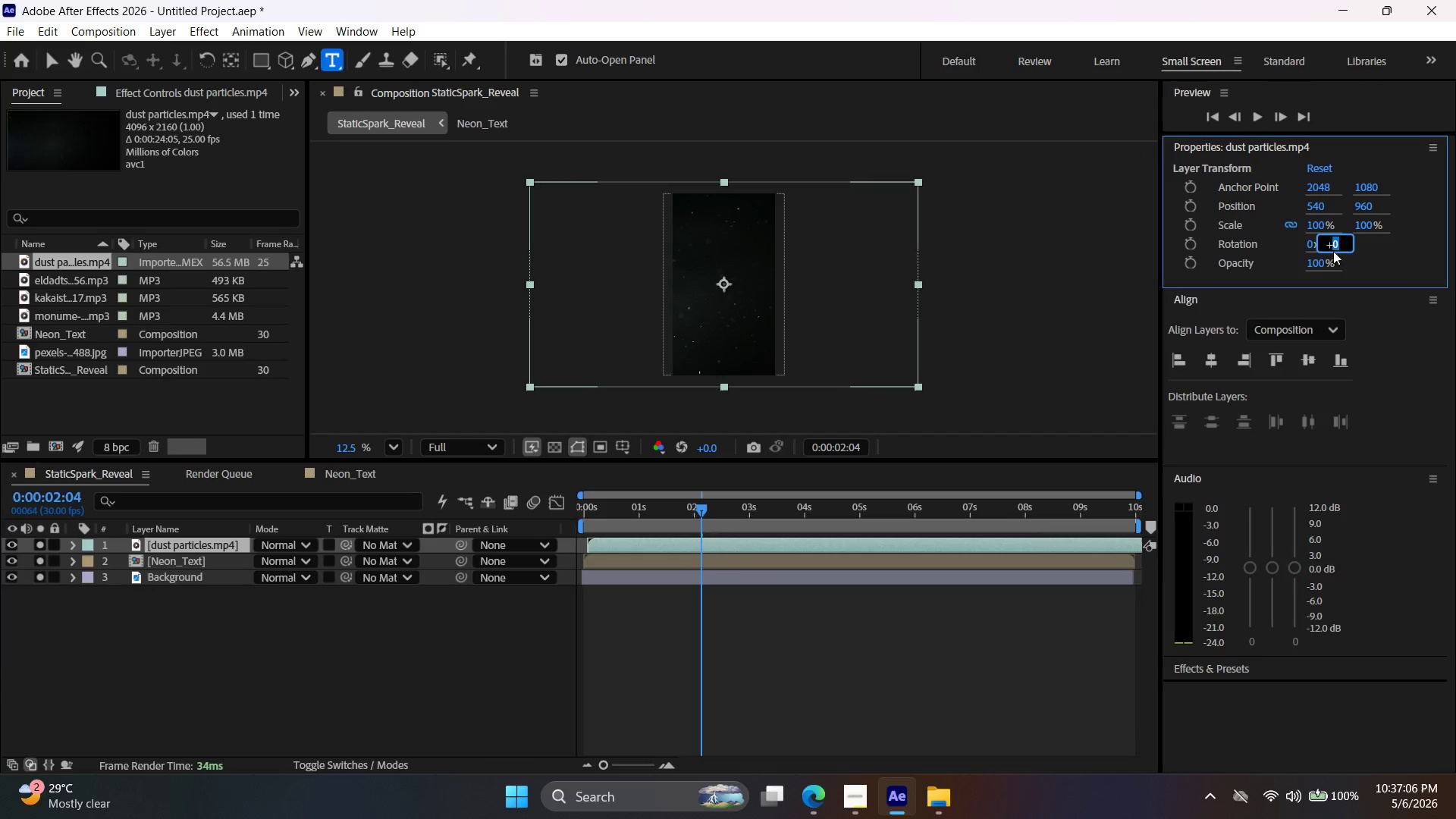 
type(90)
 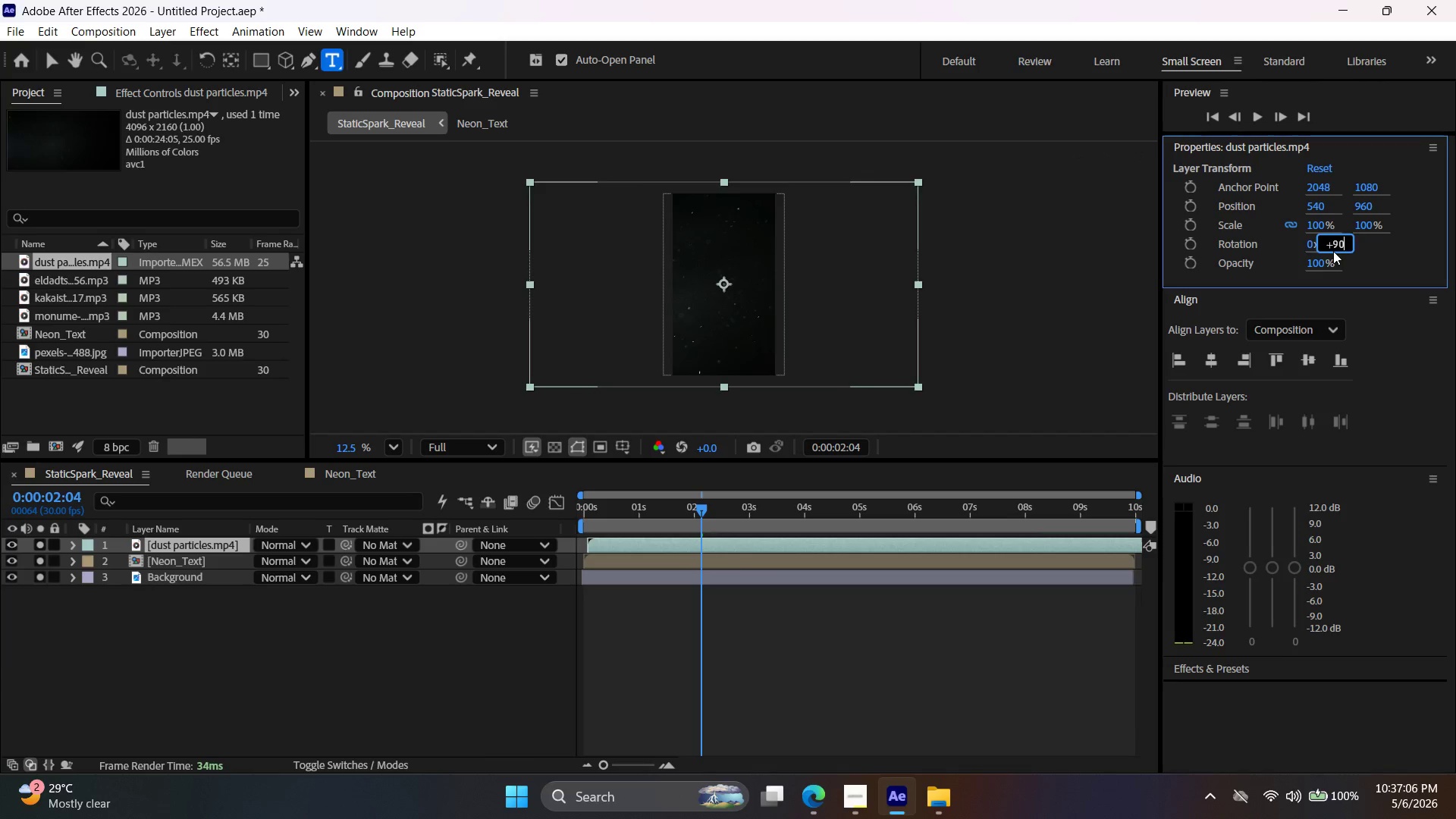 
key(Enter)
 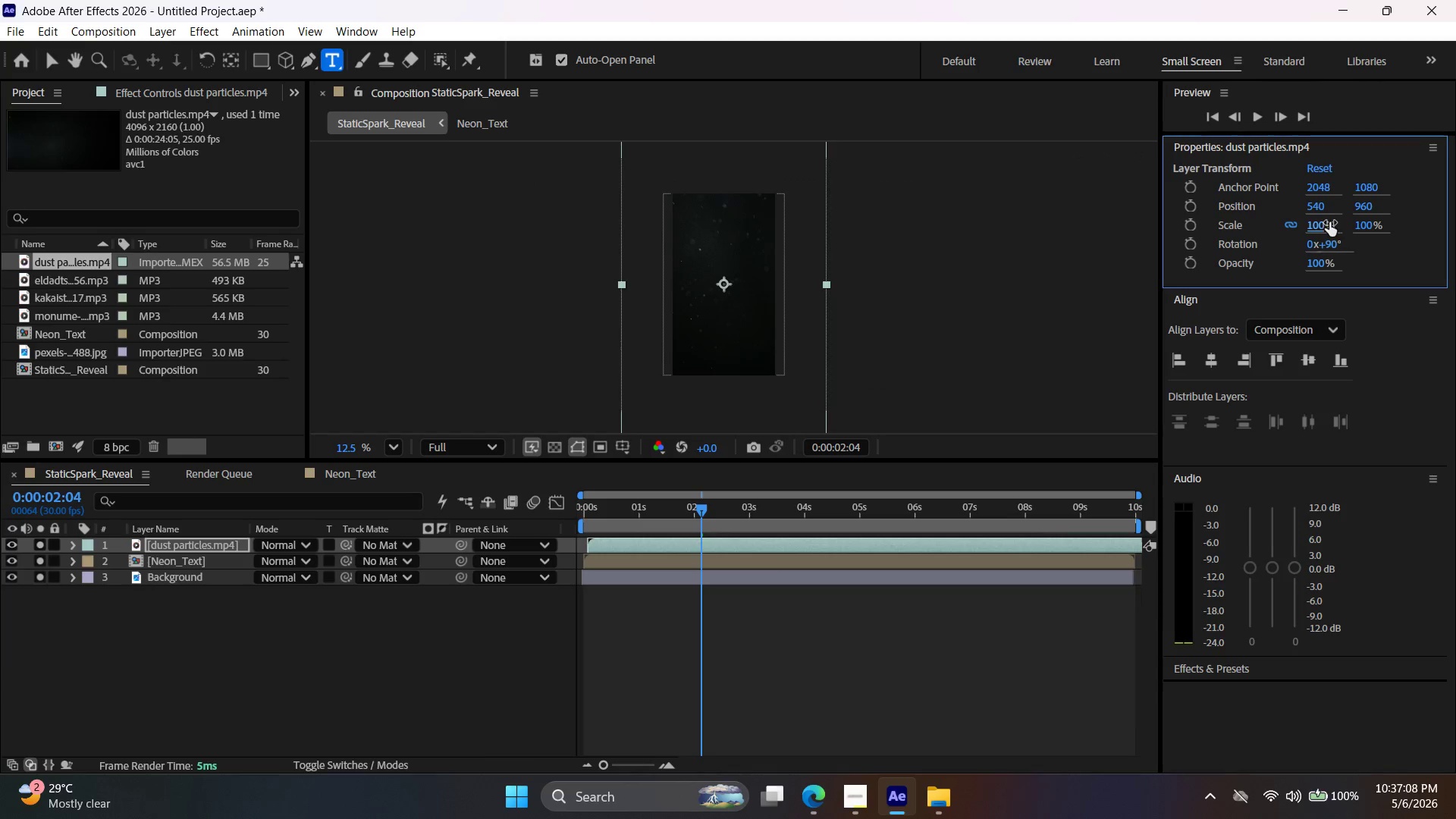 
double_click([1321, 222])
 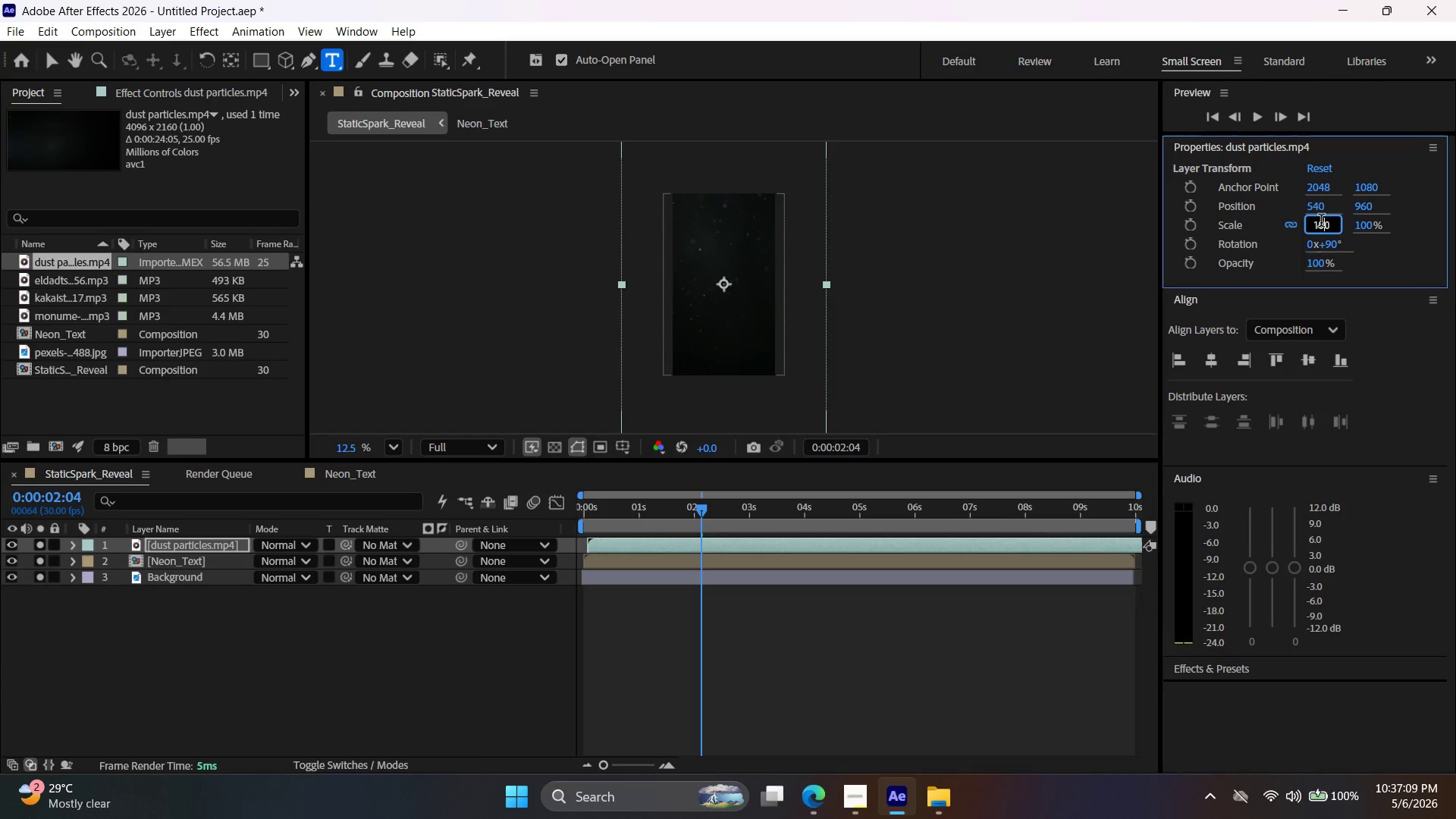 
triple_click([1321, 222])
 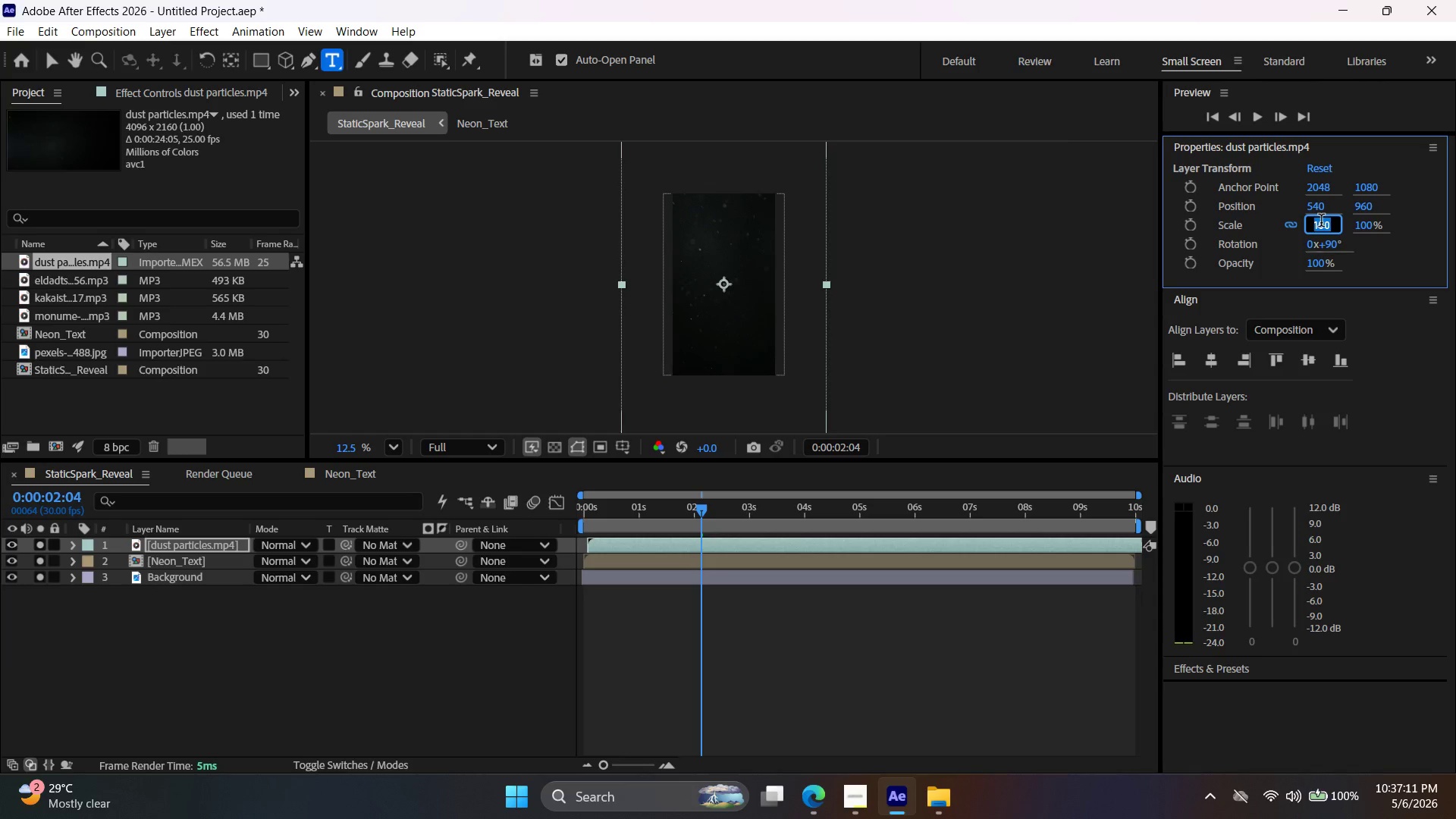 
key(Numpad4)
 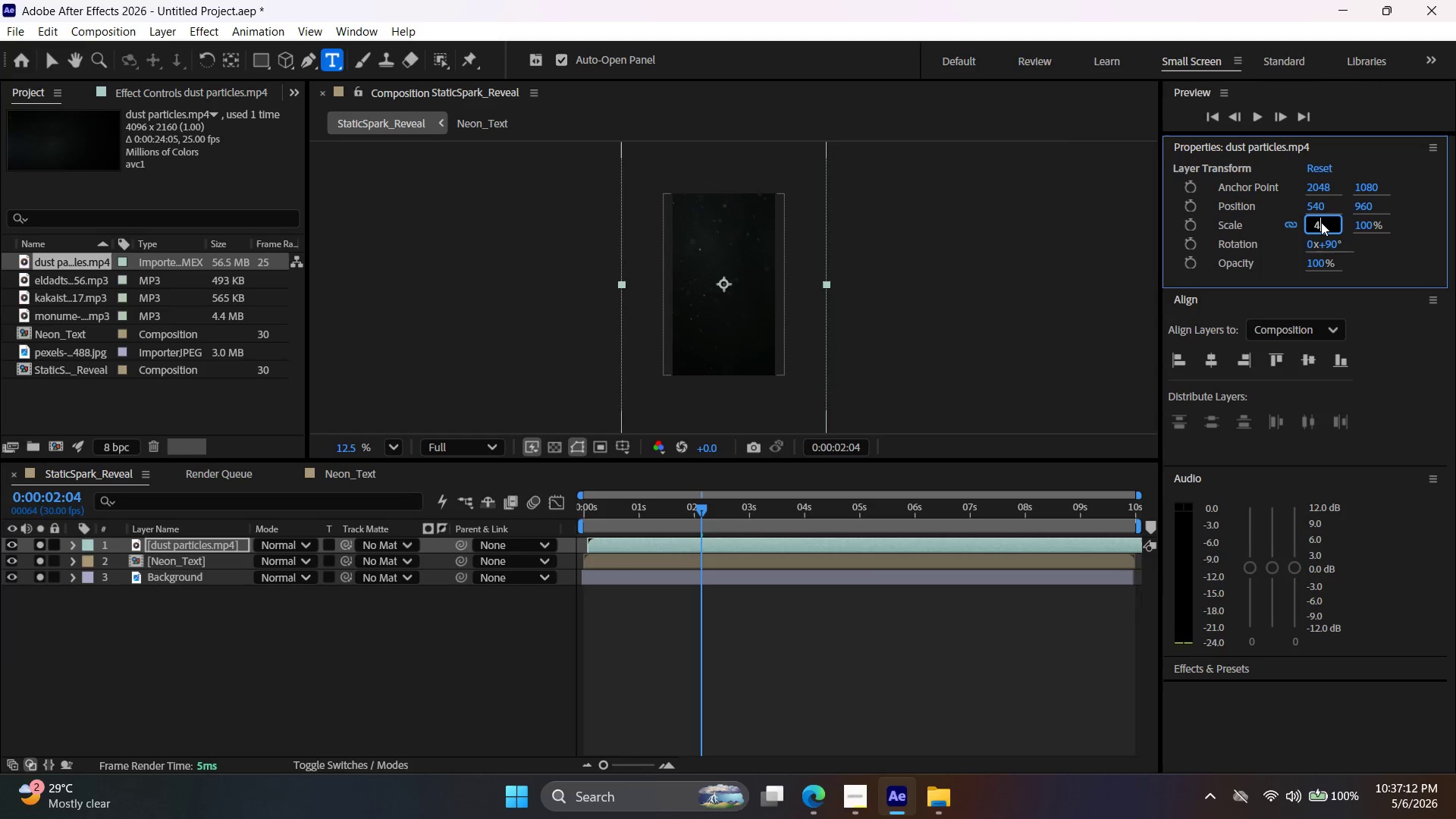 
key(Numpad0)
 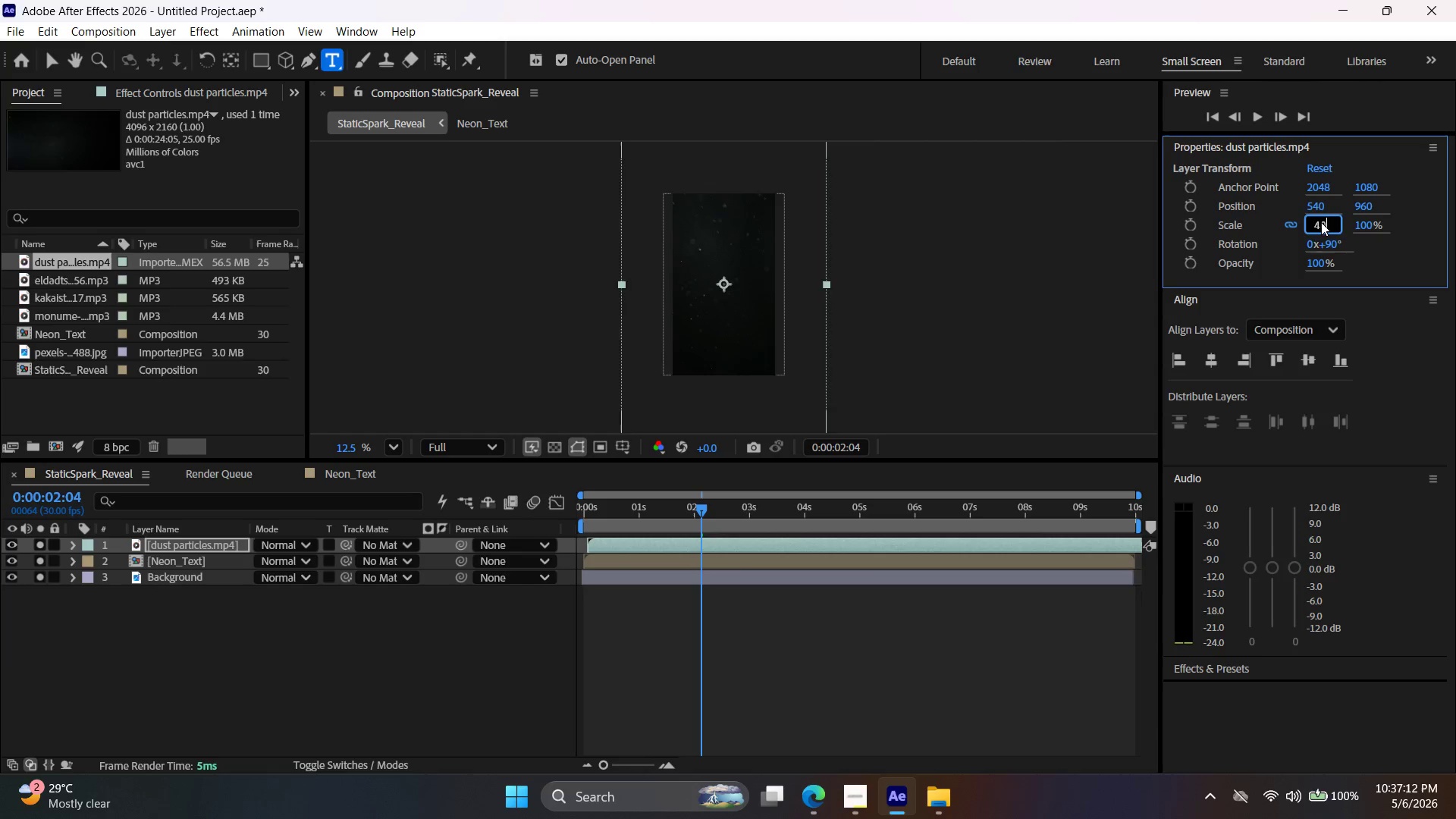 
key(NumpadEnter)
 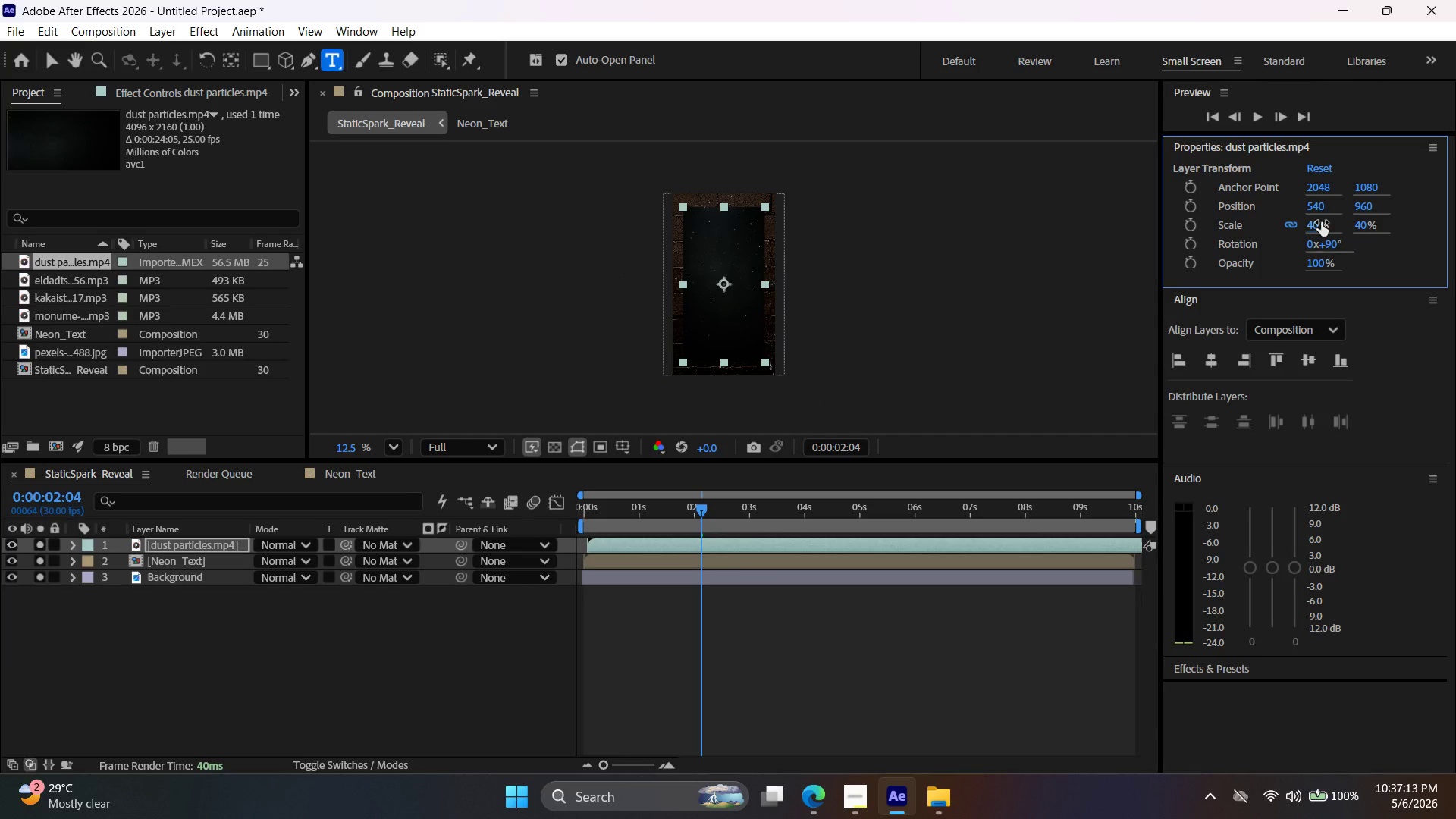 
double_click([1321, 222])
 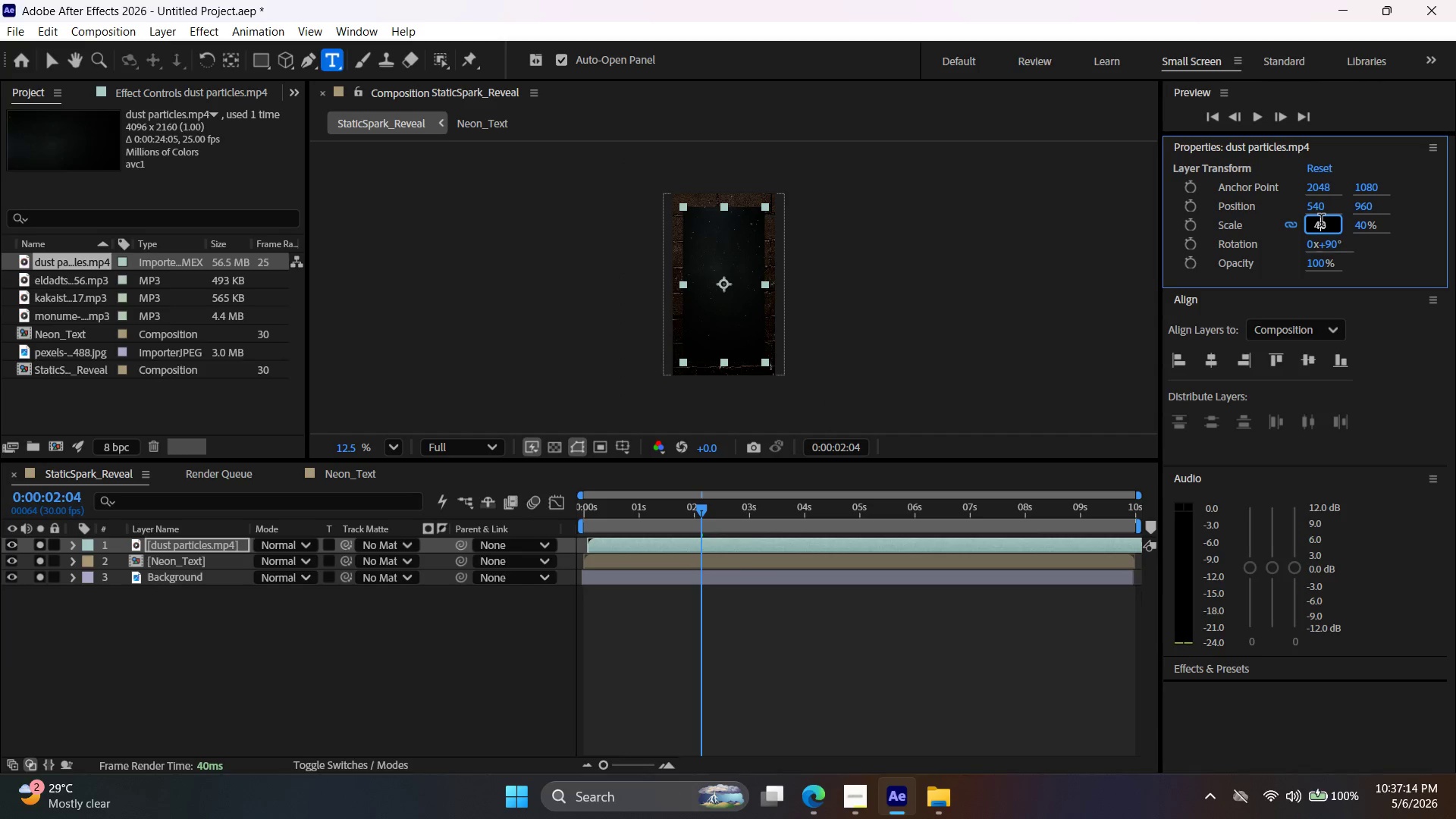 
triple_click([1321, 222])
 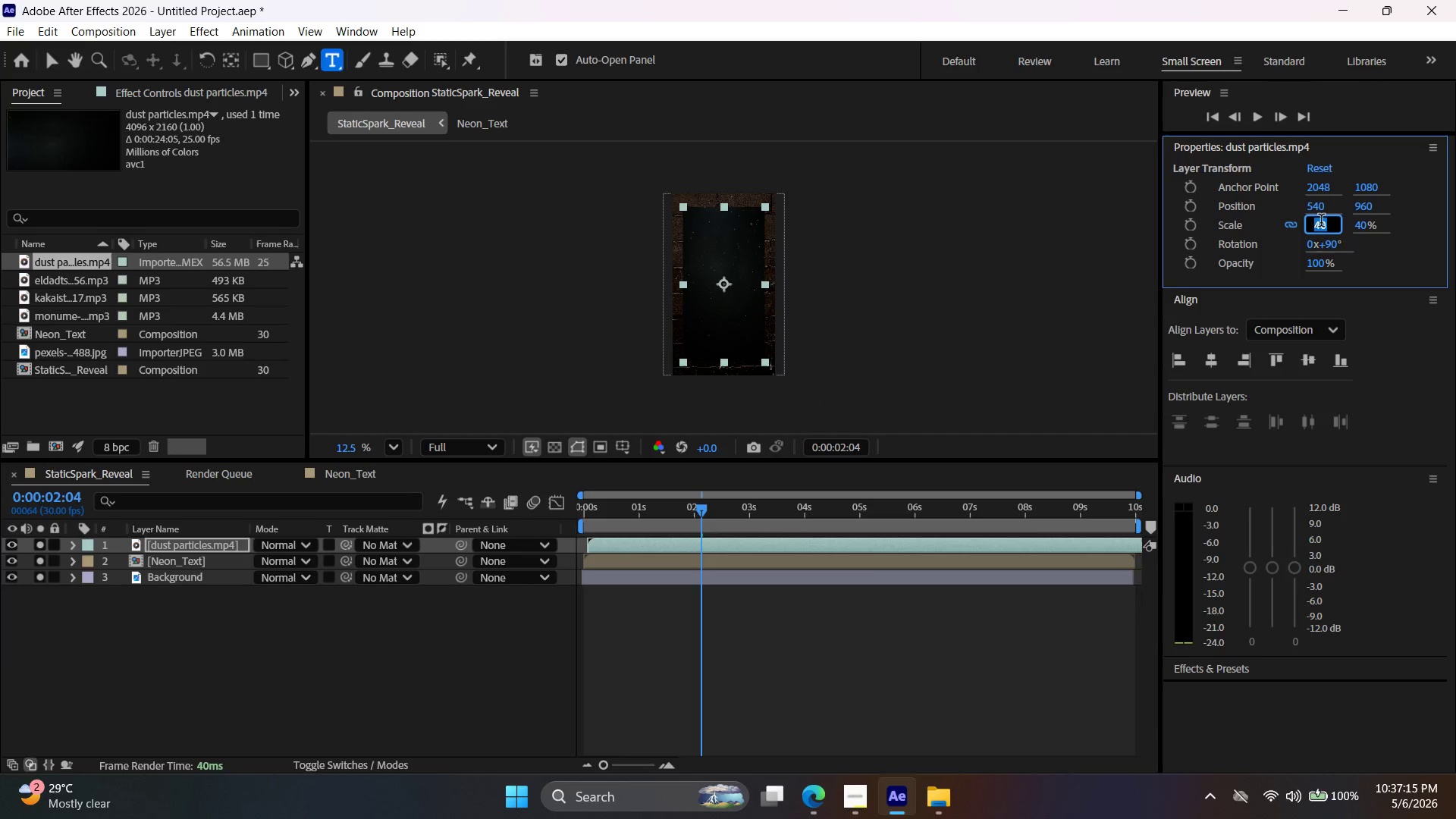 
key(Numpad5)
 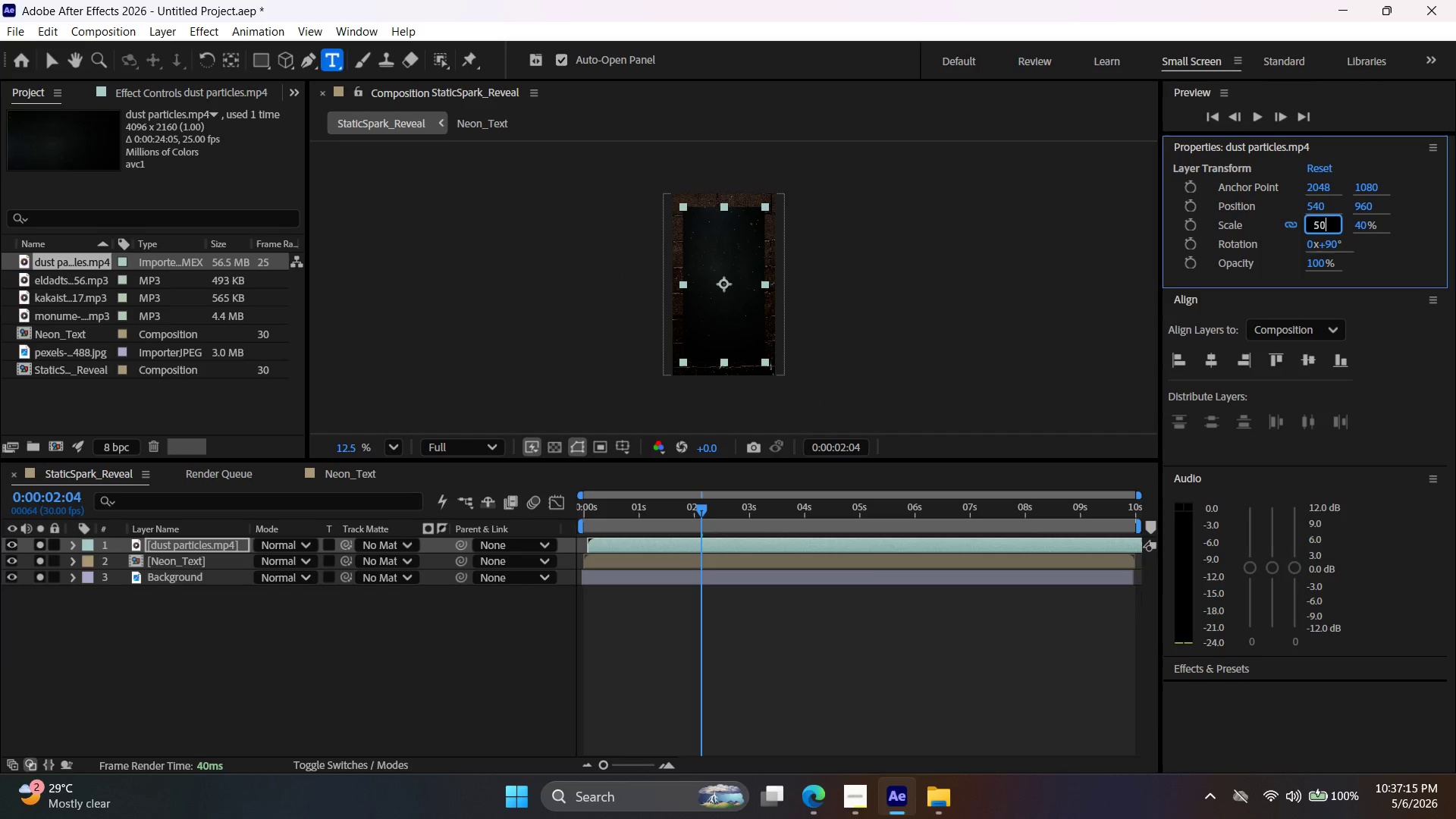 
key(Numpad0)
 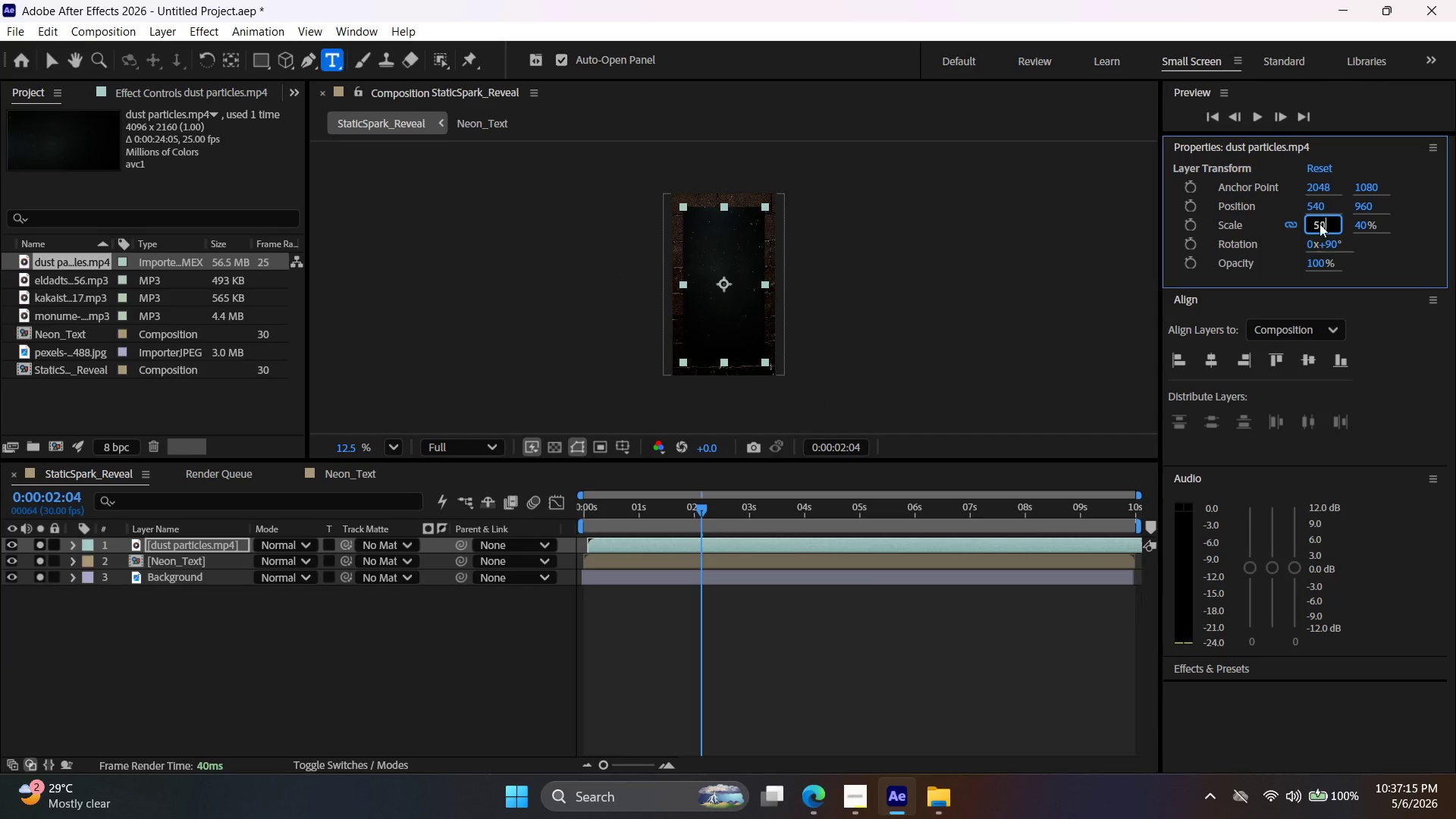 
key(NumpadEnter)
 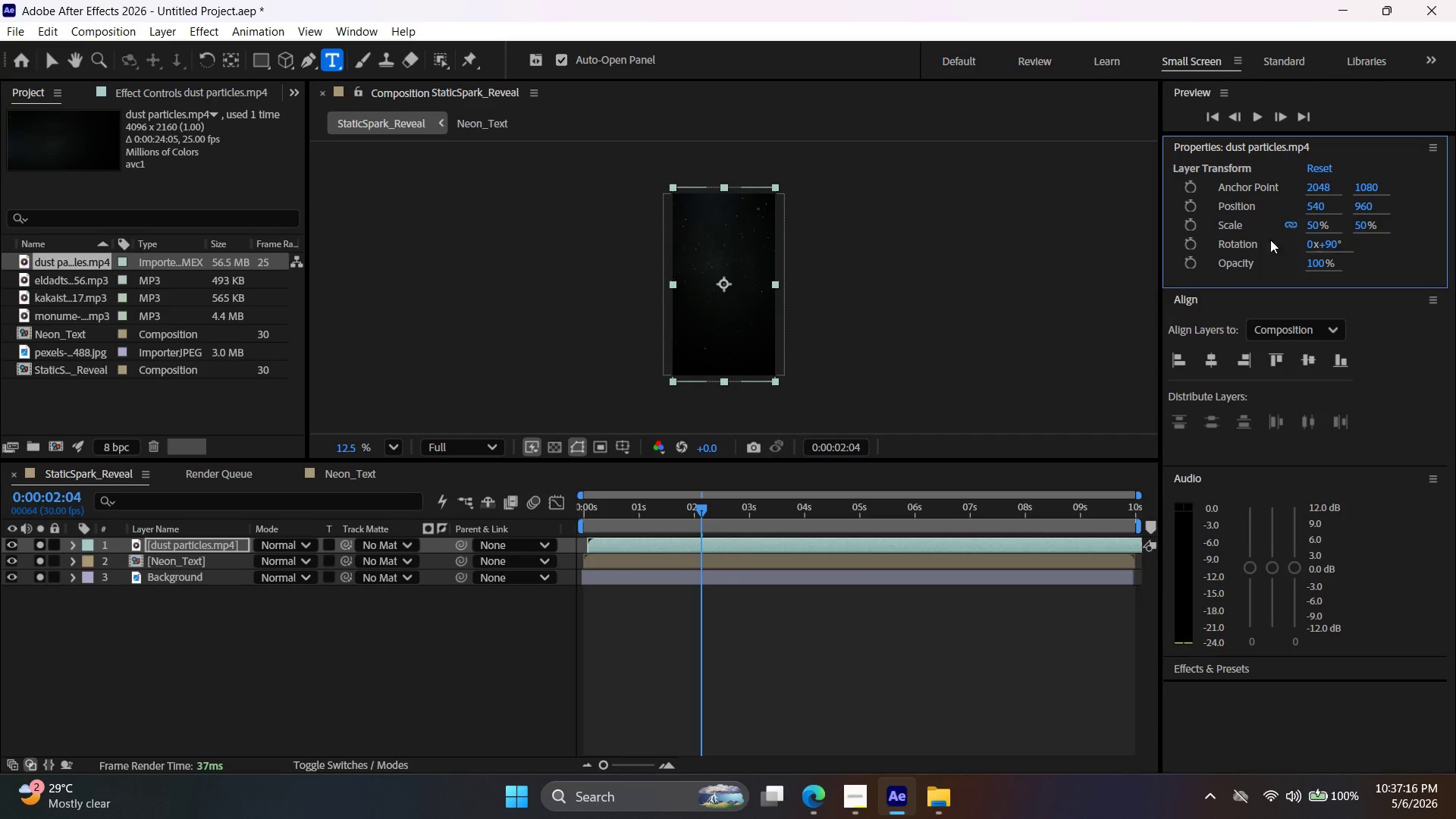 
left_click([940, 321])
 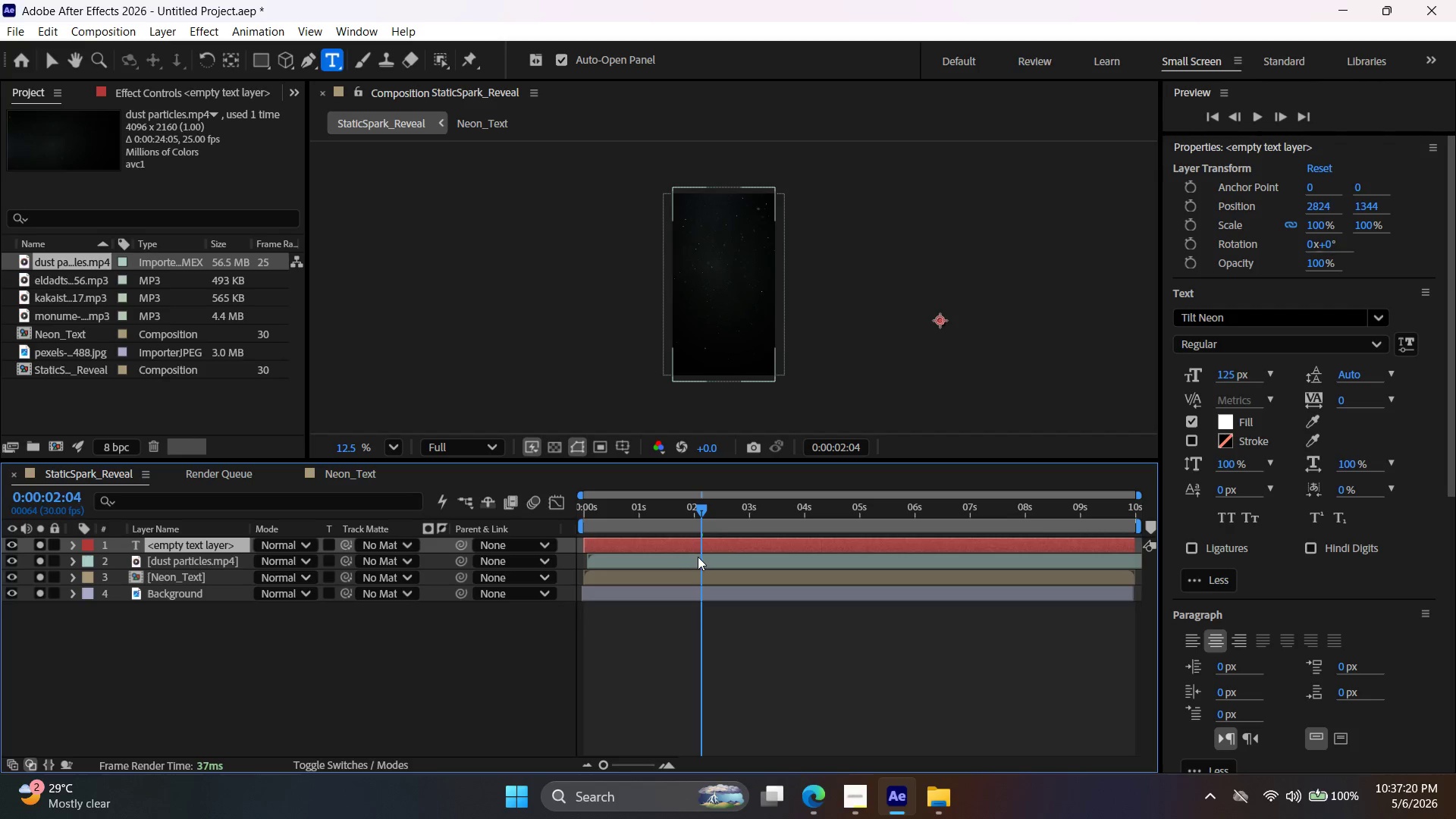 
left_click([682, 546])
 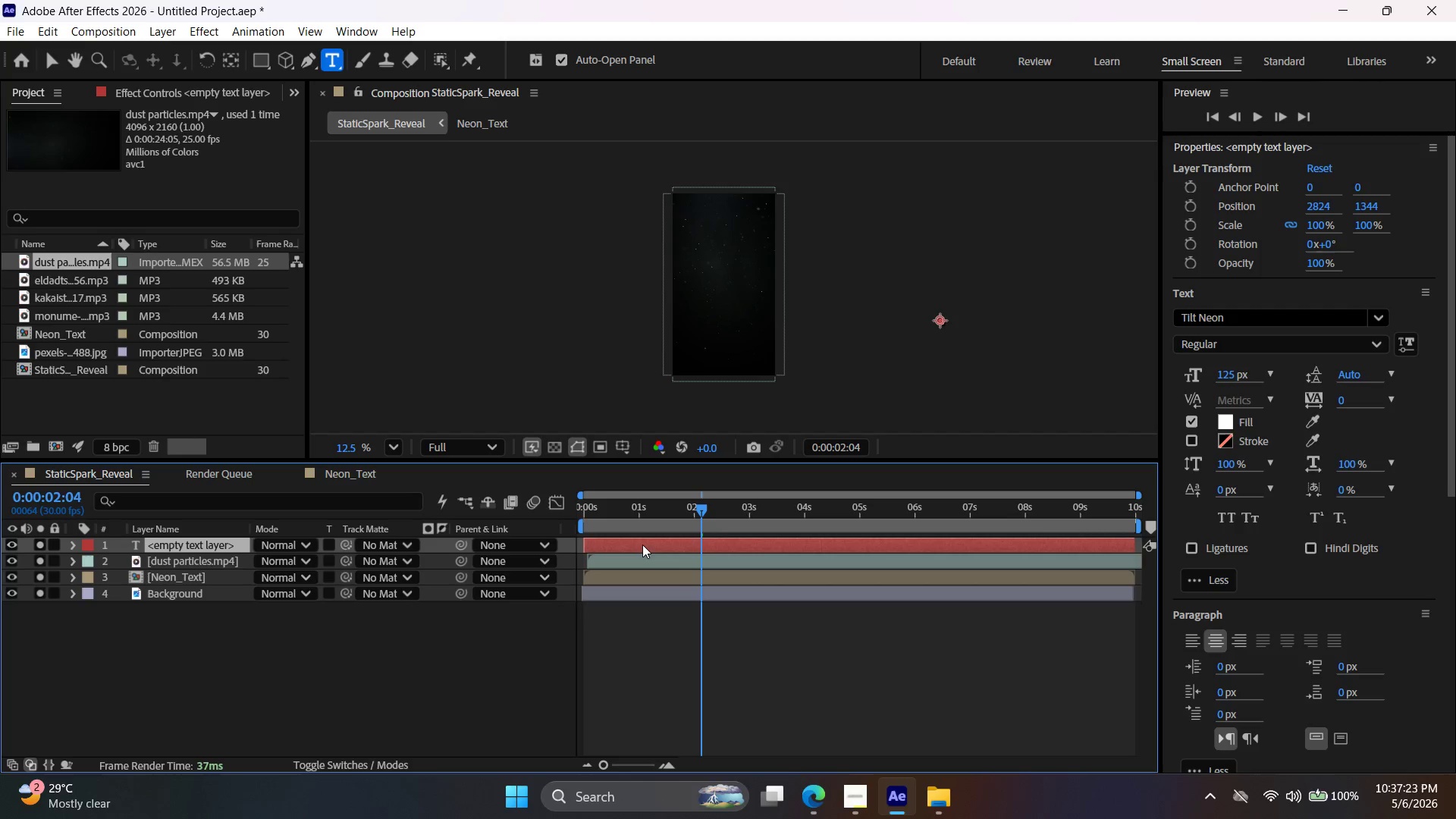 
key(Delete)
 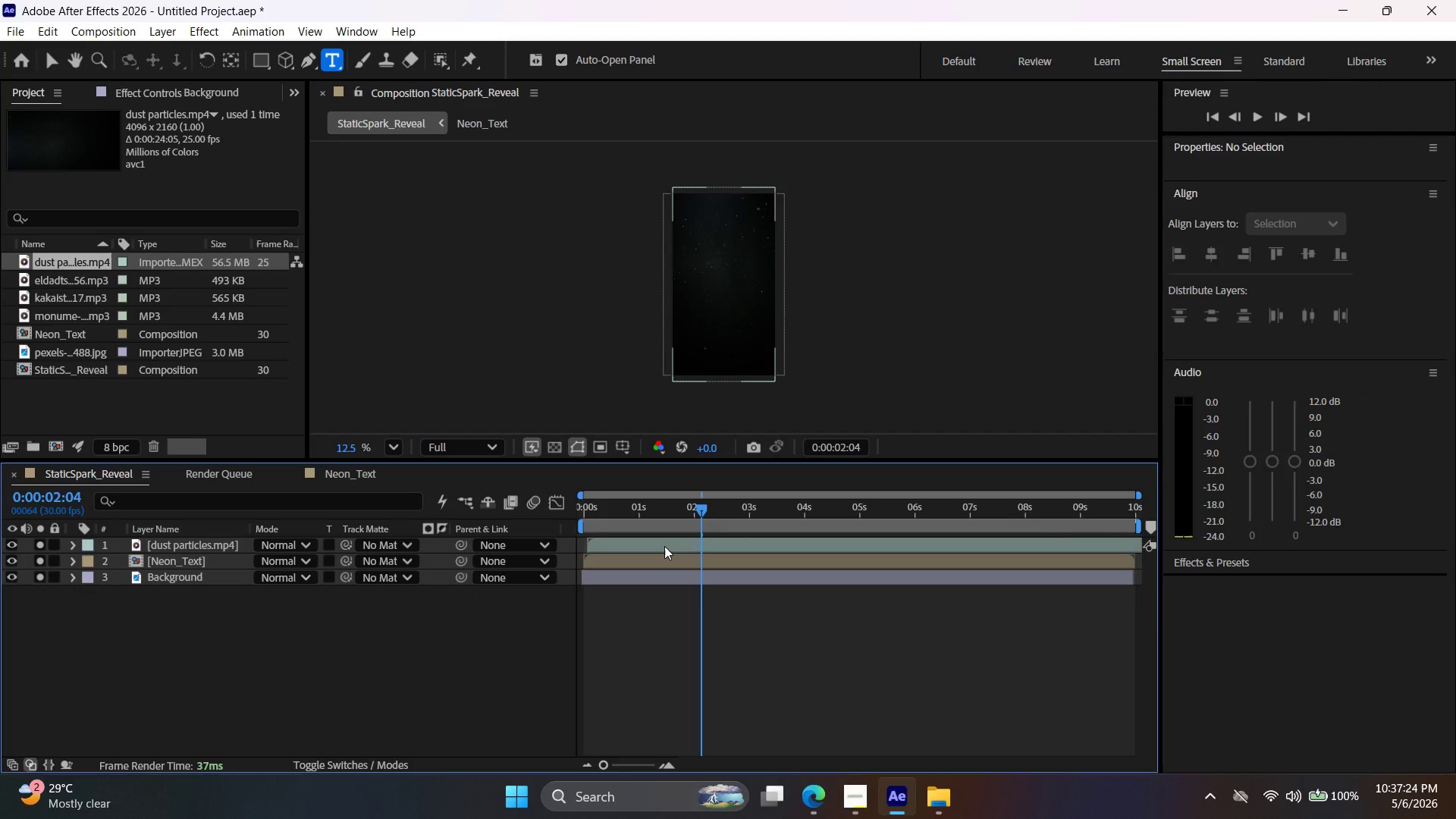 
left_click([664, 546])
 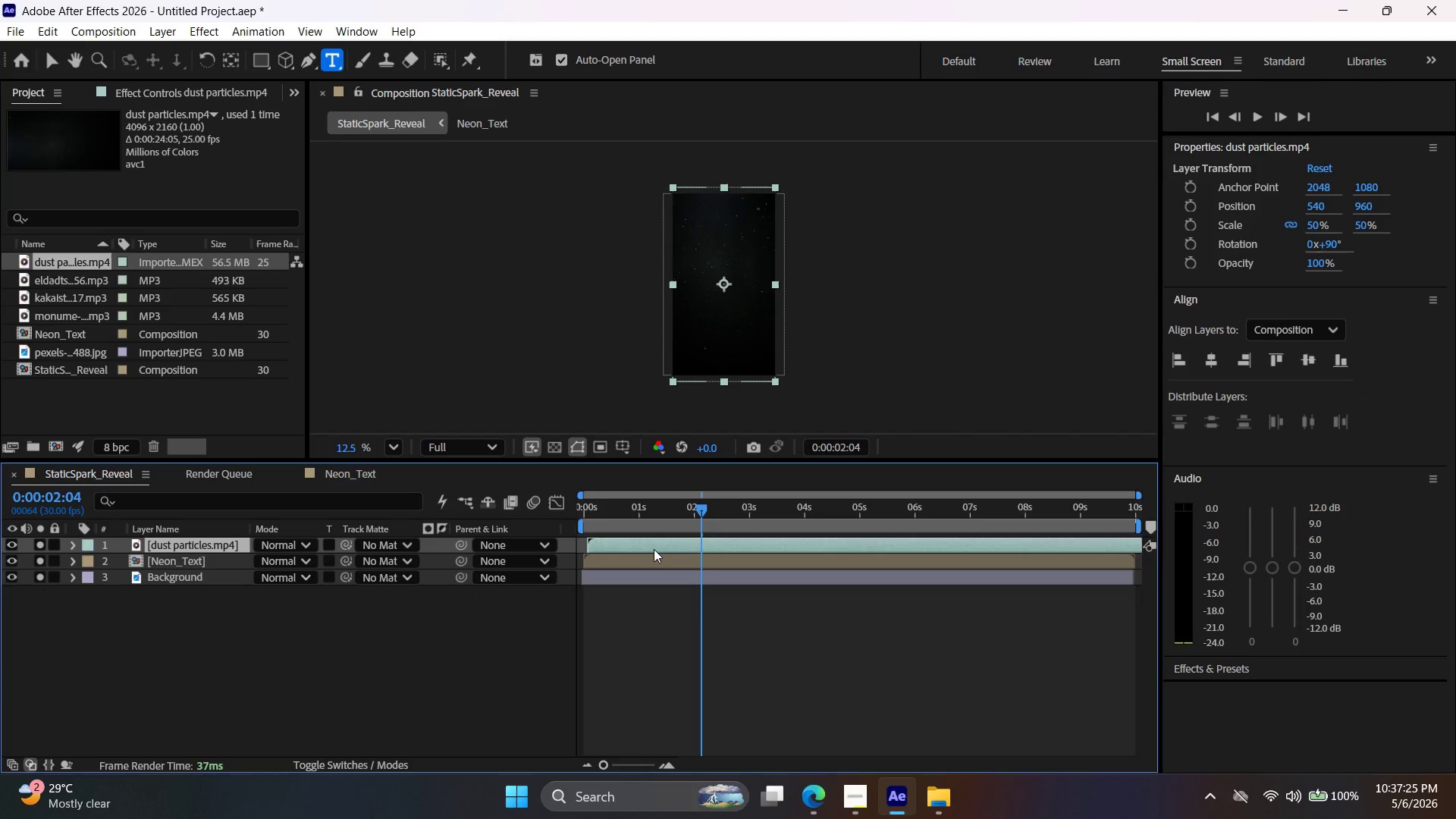 
left_click_drag(start_coordinate=[655, 548], to_coordinate=[648, 551])
 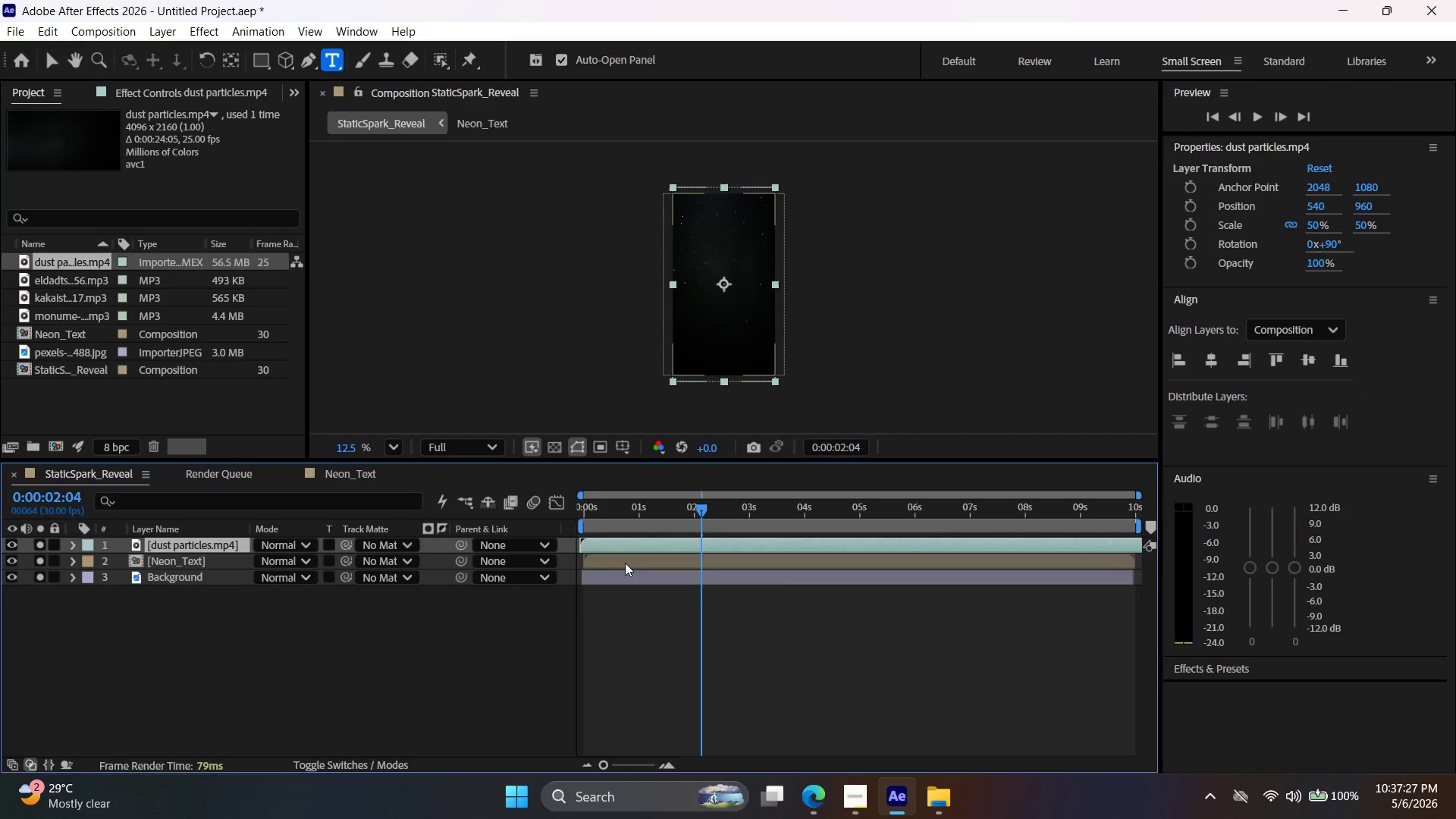 
left_click_drag(start_coordinate=[625, 563], to_coordinate=[621, 564])
 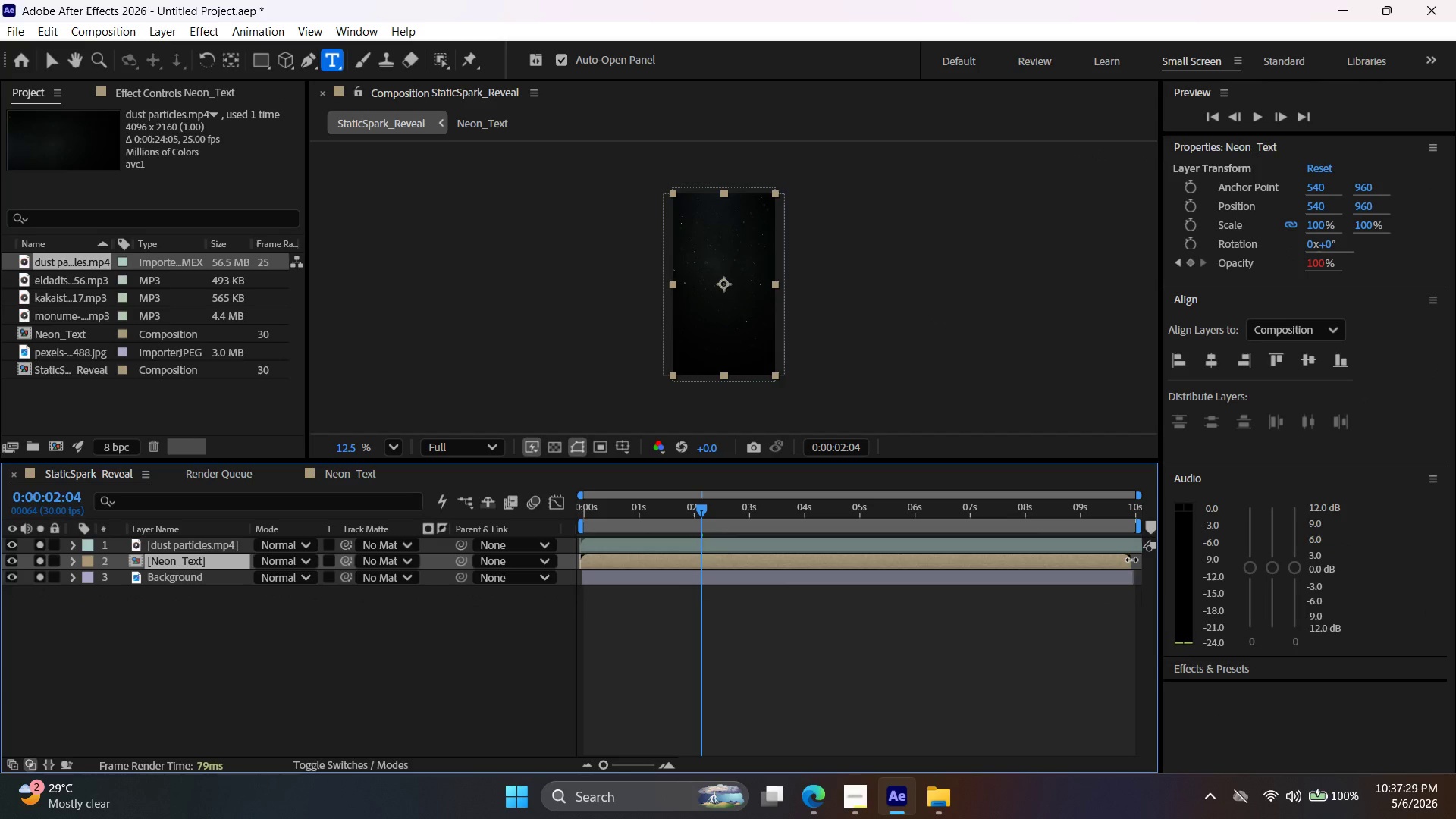 
left_click_drag(start_coordinate=[1132, 560], to_coordinate=[1141, 564])
 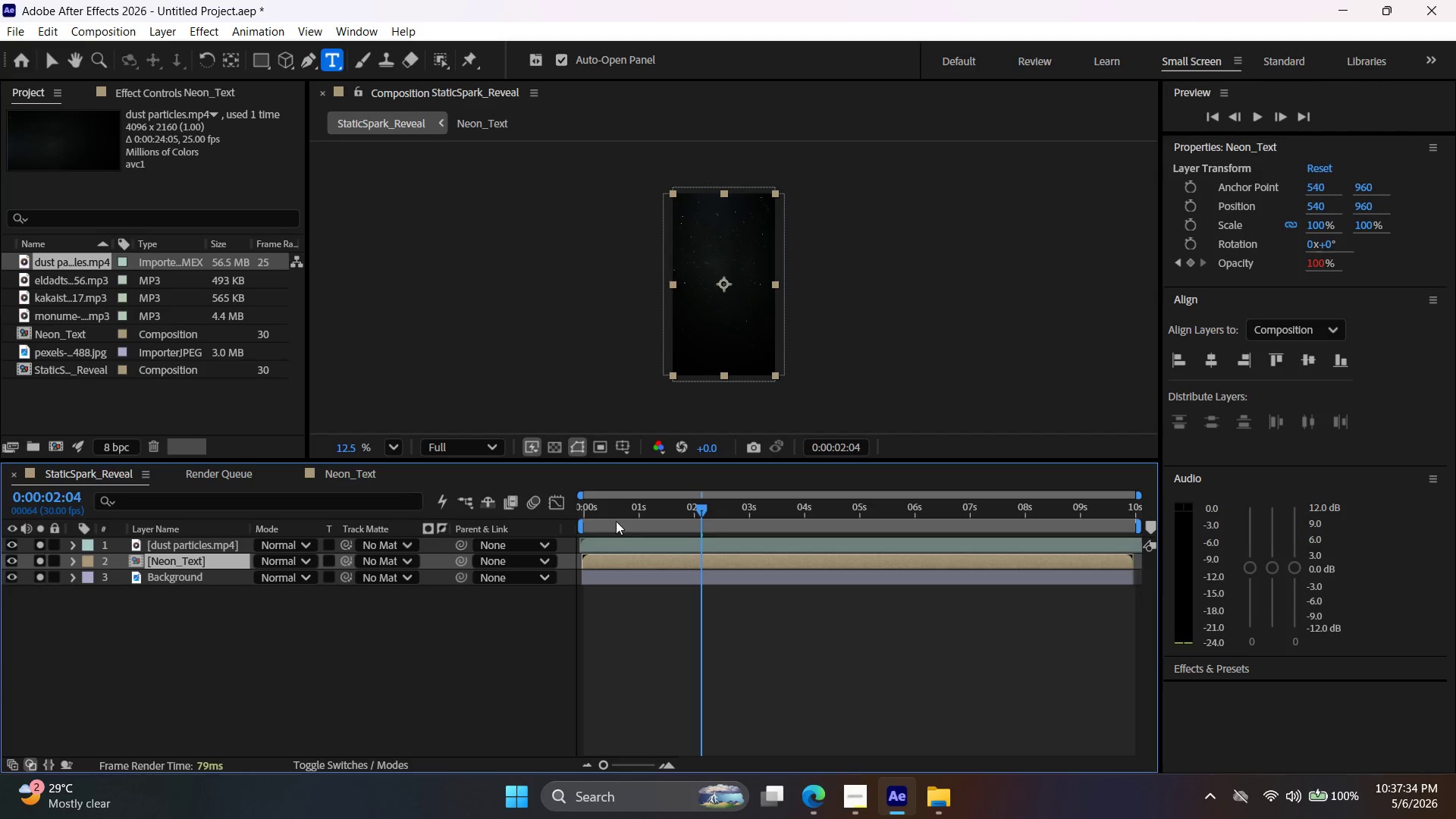 
double_click([627, 544])
 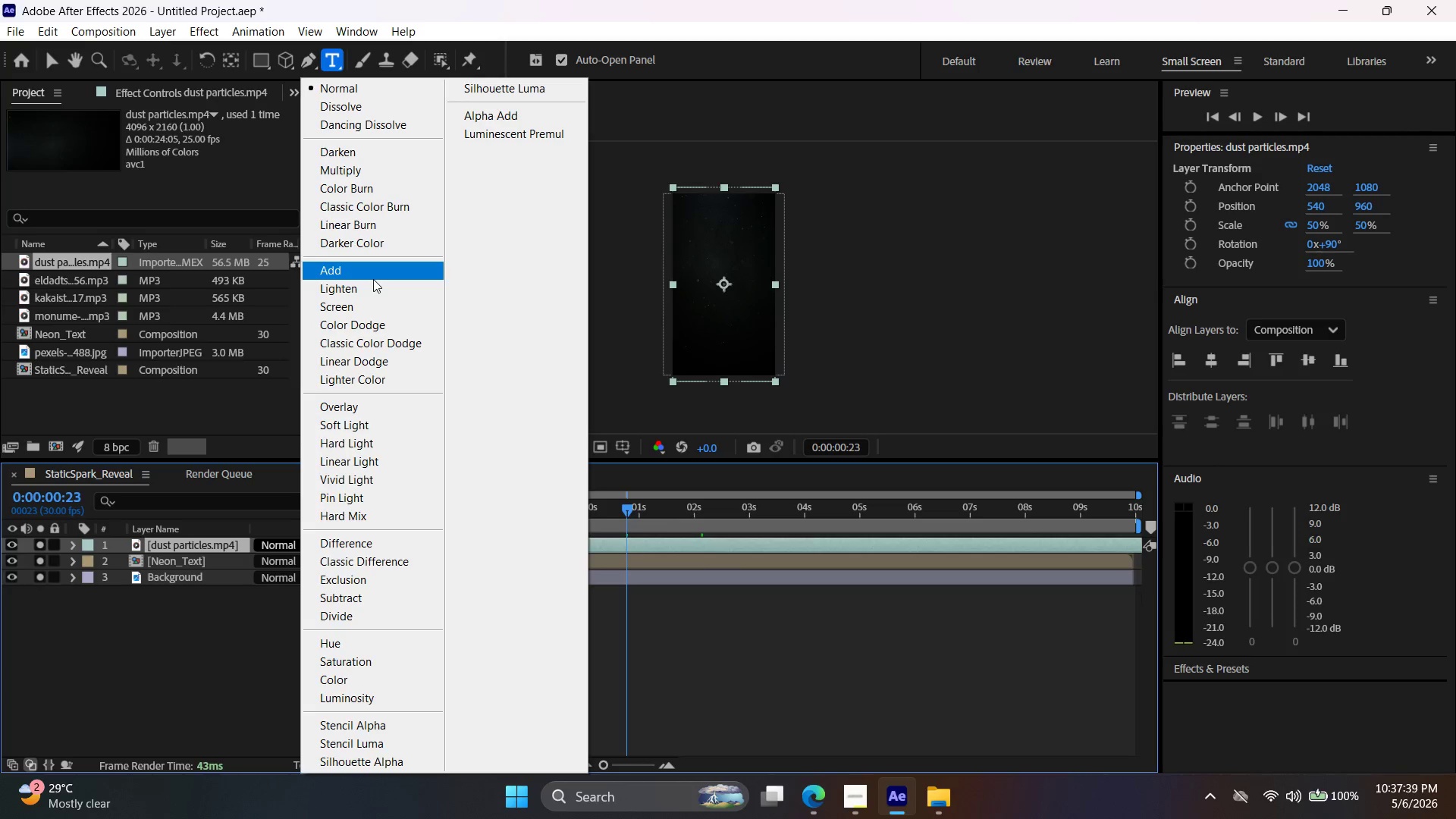 
wait(5.89)
 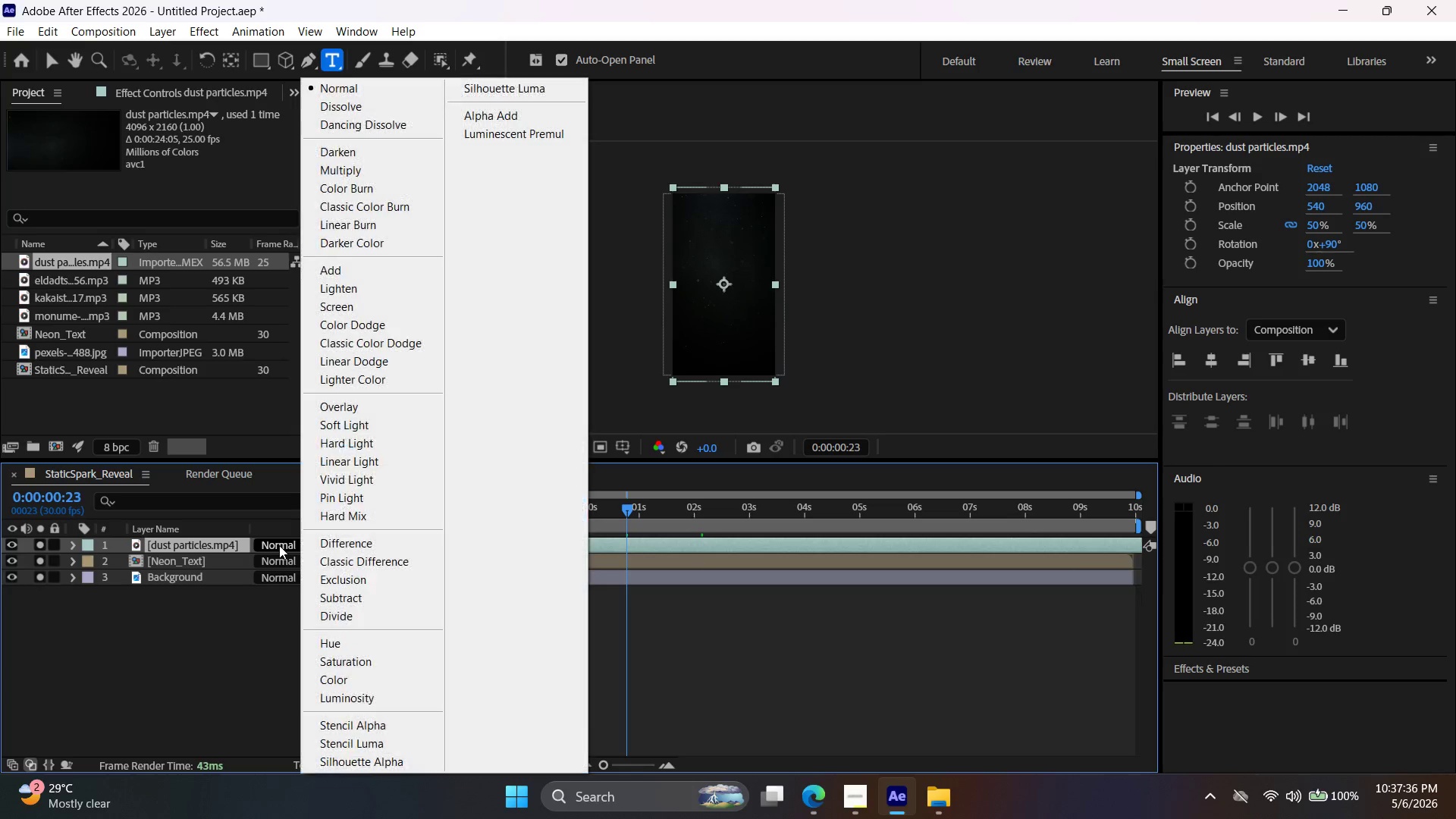 
left_click([369, 422])
 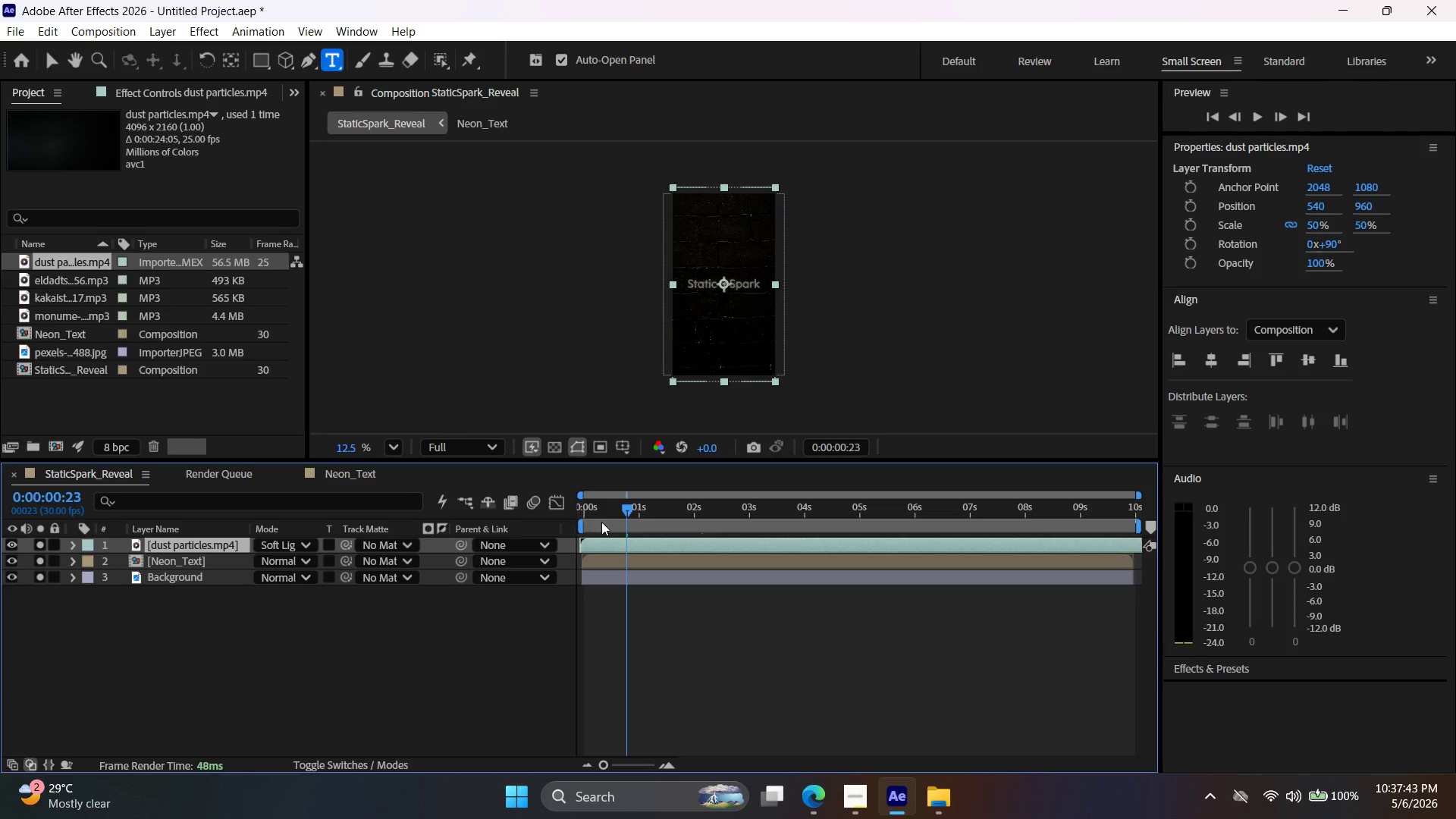 
left_click([296, 550])
 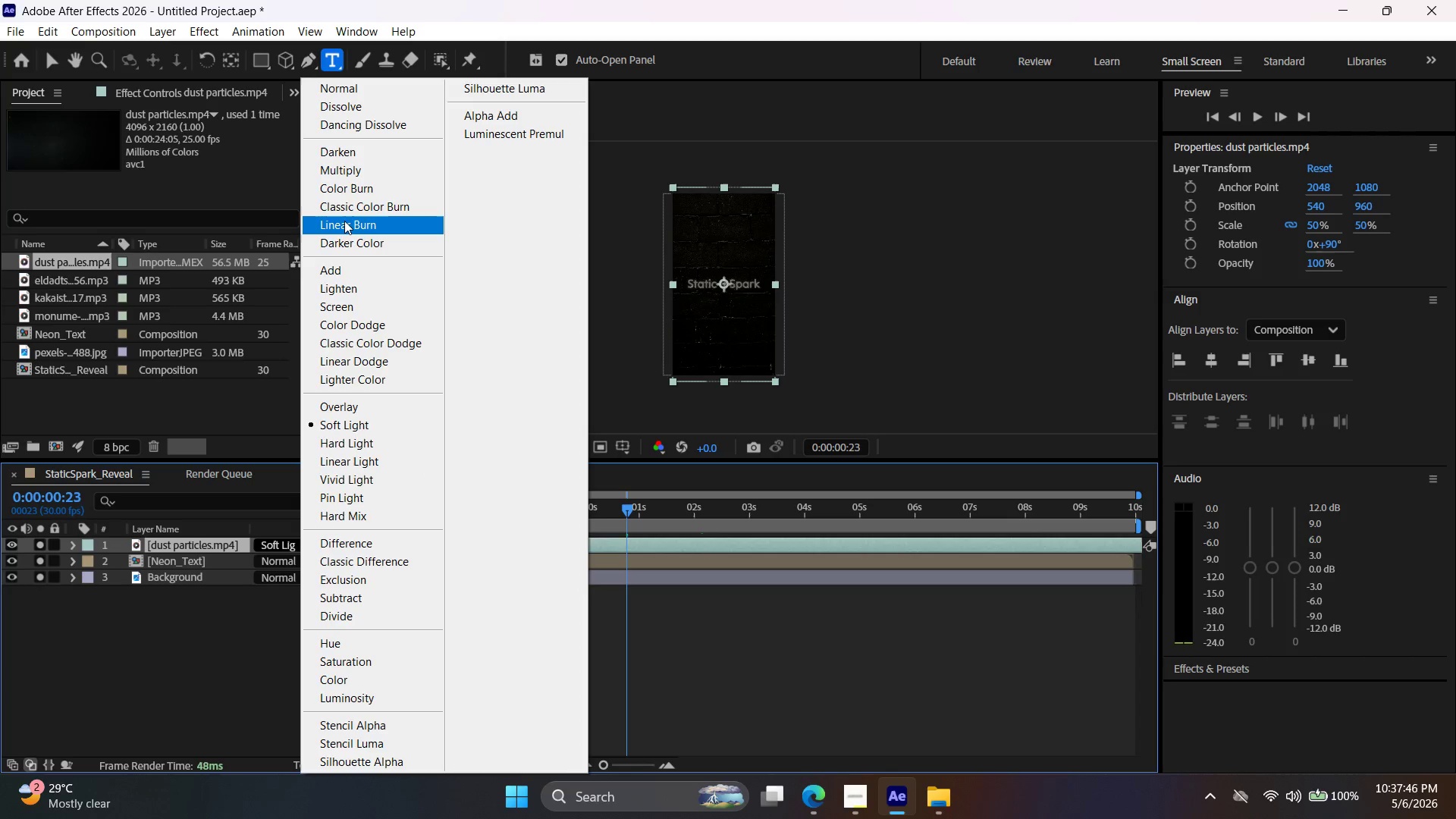 
left_click([334, 306])
 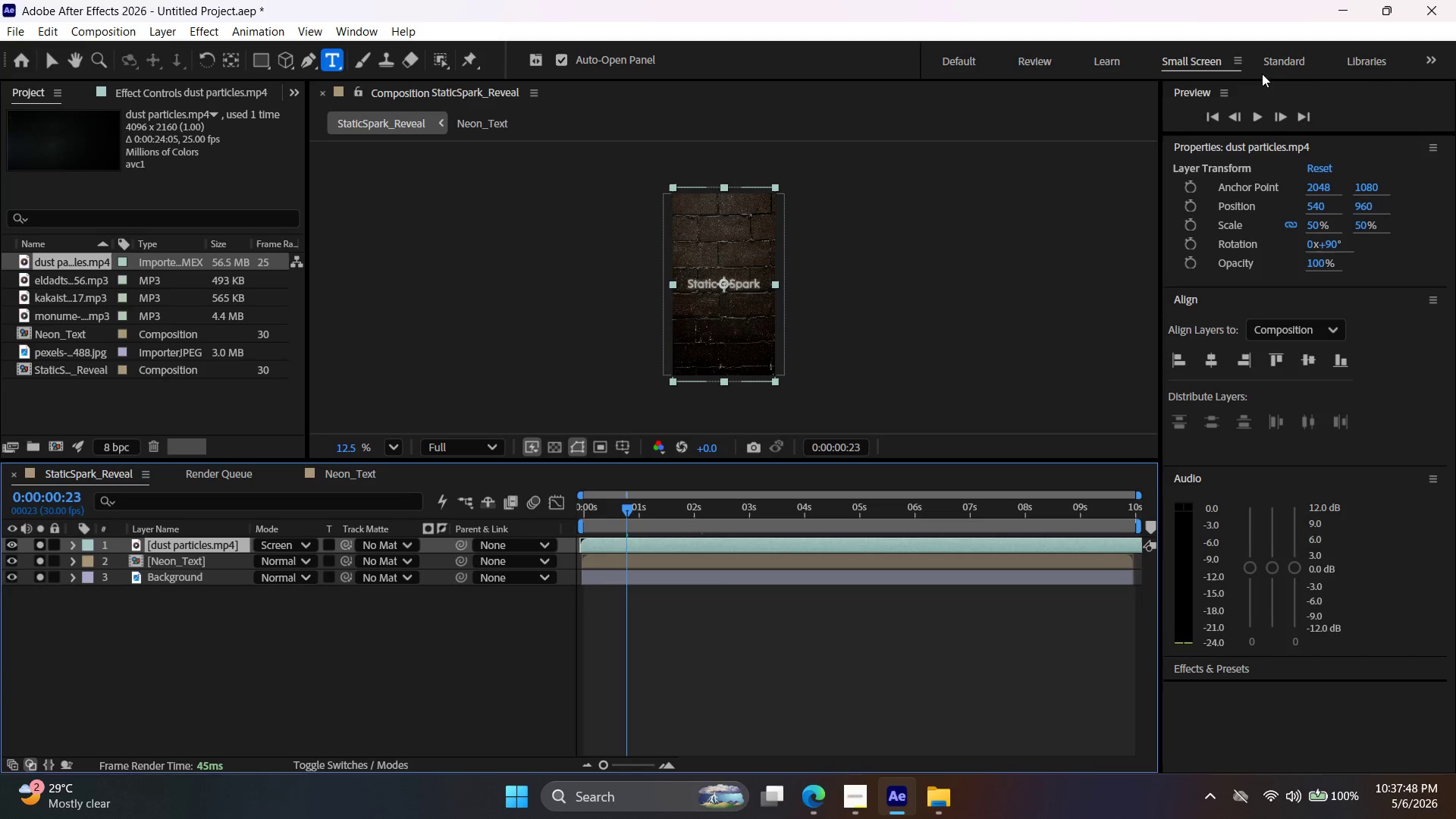 
left_click([1257, 113])
 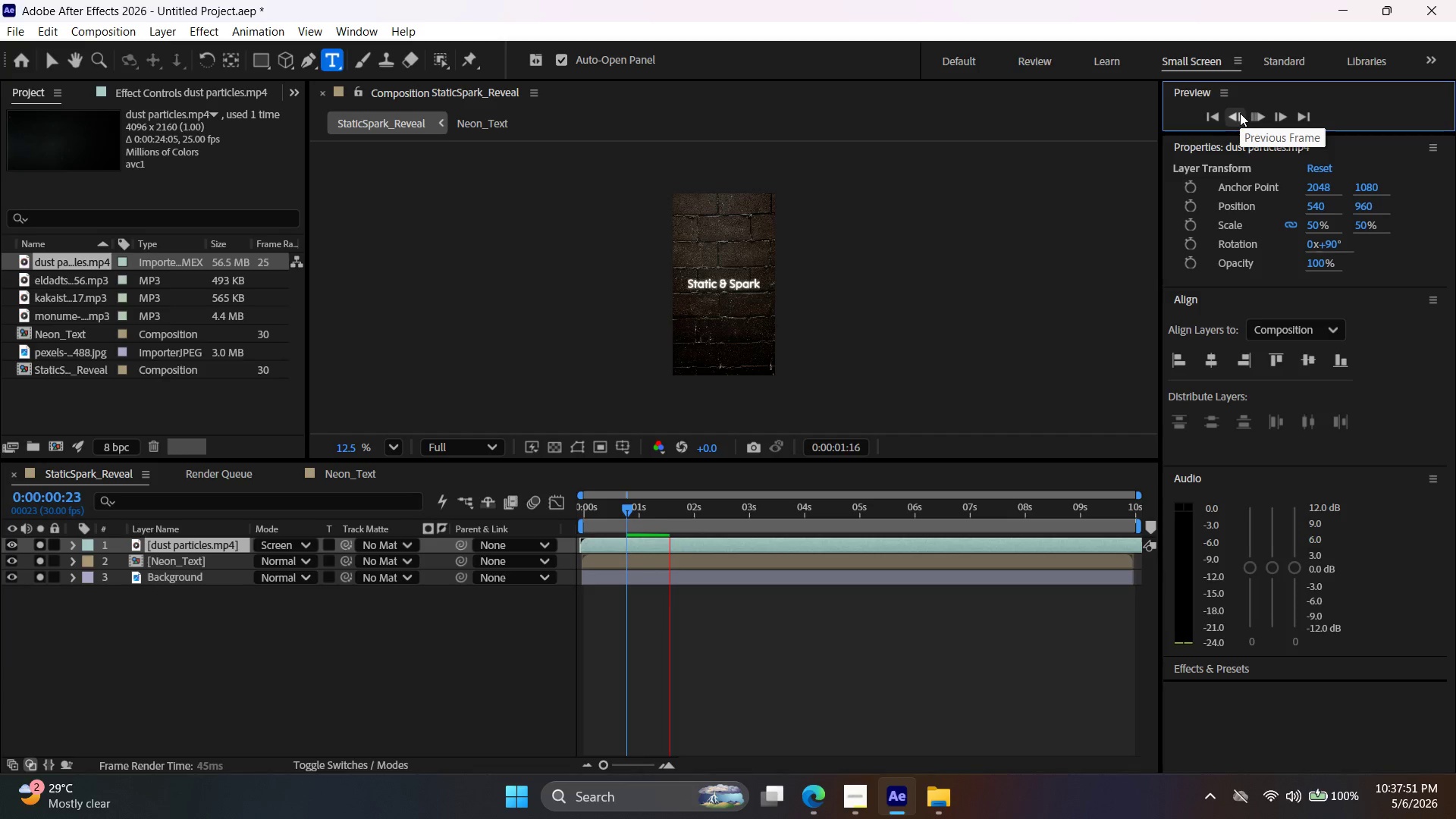 
wait(8.36)
 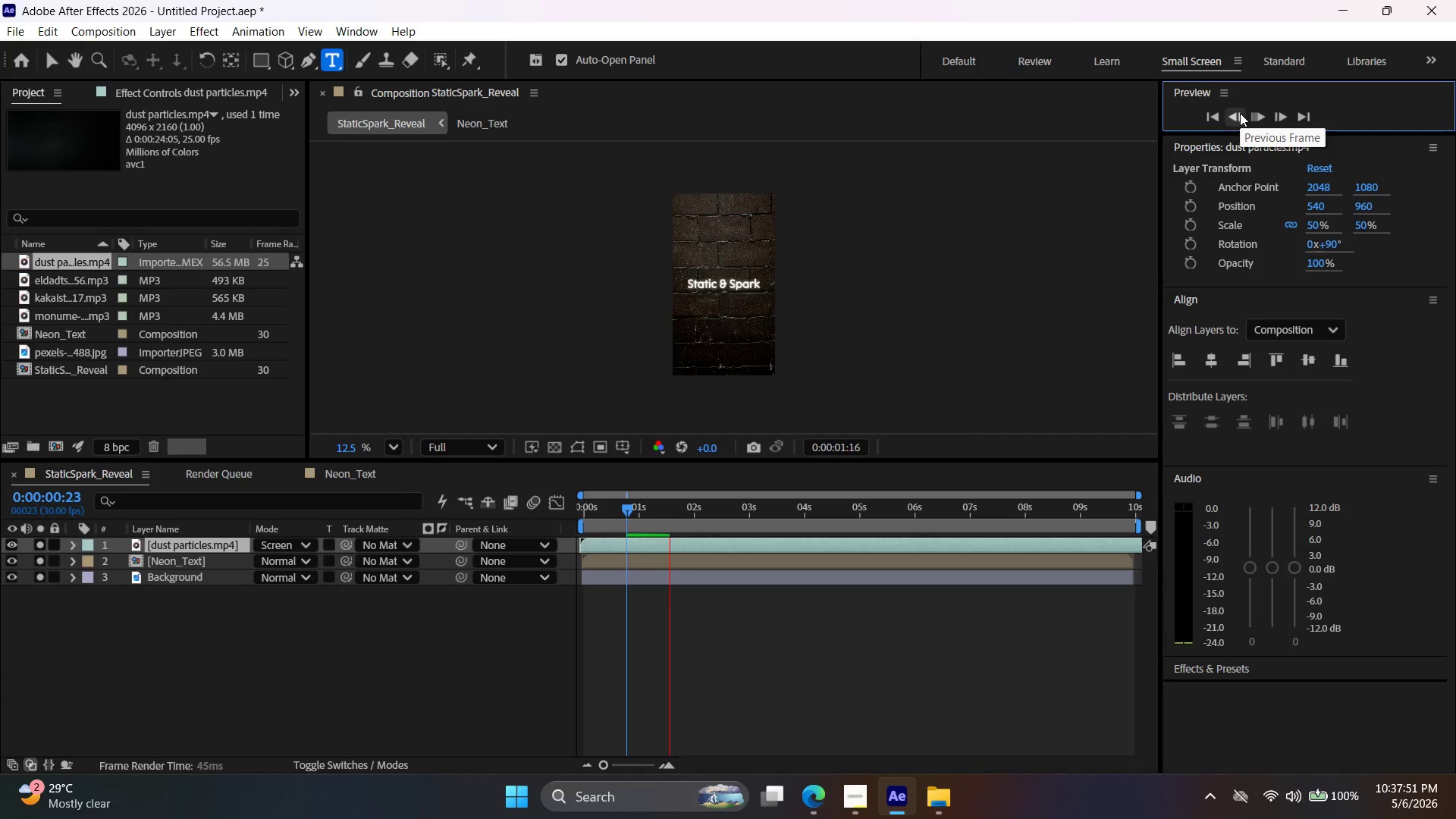 
left_click([862, 715])
 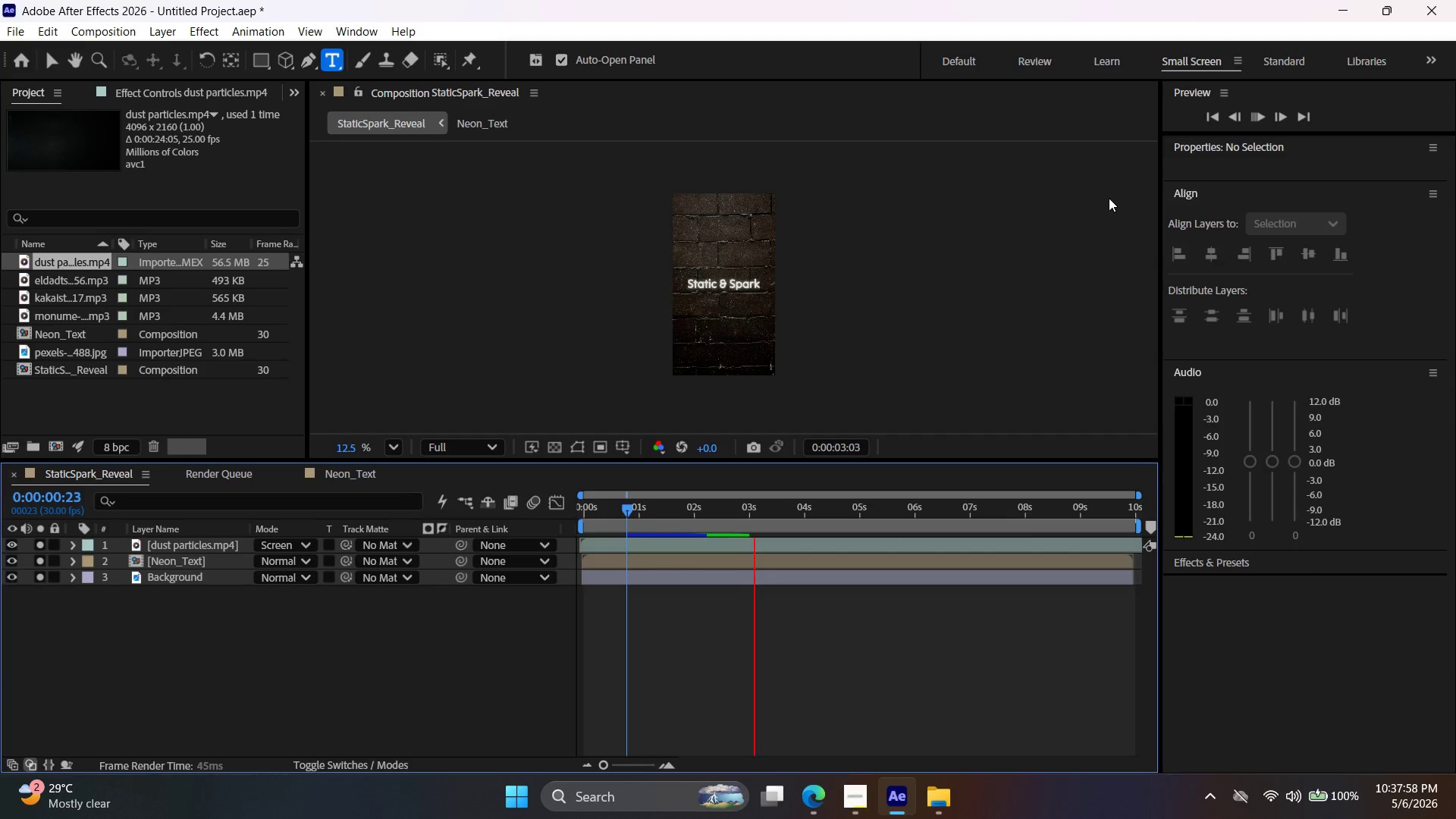 
left_click([1209, 121])
 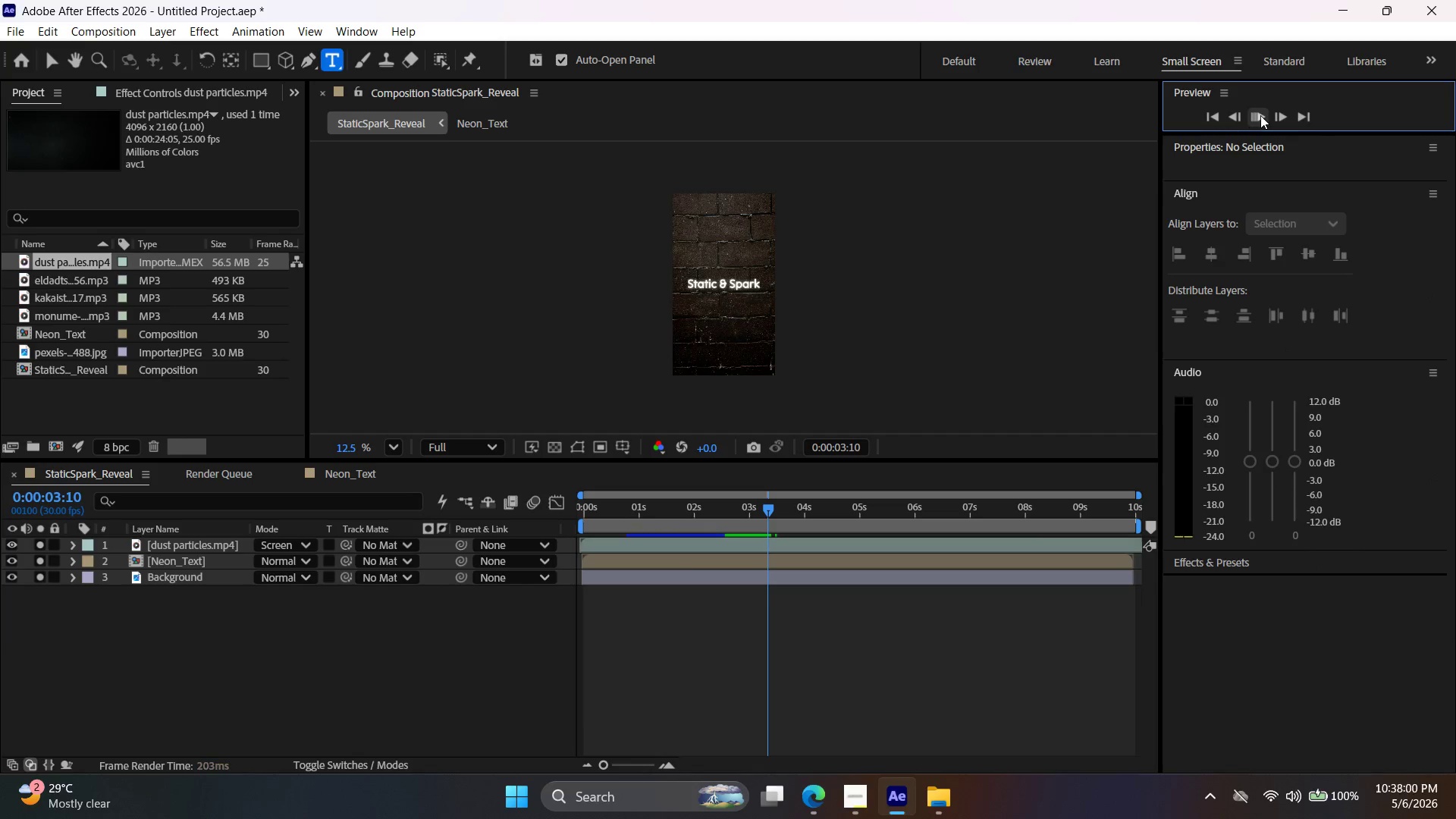 
left_click([1263, 115])
 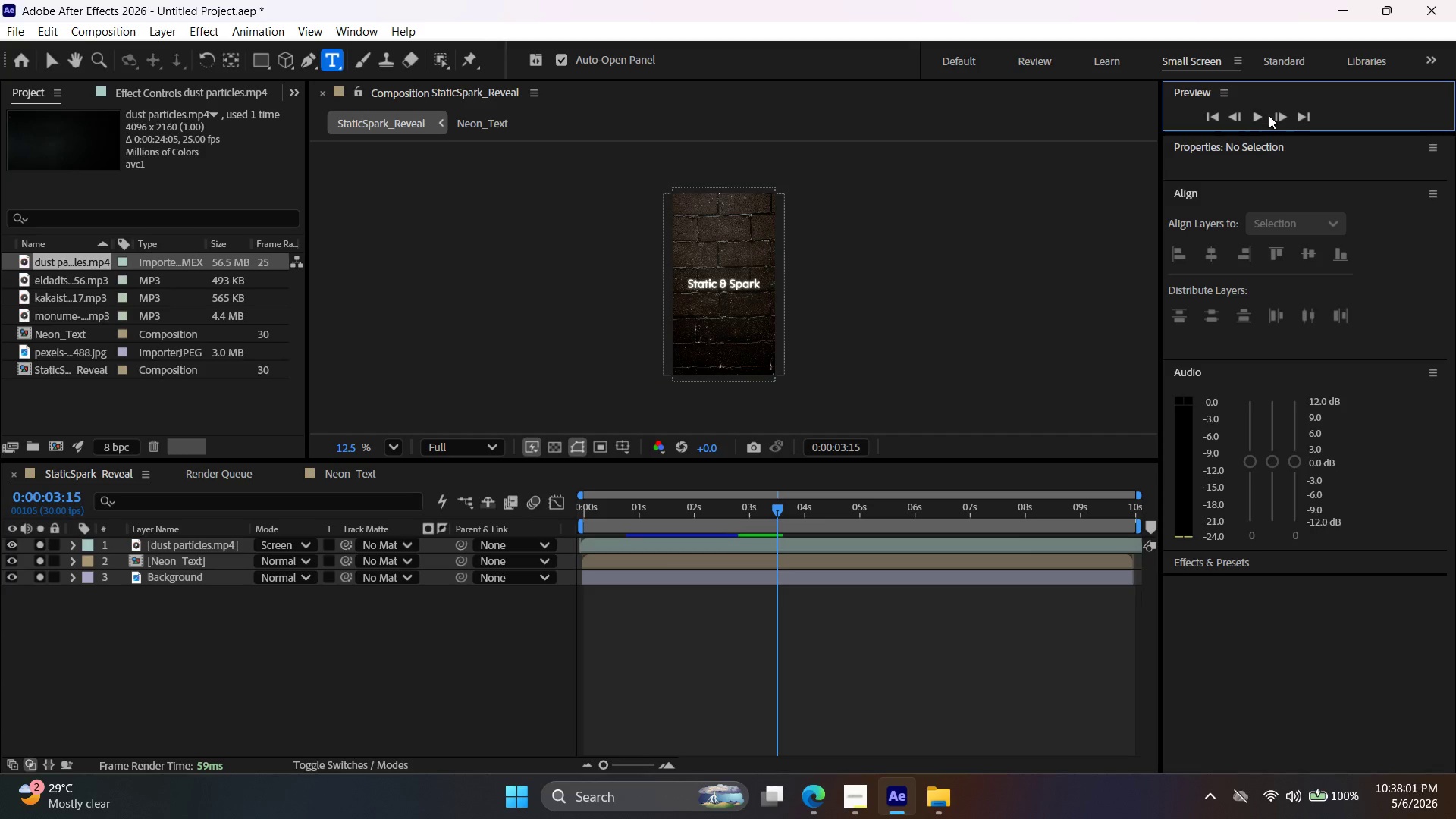 
left_click([1259, 115])
 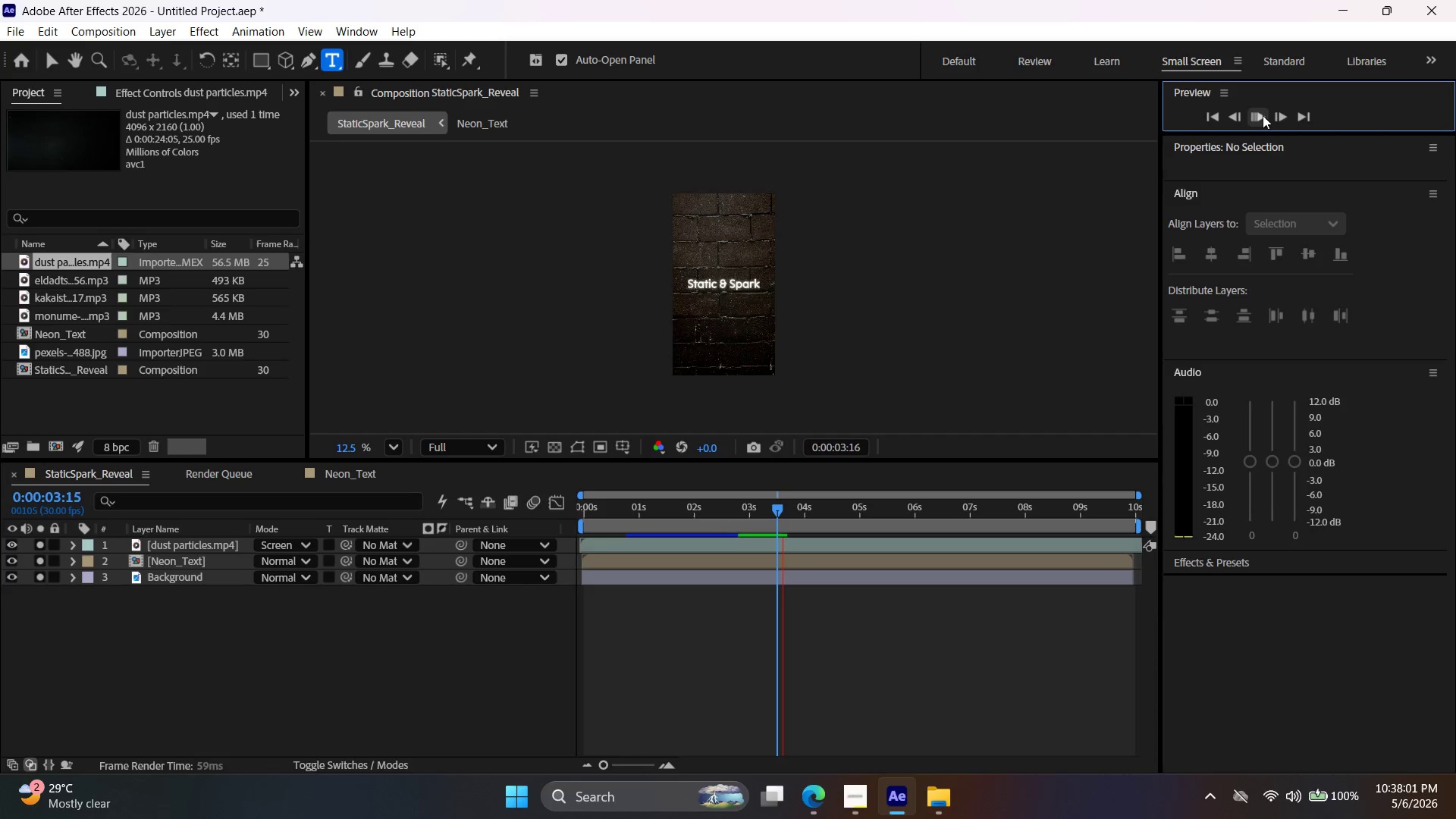 
left_click([1262, 111])
 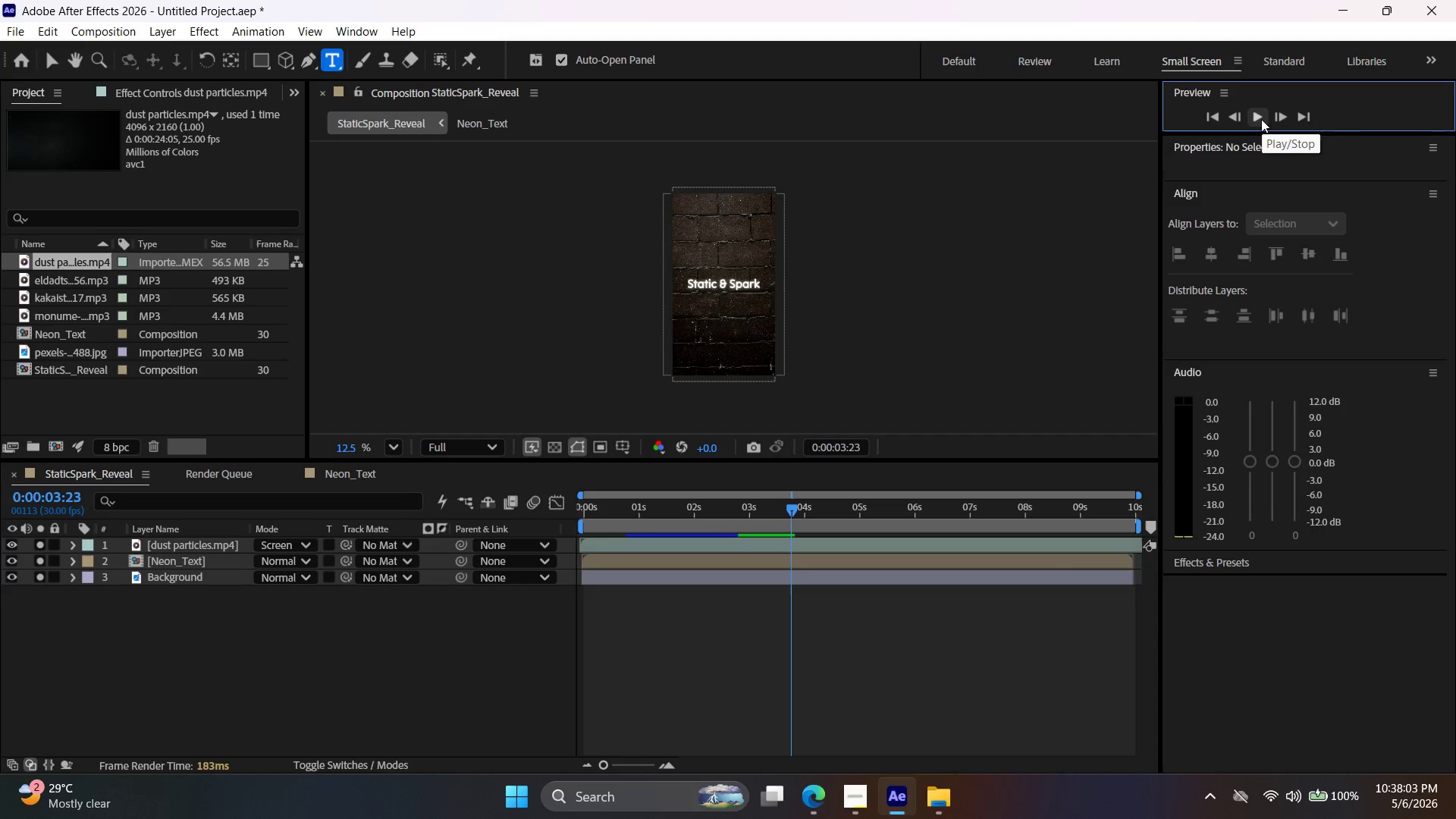 
left_click([1259, 112])
 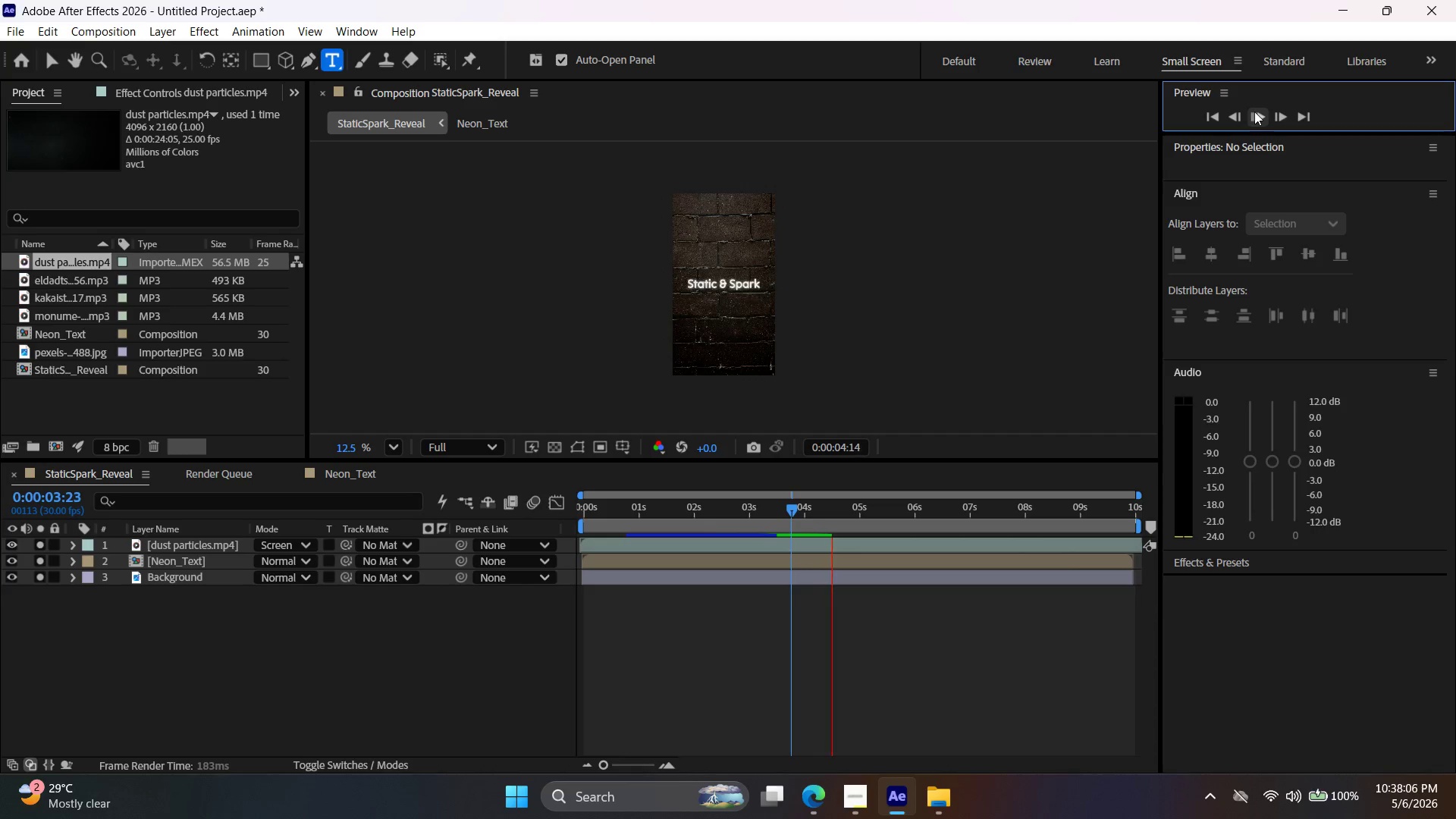 
left_click([1253, 116])
 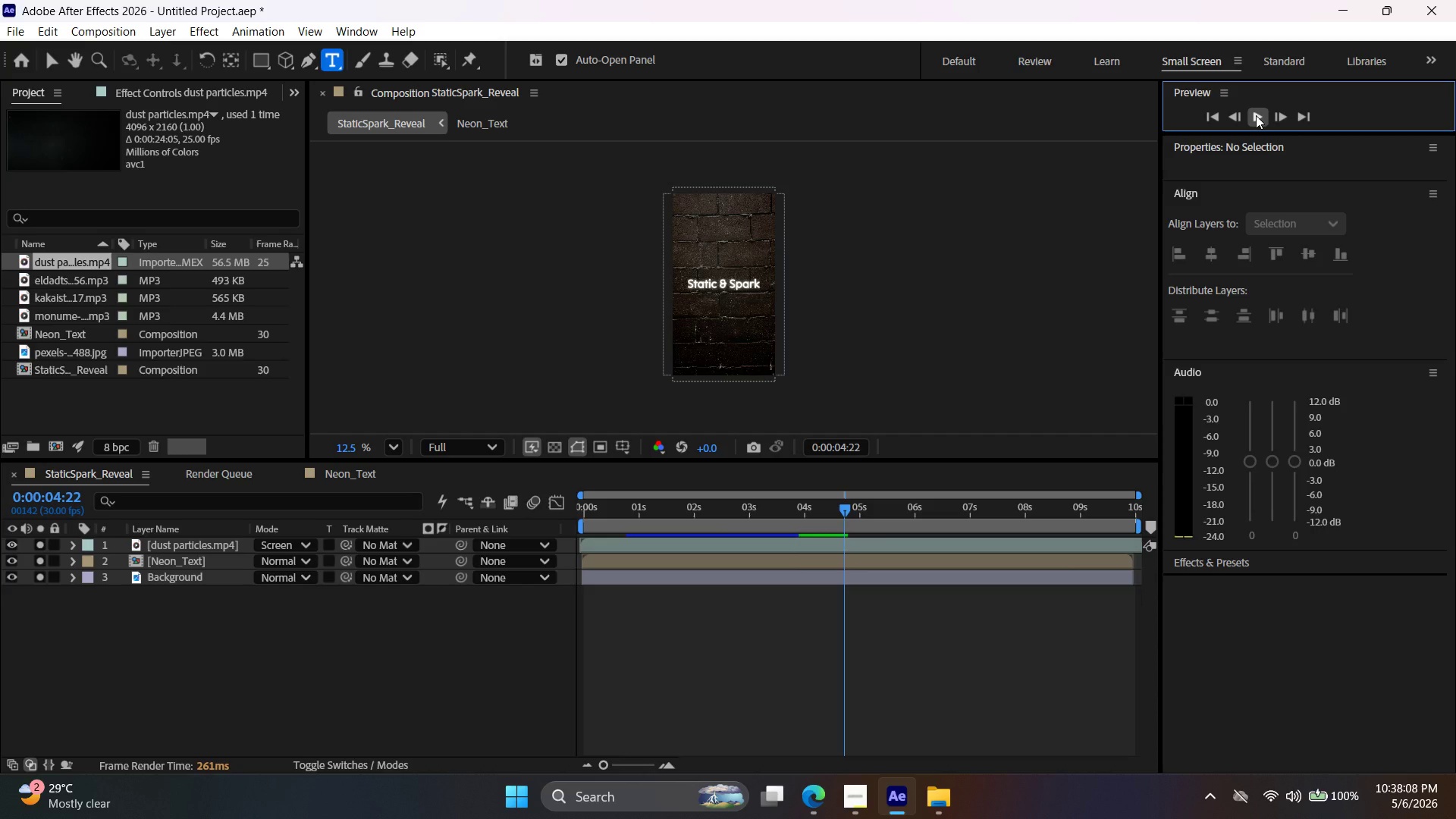 
left_click([1256, 115])
 